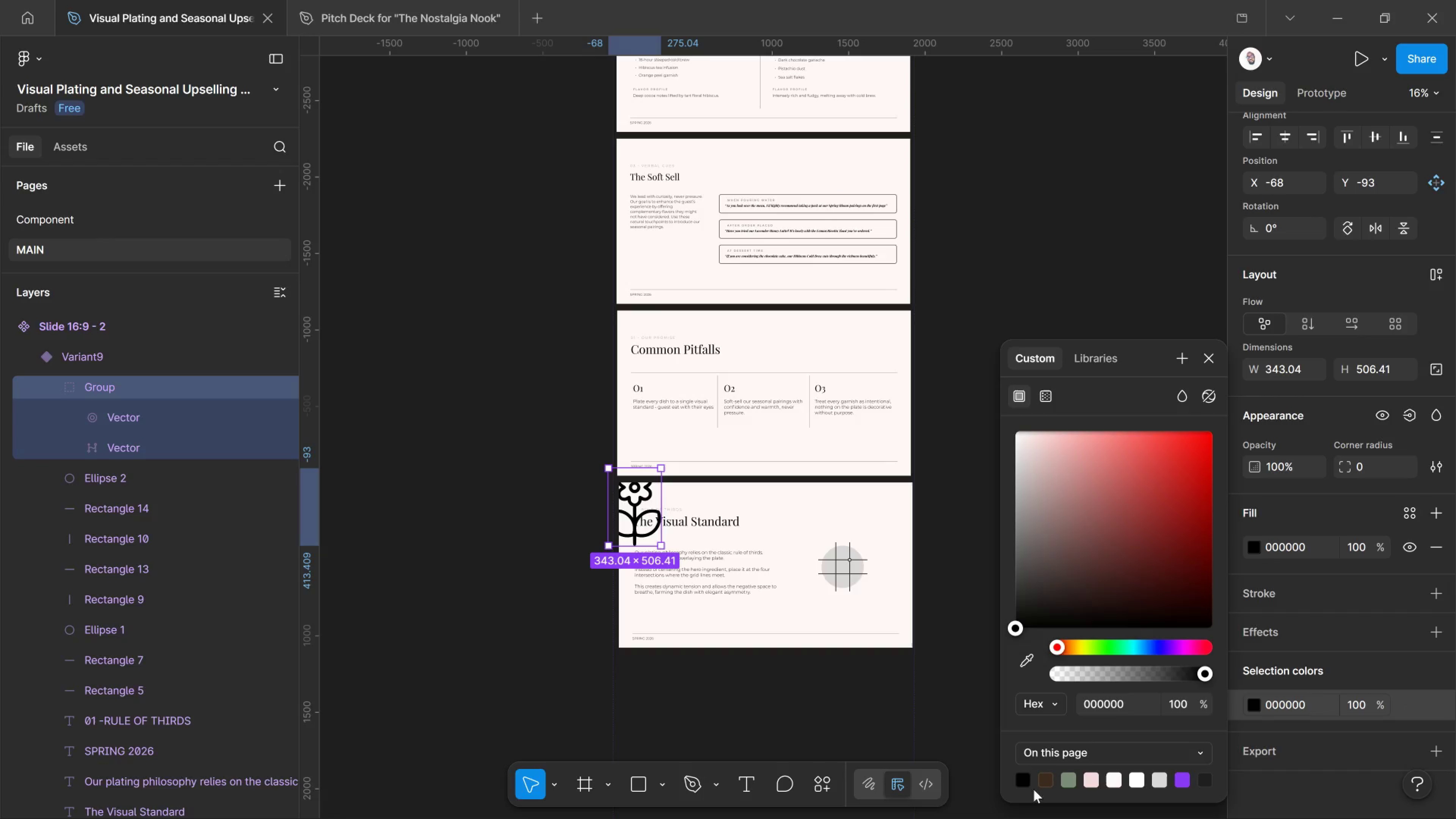 
left_click_drag(start_coordinate=[1042, 783], to_coordinate=[1044, 783])
 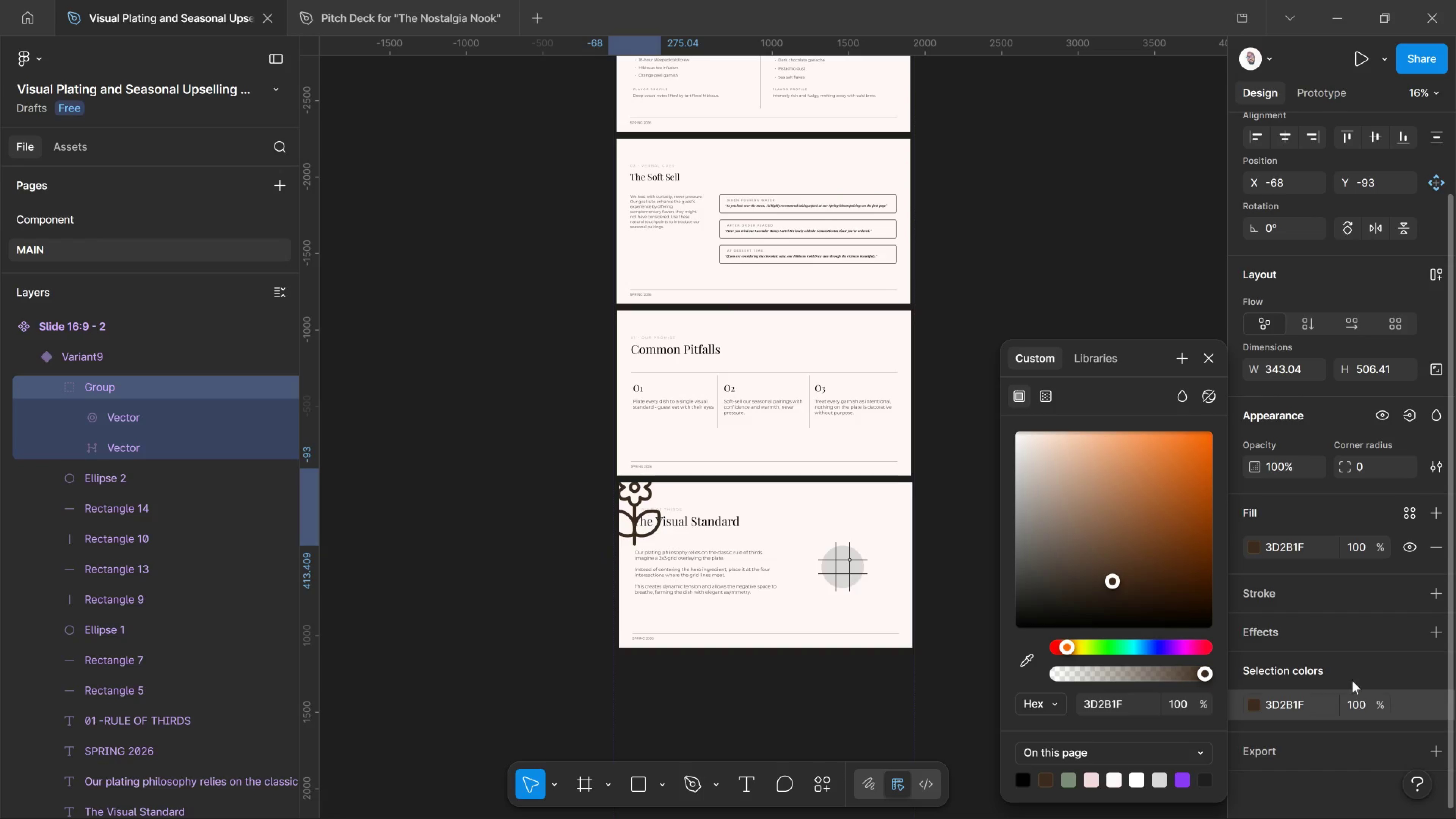 
left_click([1357, 658])
 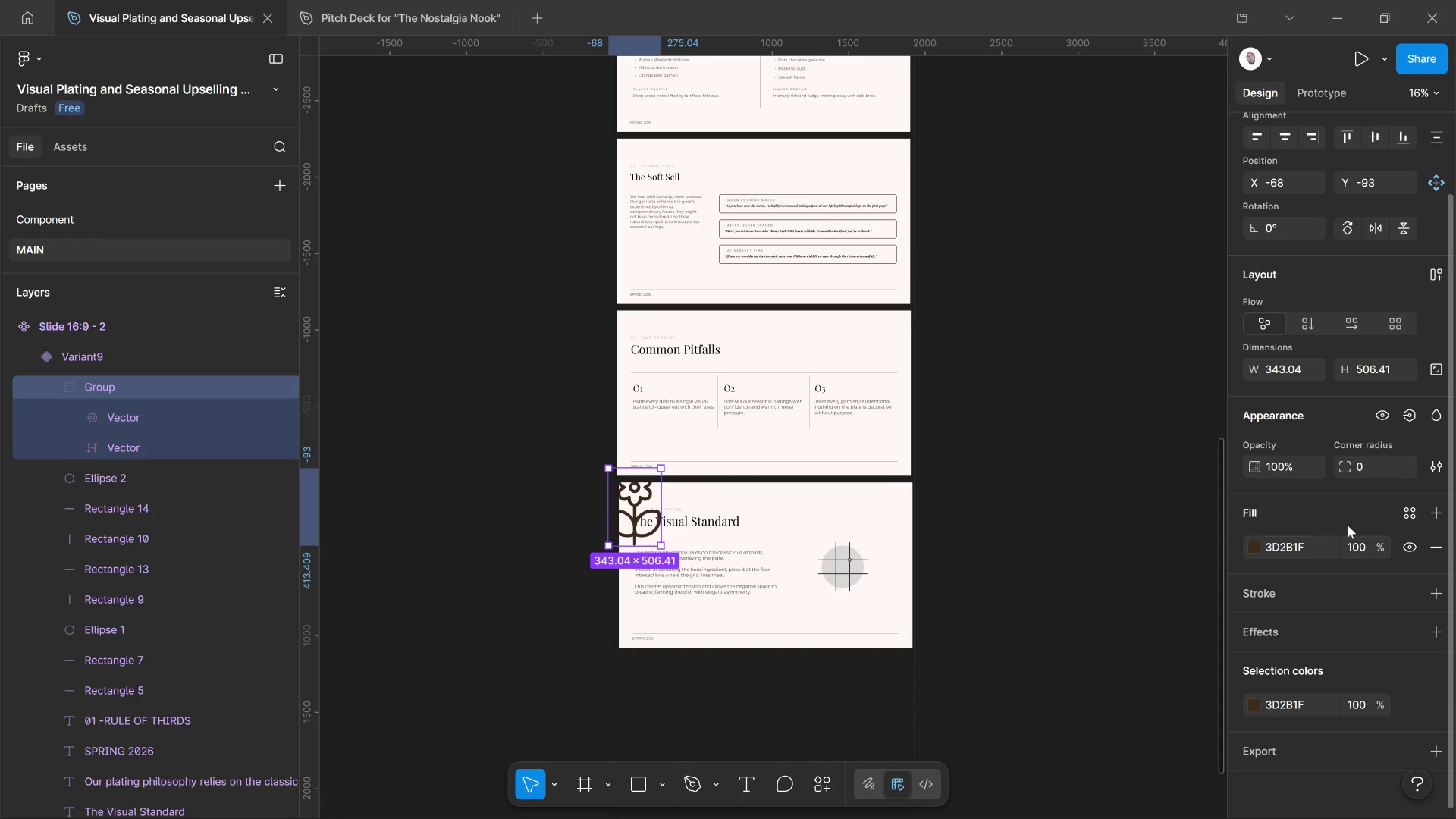 
scroll: coordinate [1304, 549], scroll_direction: up, amount: 4.0
 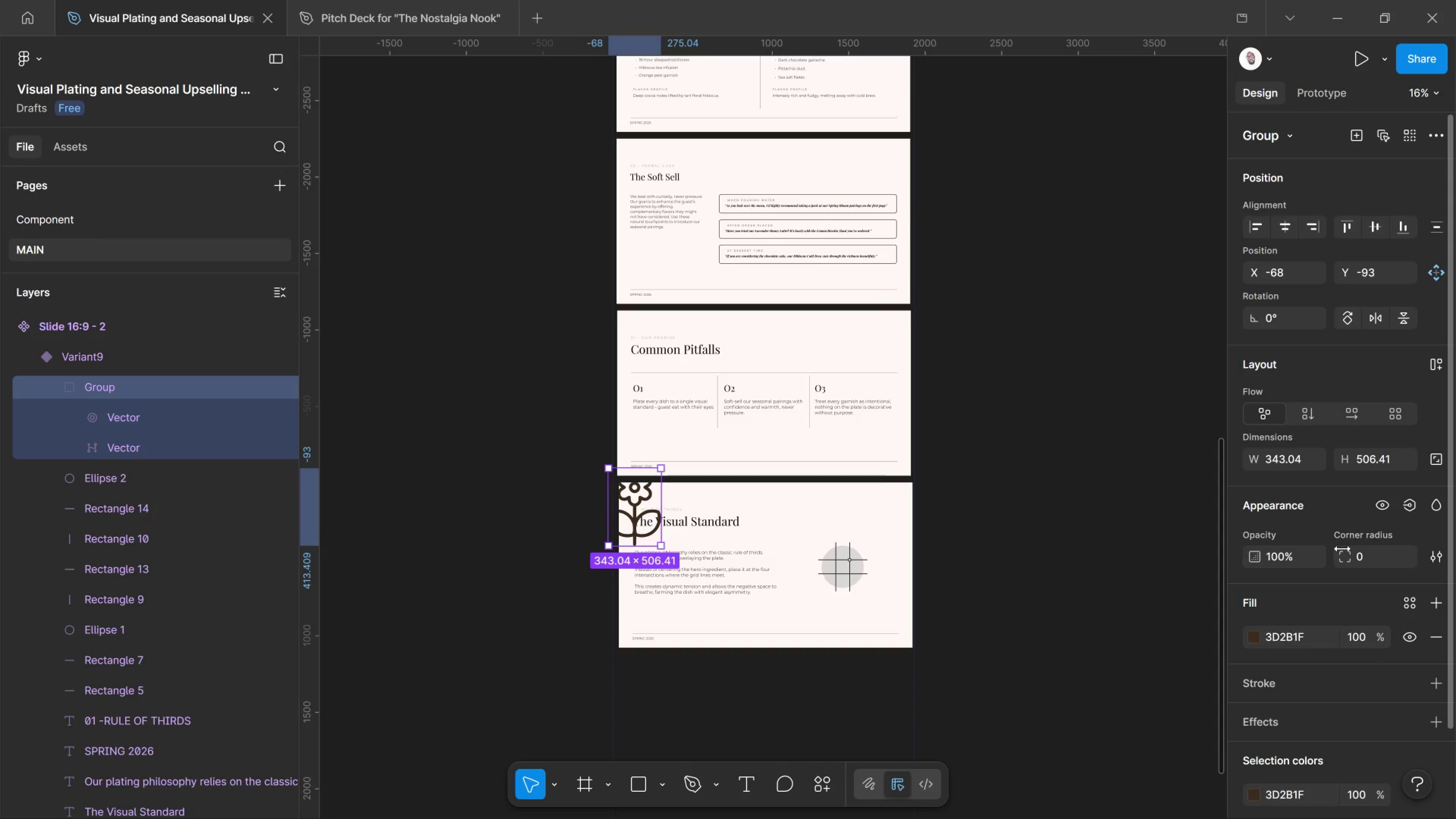 
scroll: coordinate [1348, 573], scroll_direction: down, amount: 2.0
 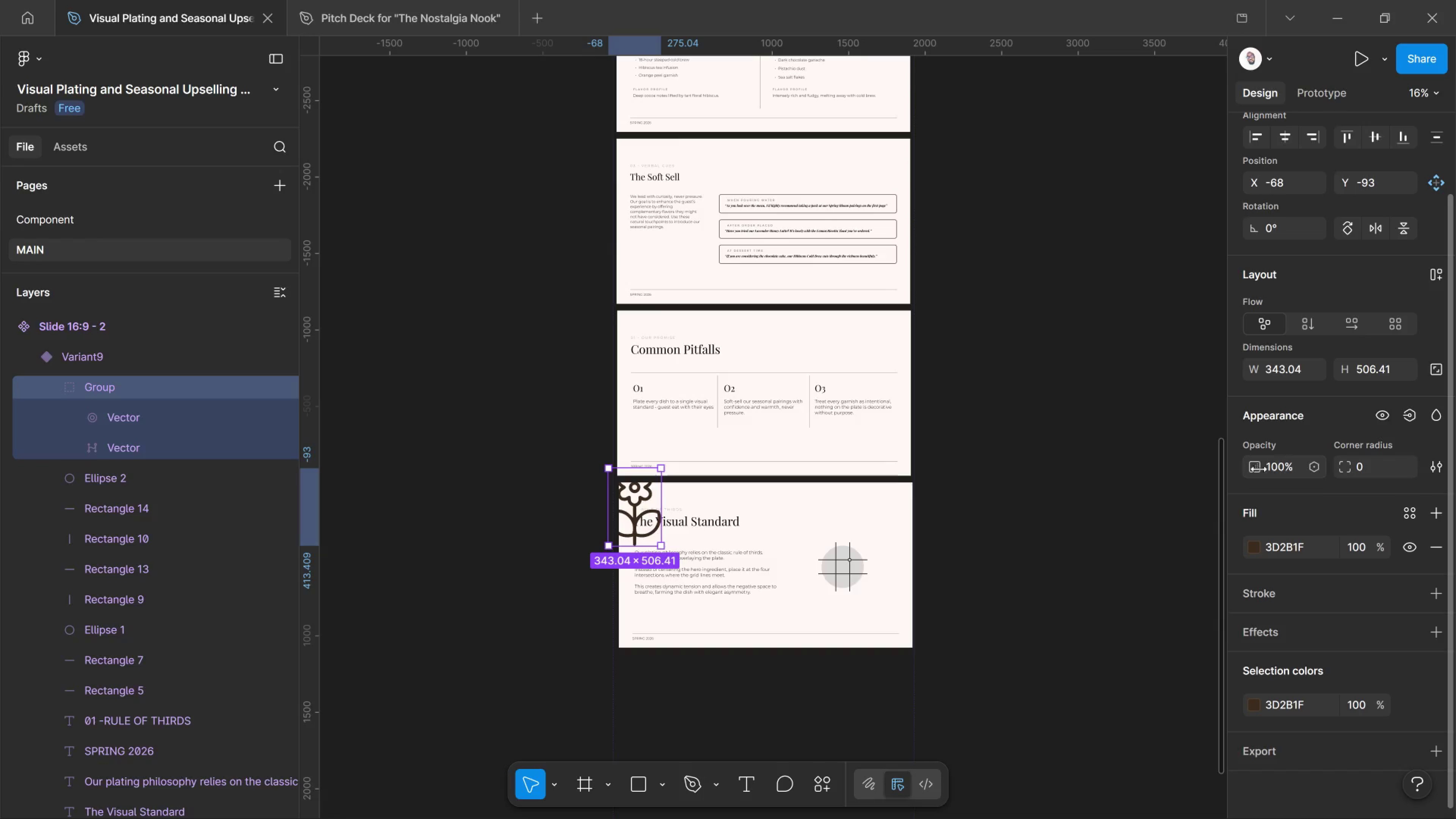 
left_click_drag(start_coordinate=[1263, 463], to_coordinate=[517, 469])
 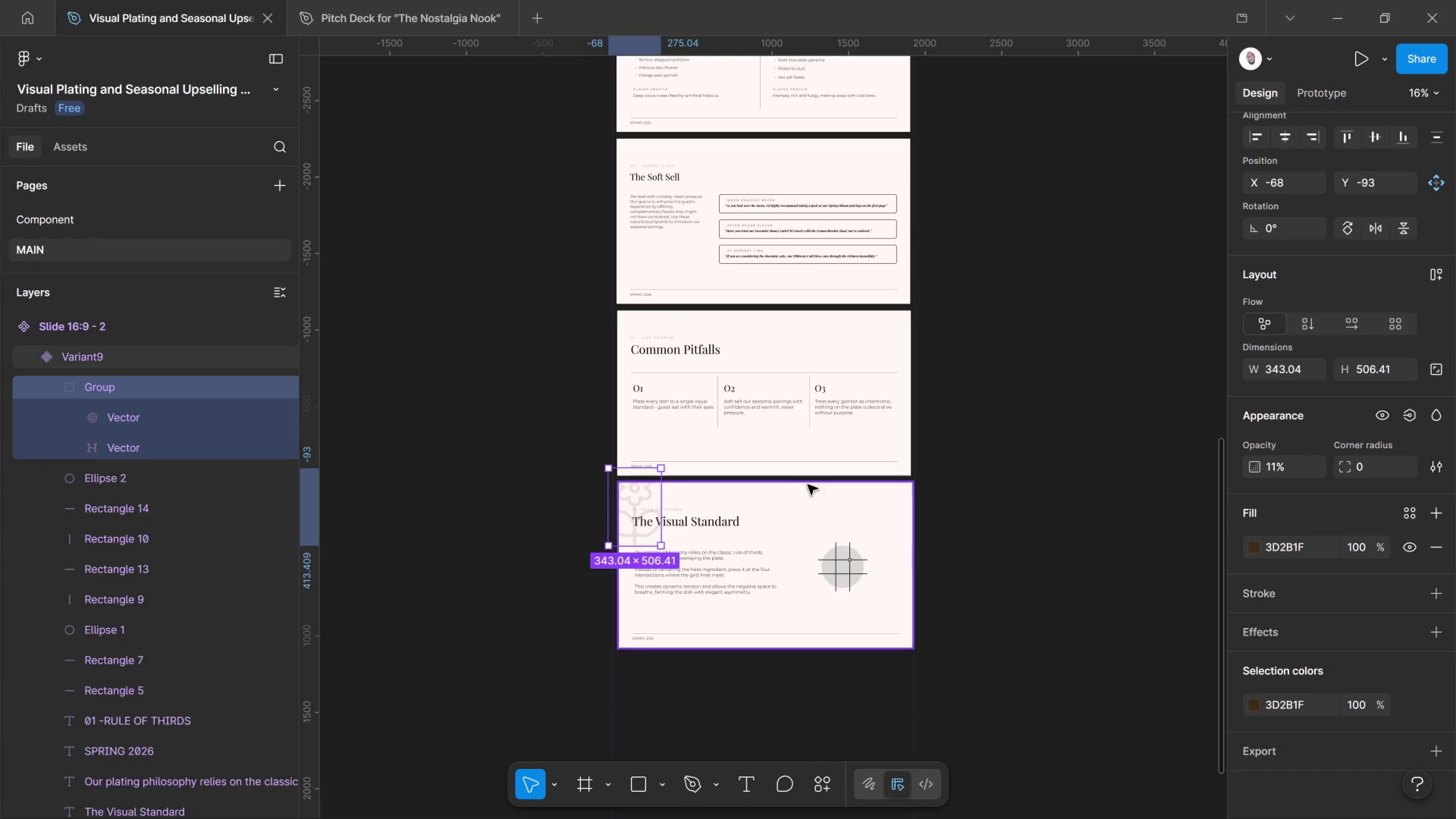 
key(Control+C)
 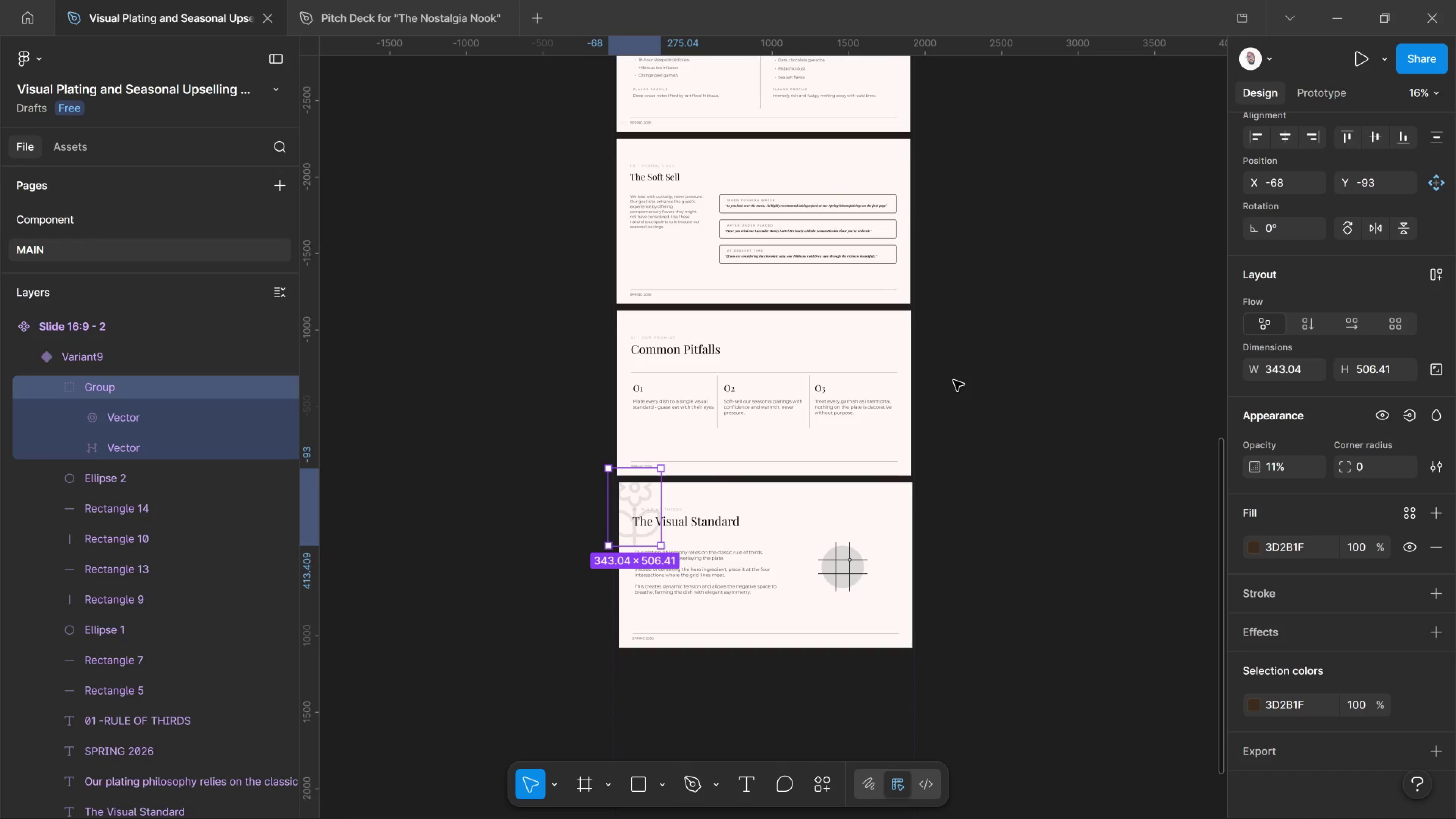 
scroll: coordinate [856, 352], scroll_direction: up, amount: 20.0
 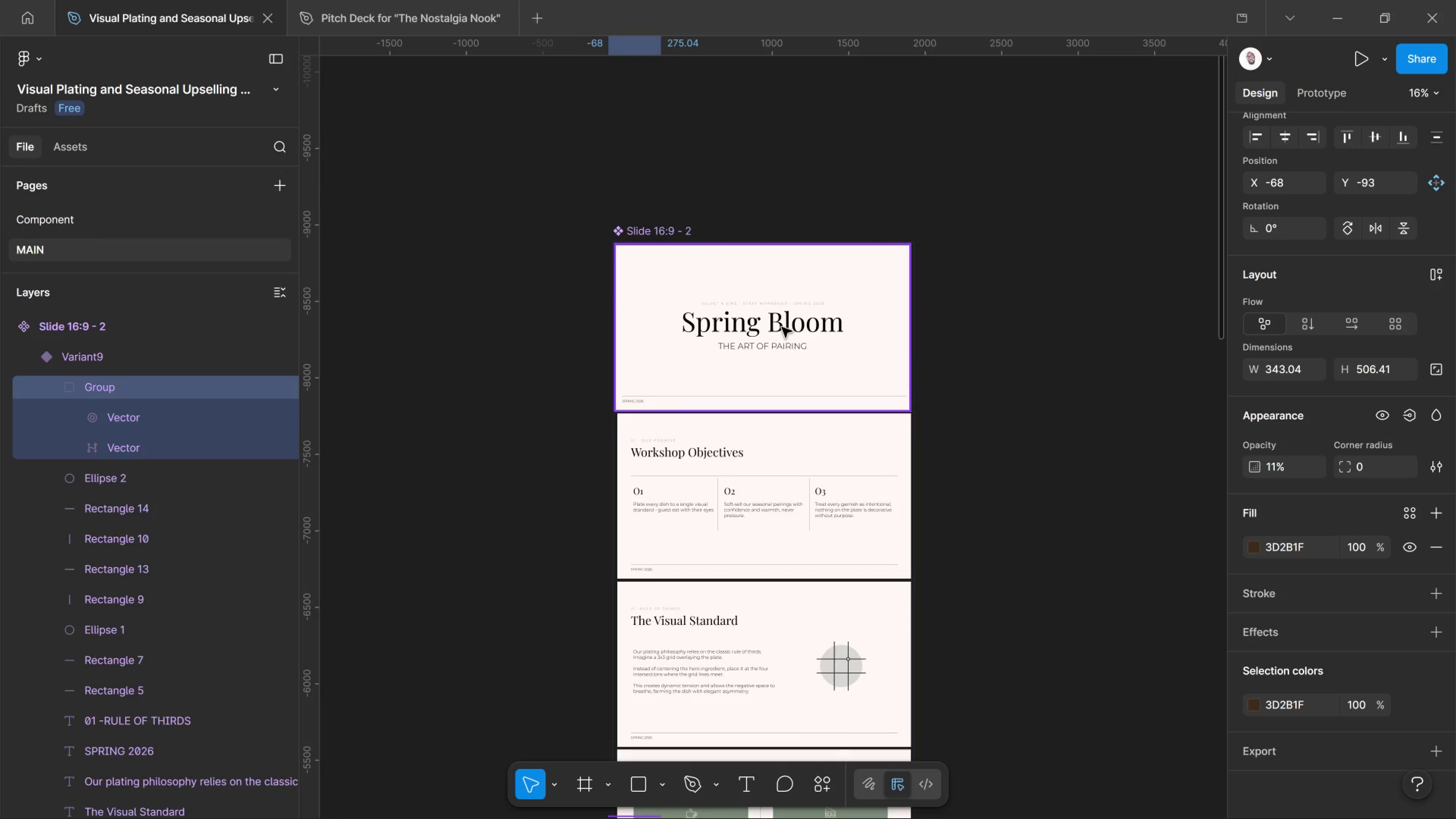 
left_click([782, 327])
 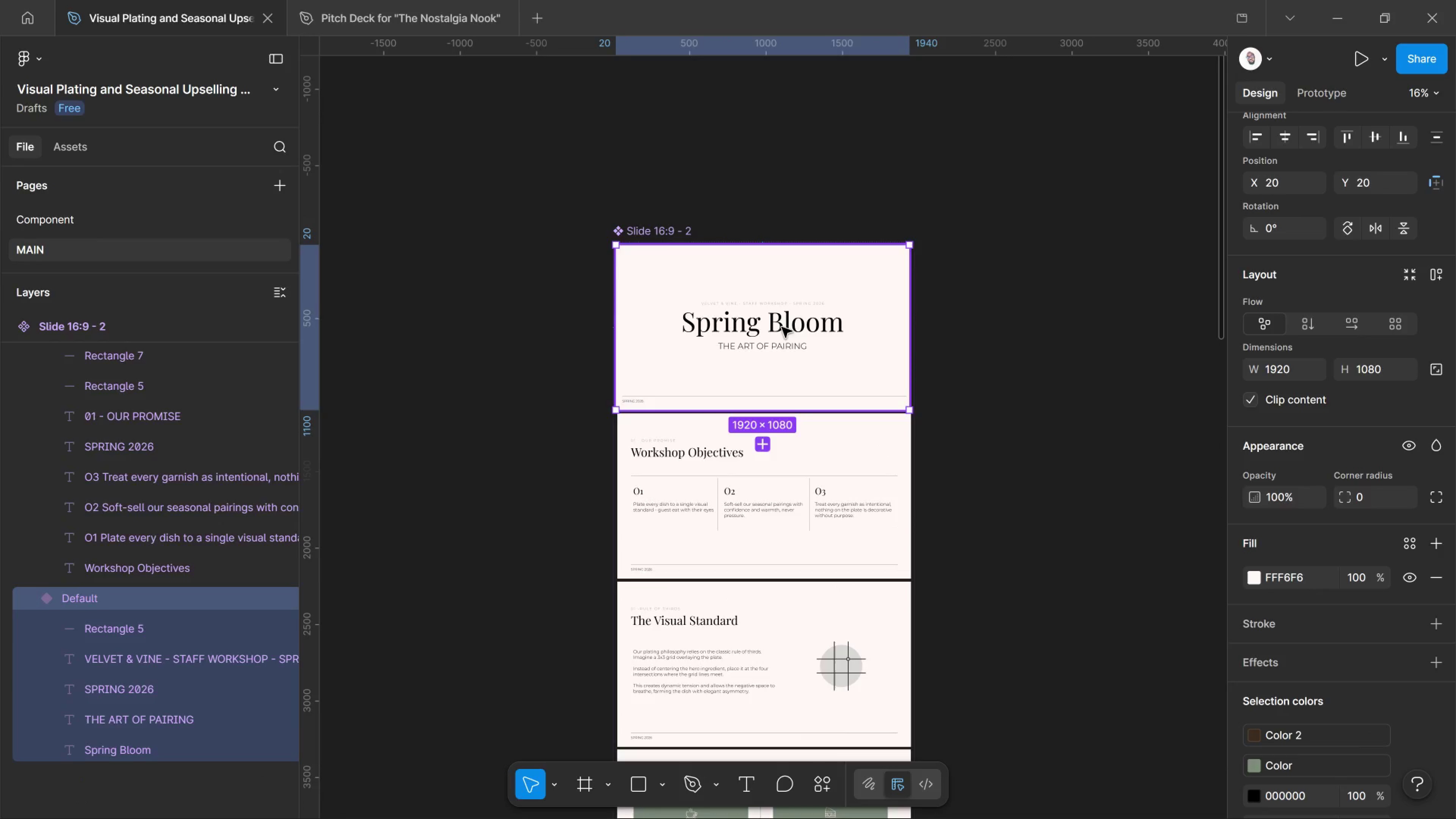 
key(Control+V)
 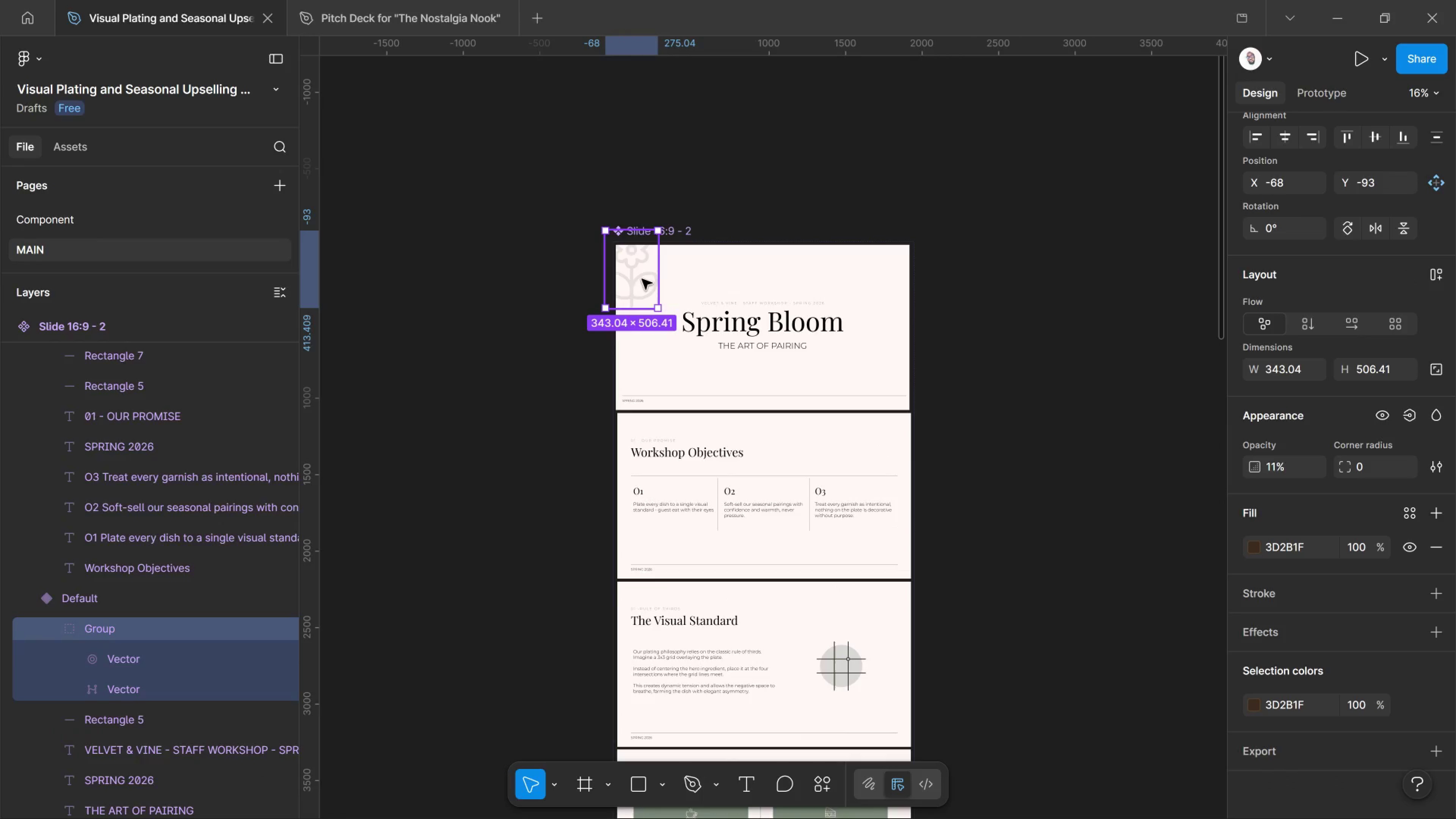 
left_click_drag(start_coordinate=[642, 277], to_coordinate=[897, 402])
 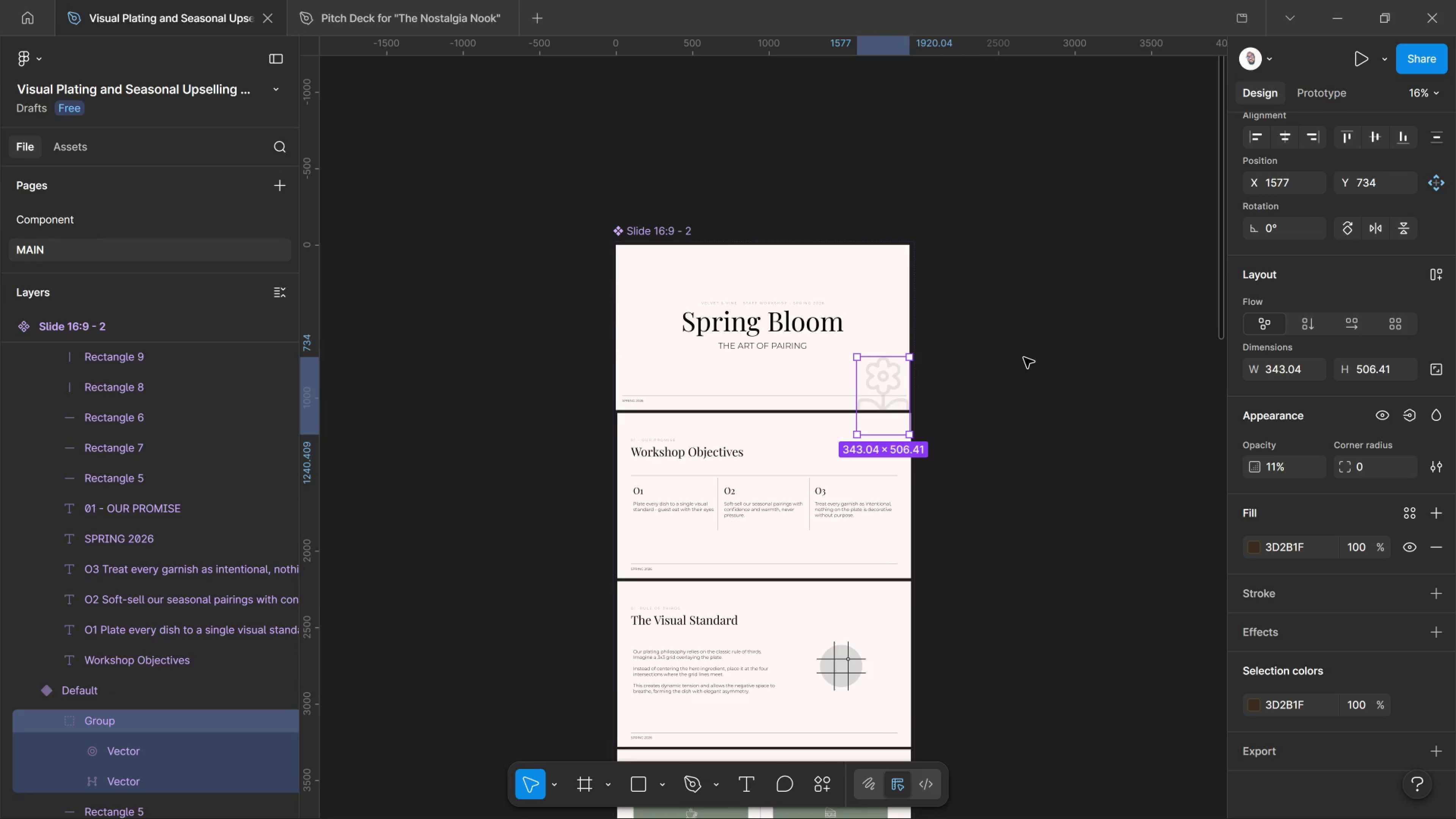 
left_click([1024, 358])
 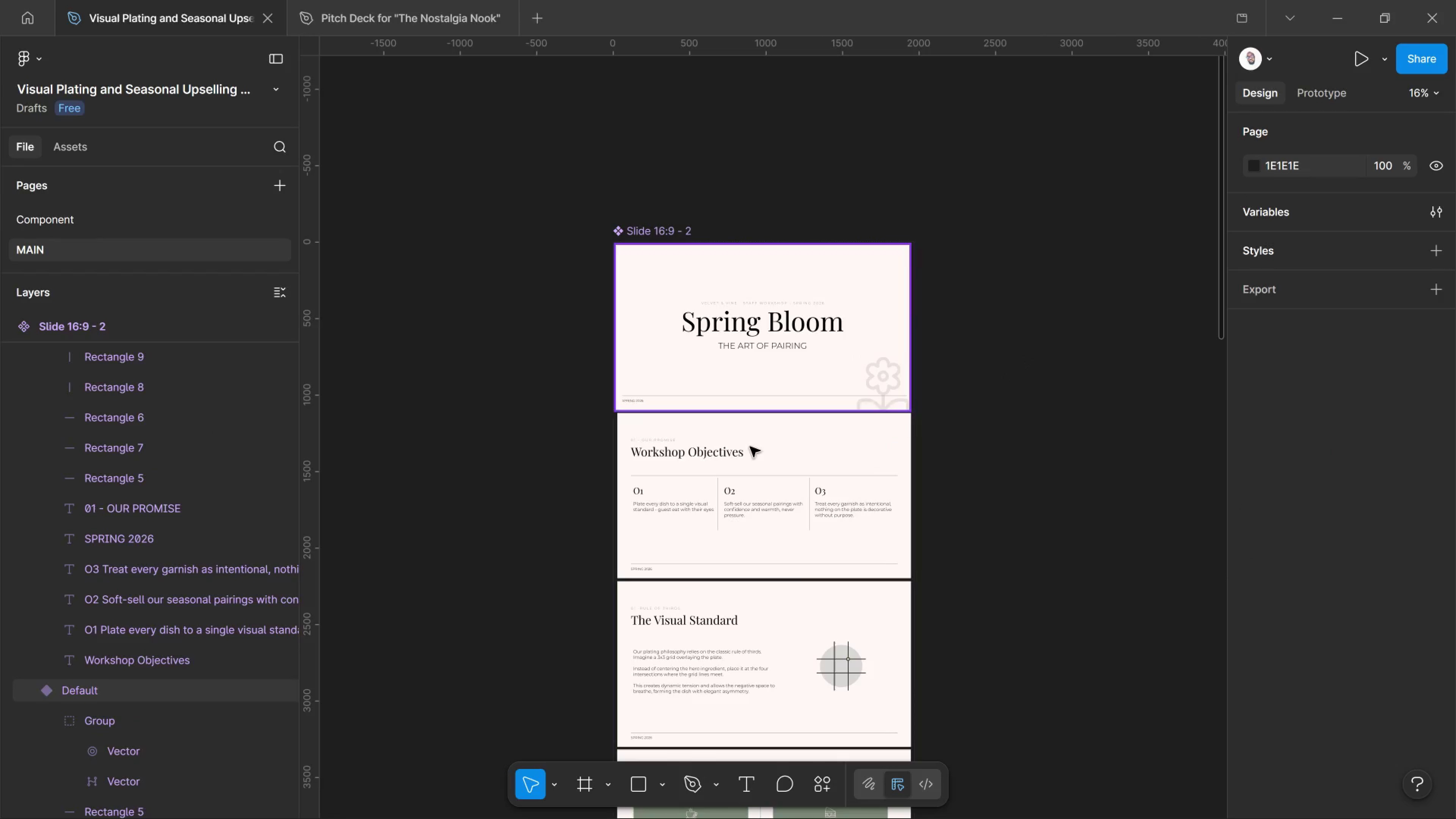 
scroll: coordinate [700, 518], scroll_direction: down, amount: 16.0
 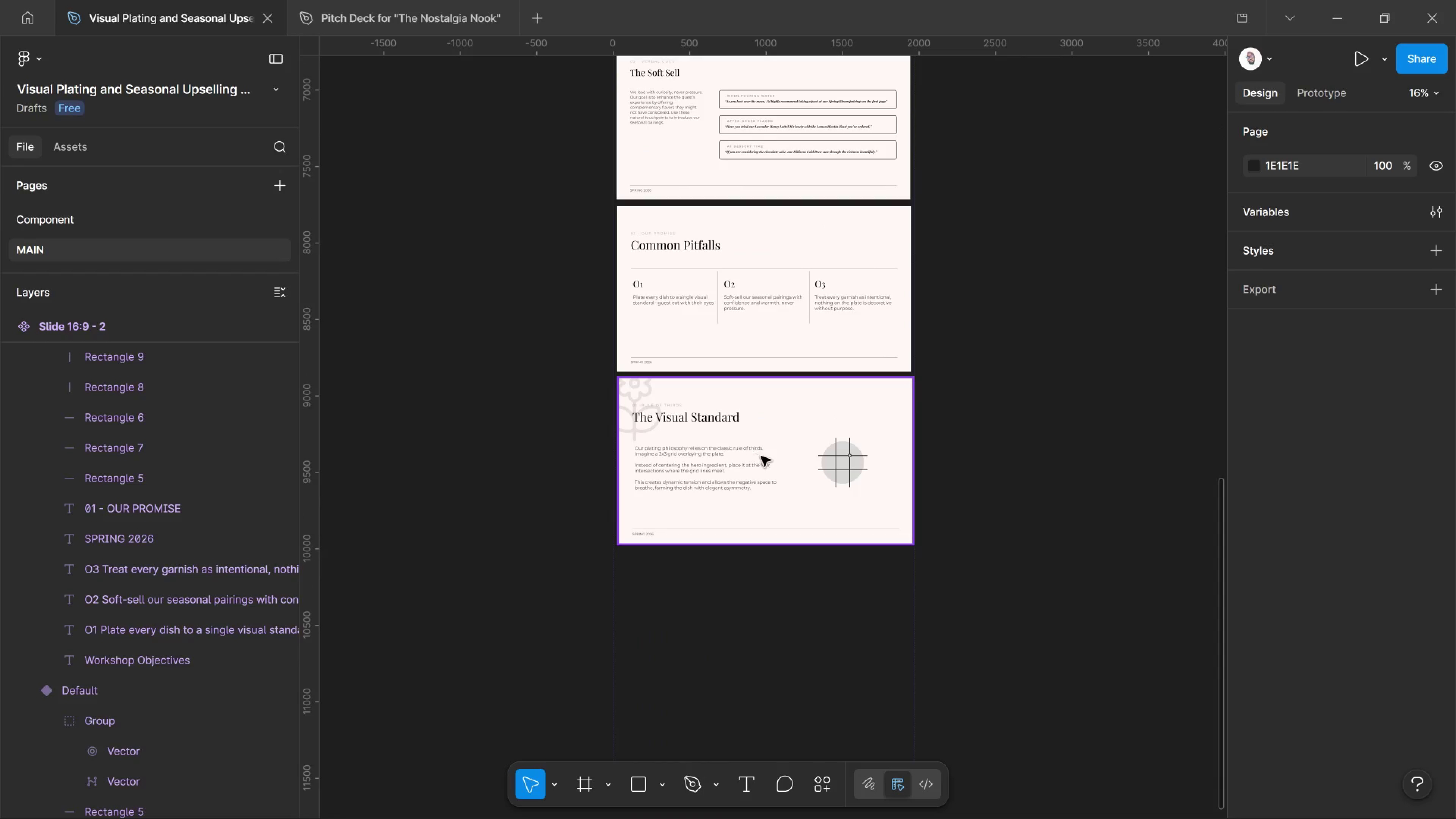 
scroll: coordinate [722, 422], scroll_direction: up, amount: 3.0
 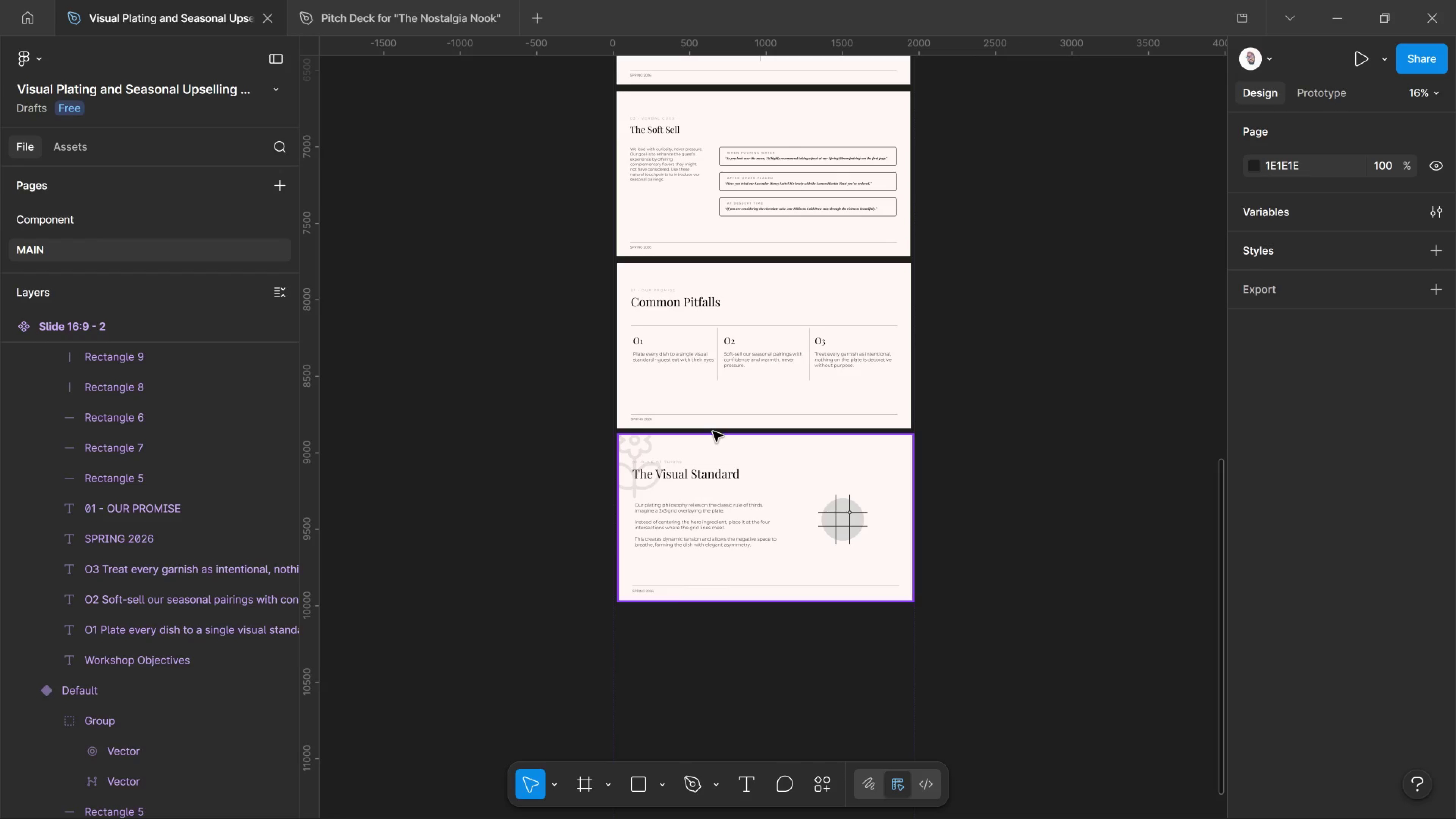 
left_click([713, 437])
 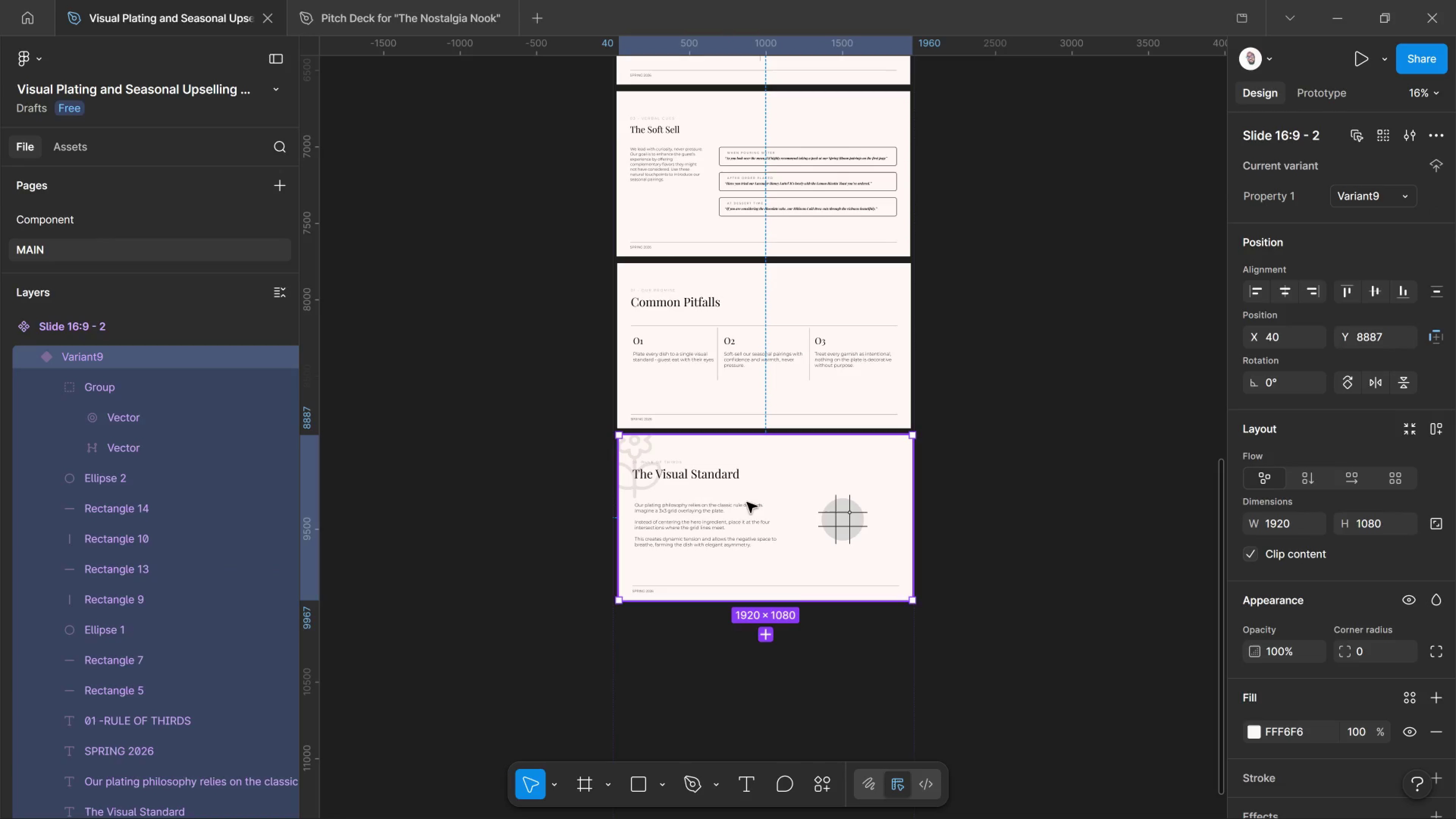 
left_click([772, 639])
 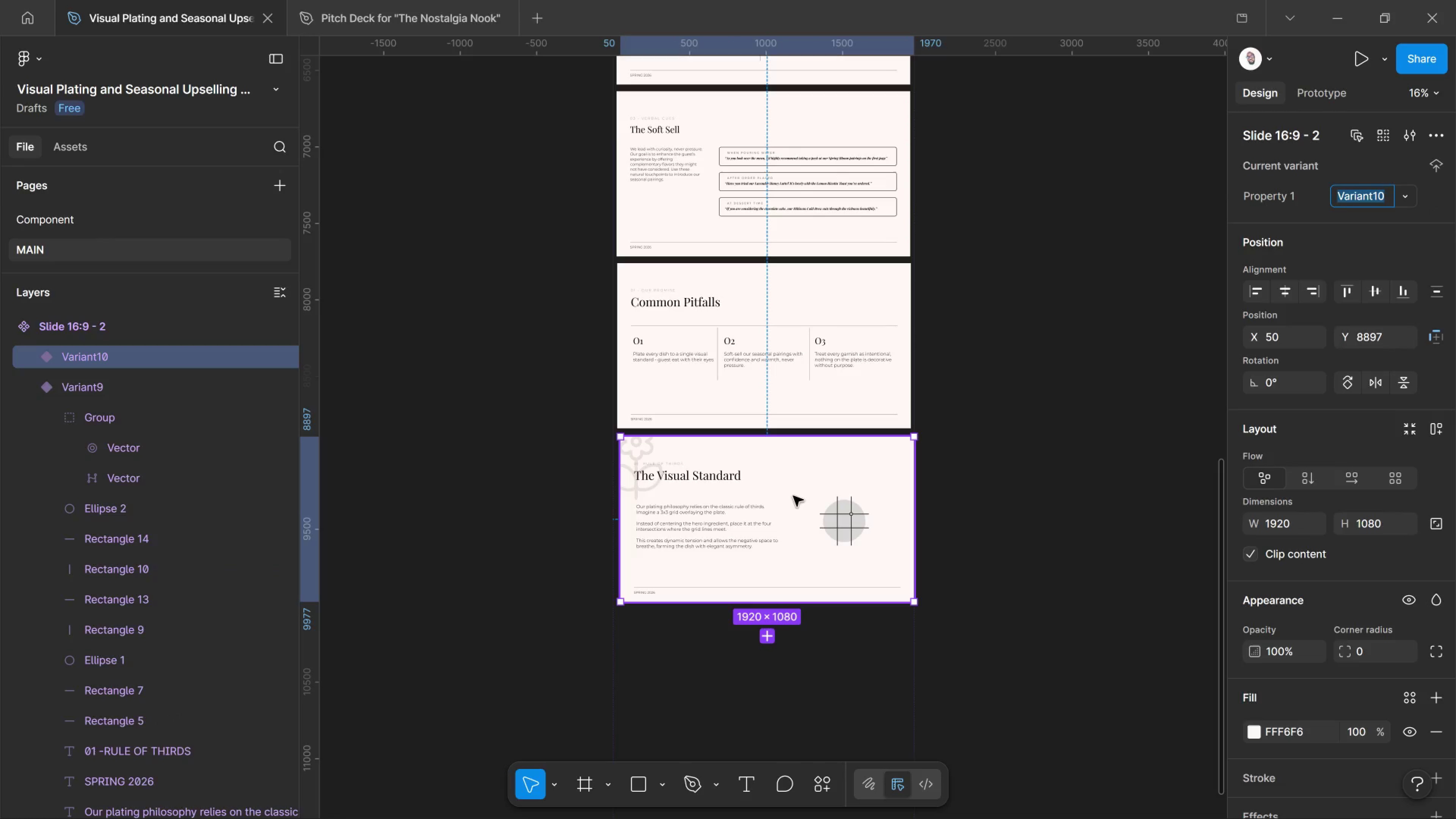 
left_click_drag(start_coordinate=[793, 481], to_coordinate=[794, 653])
 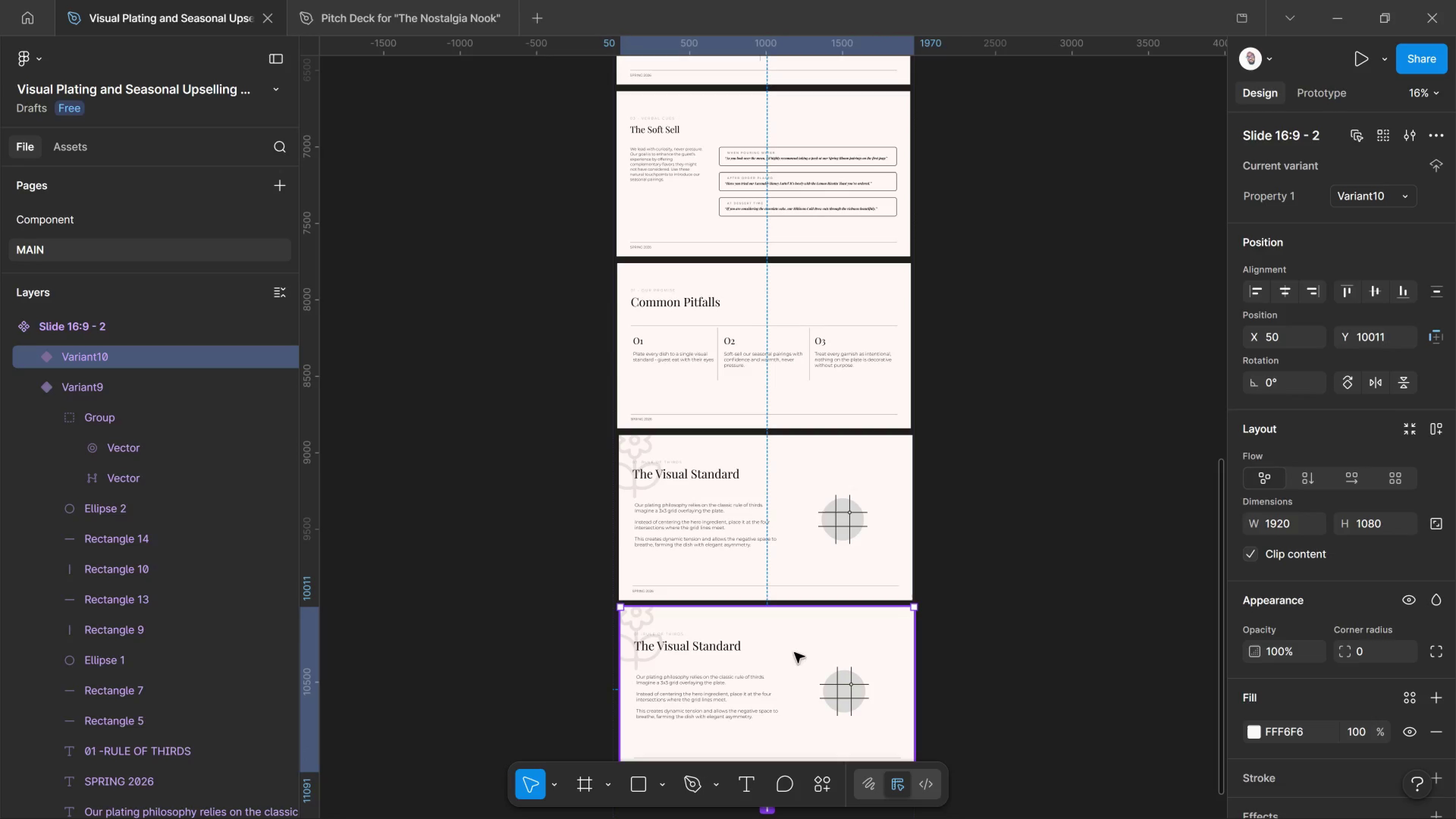 
hold_key(key=ShiftLeft, duration=1.58)
 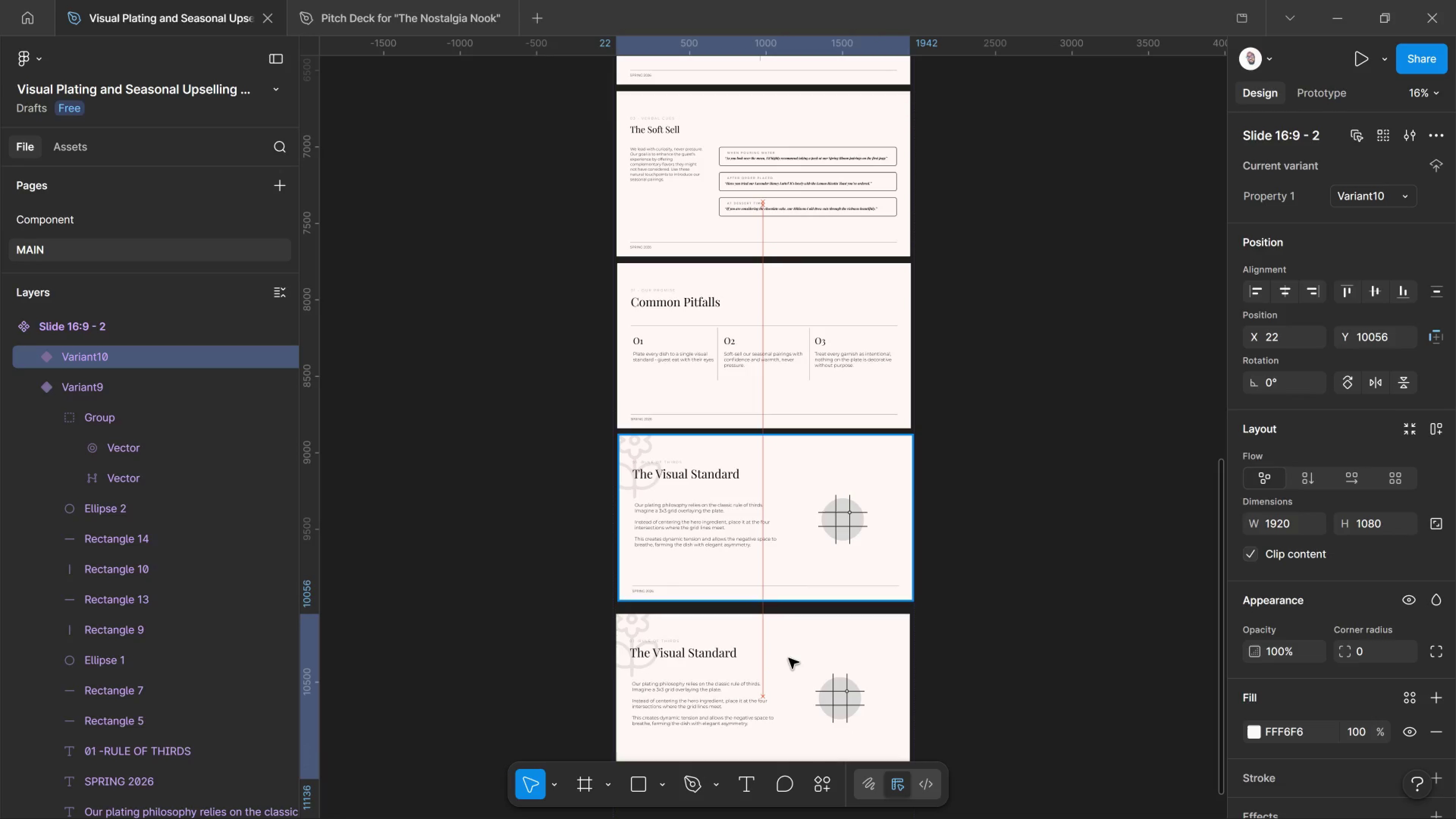 
hold_key(key=ShiftLeft, duration=1.19)
 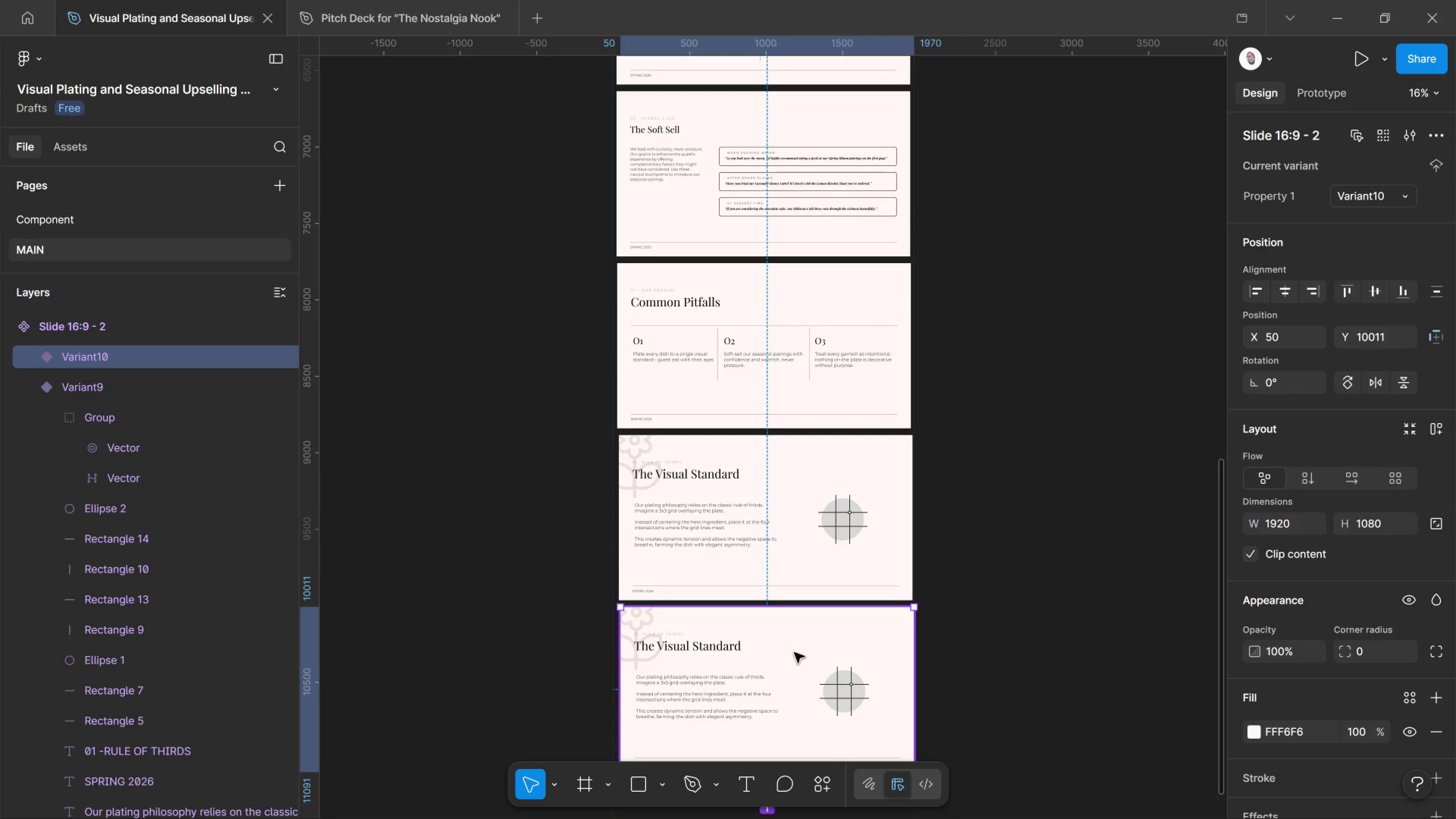 
hold_key(key=ControlLeft, duration=2.44)
scroll: coordinate [682, 601], scroll_direction: up, amount: 17.0
 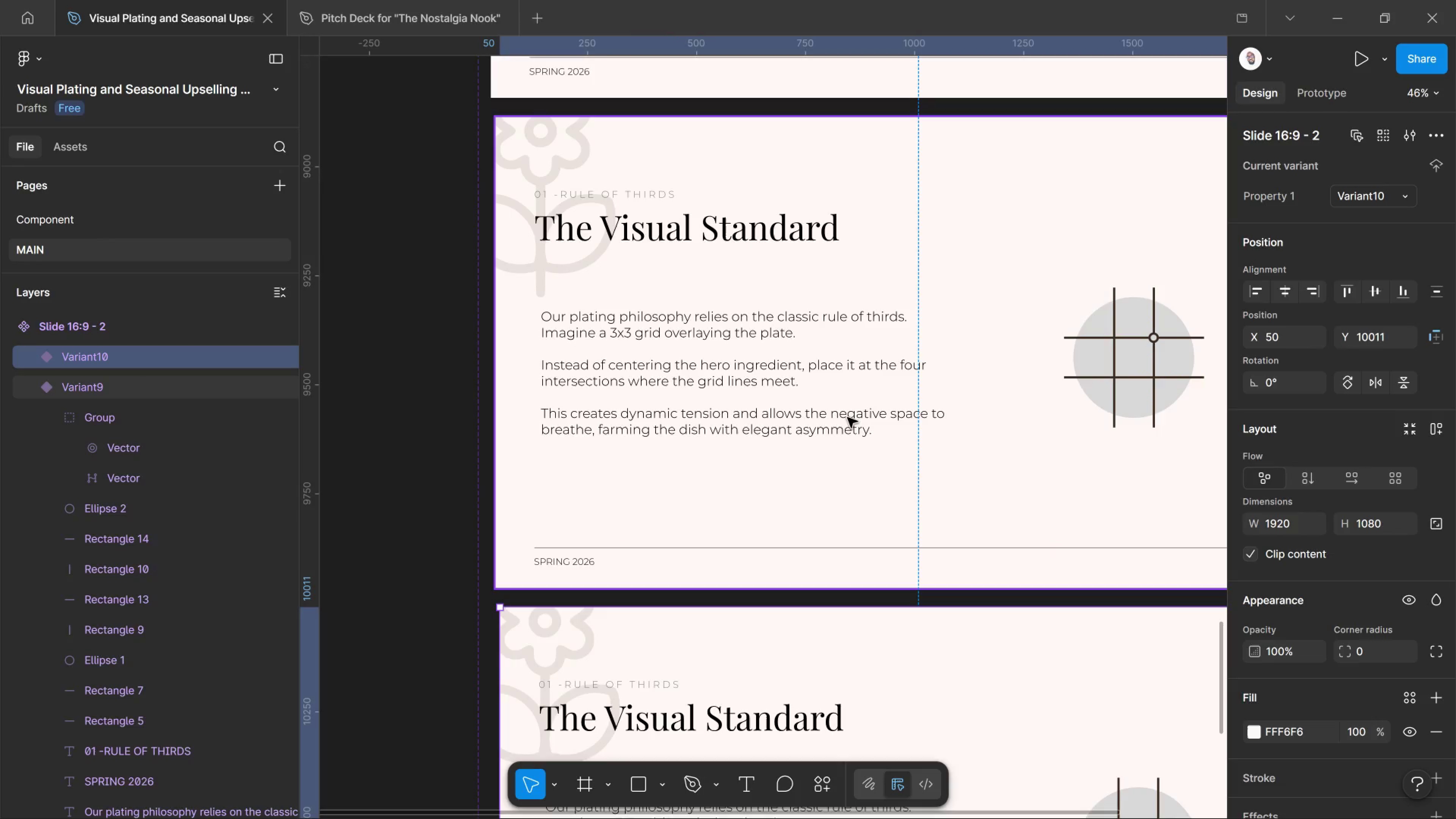 
wait(7.55)
 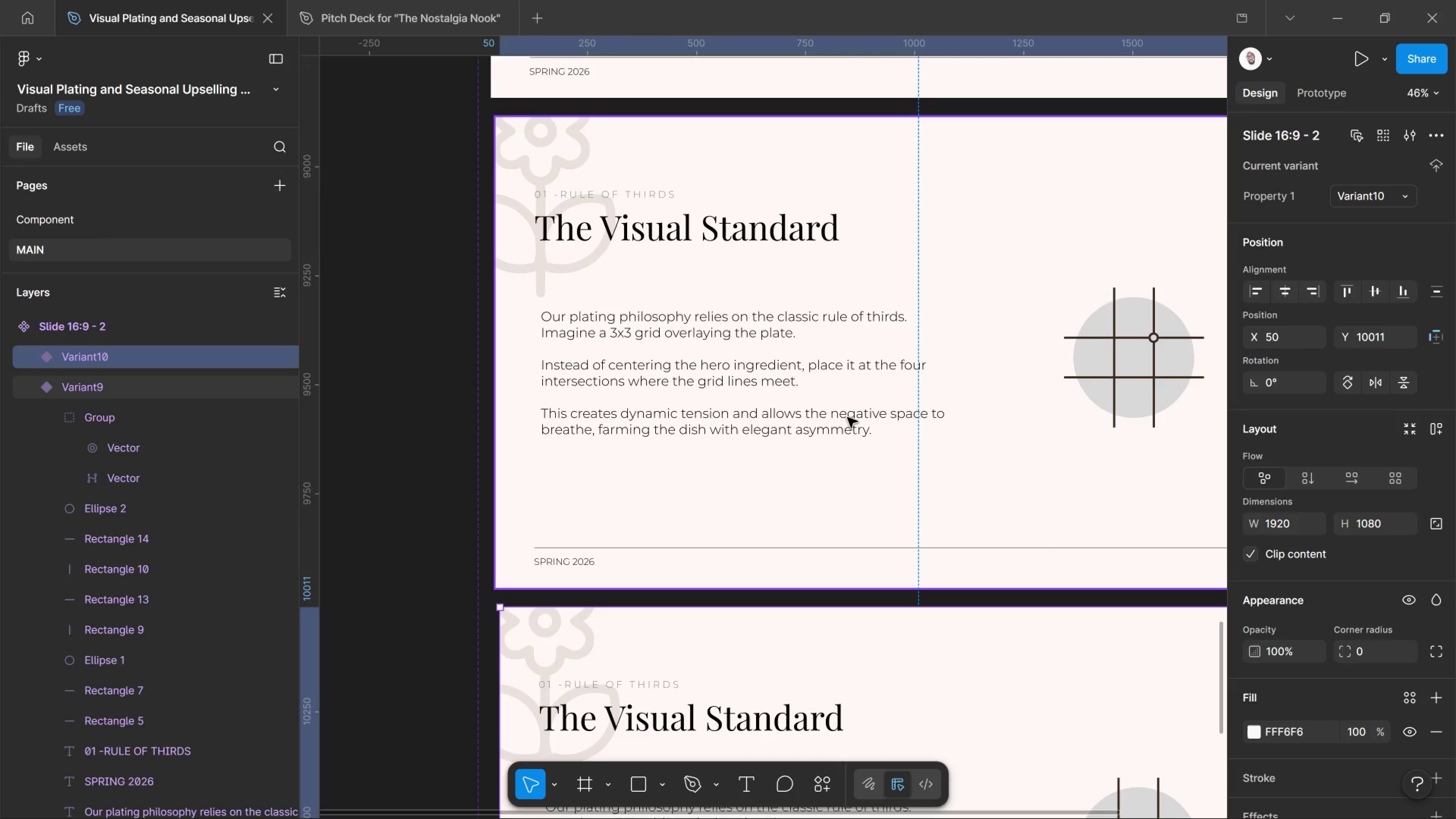 
double_click([847, 417])
 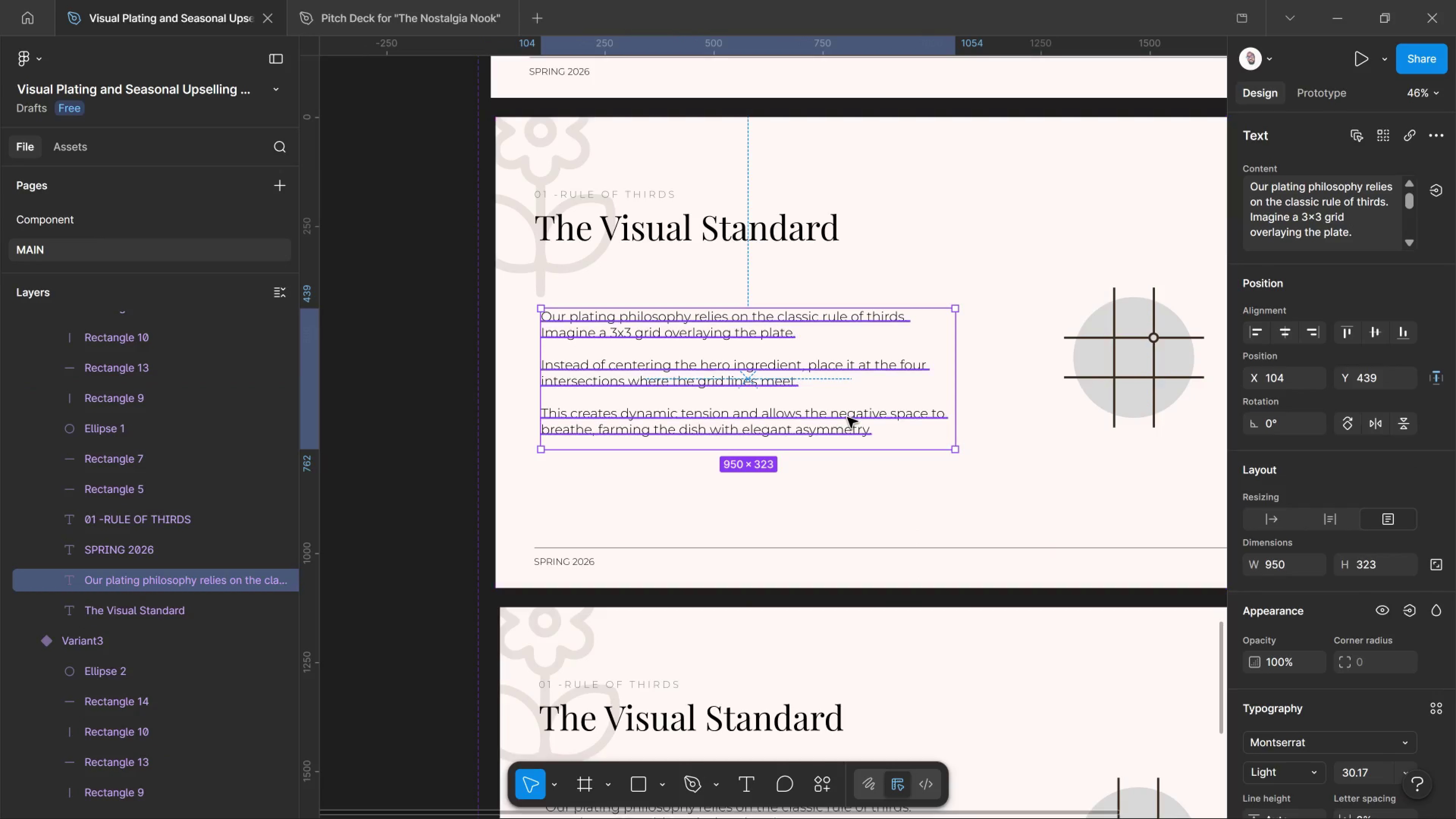 
left_click([847, 417])
 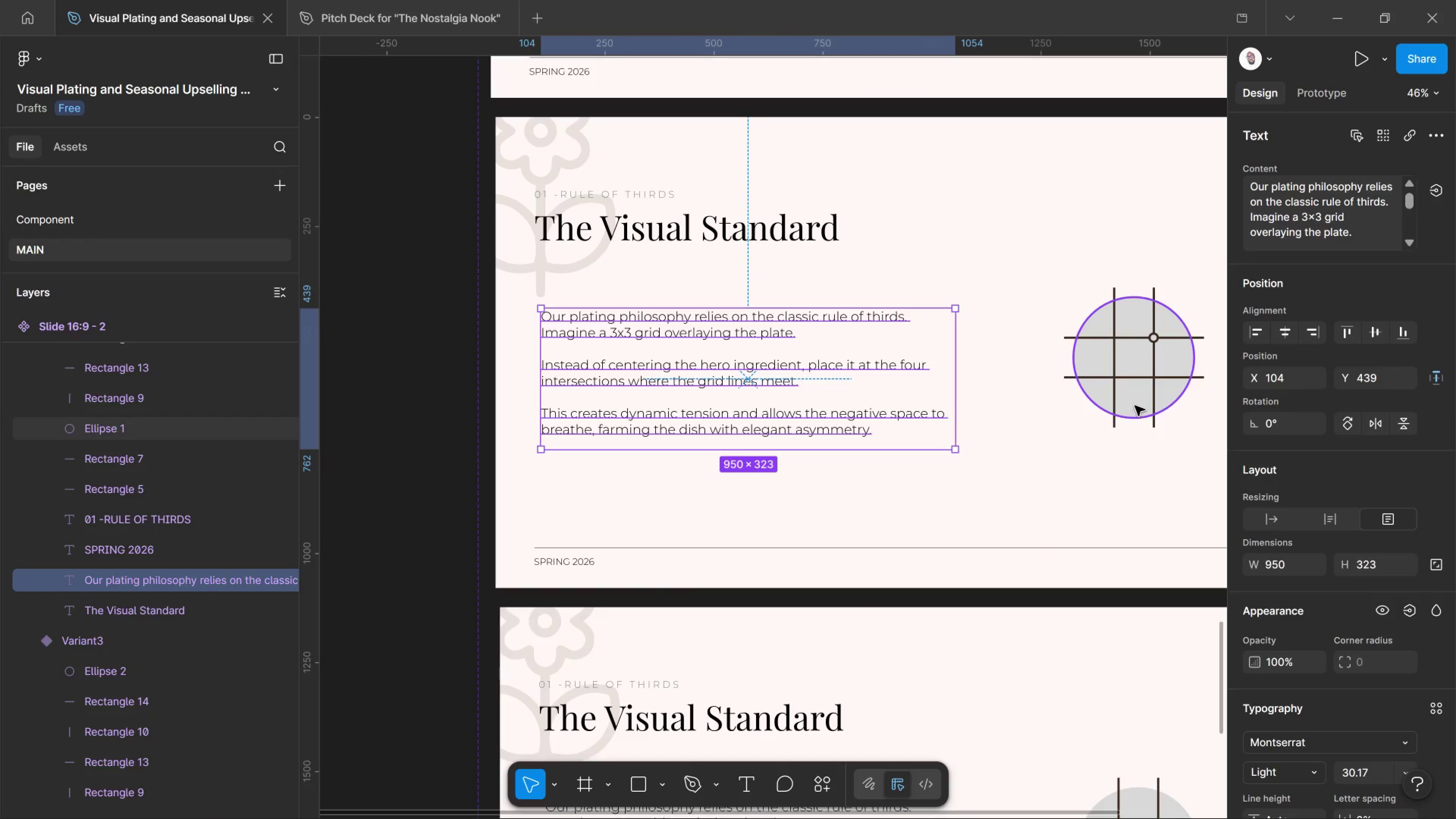 
key(Delete)
 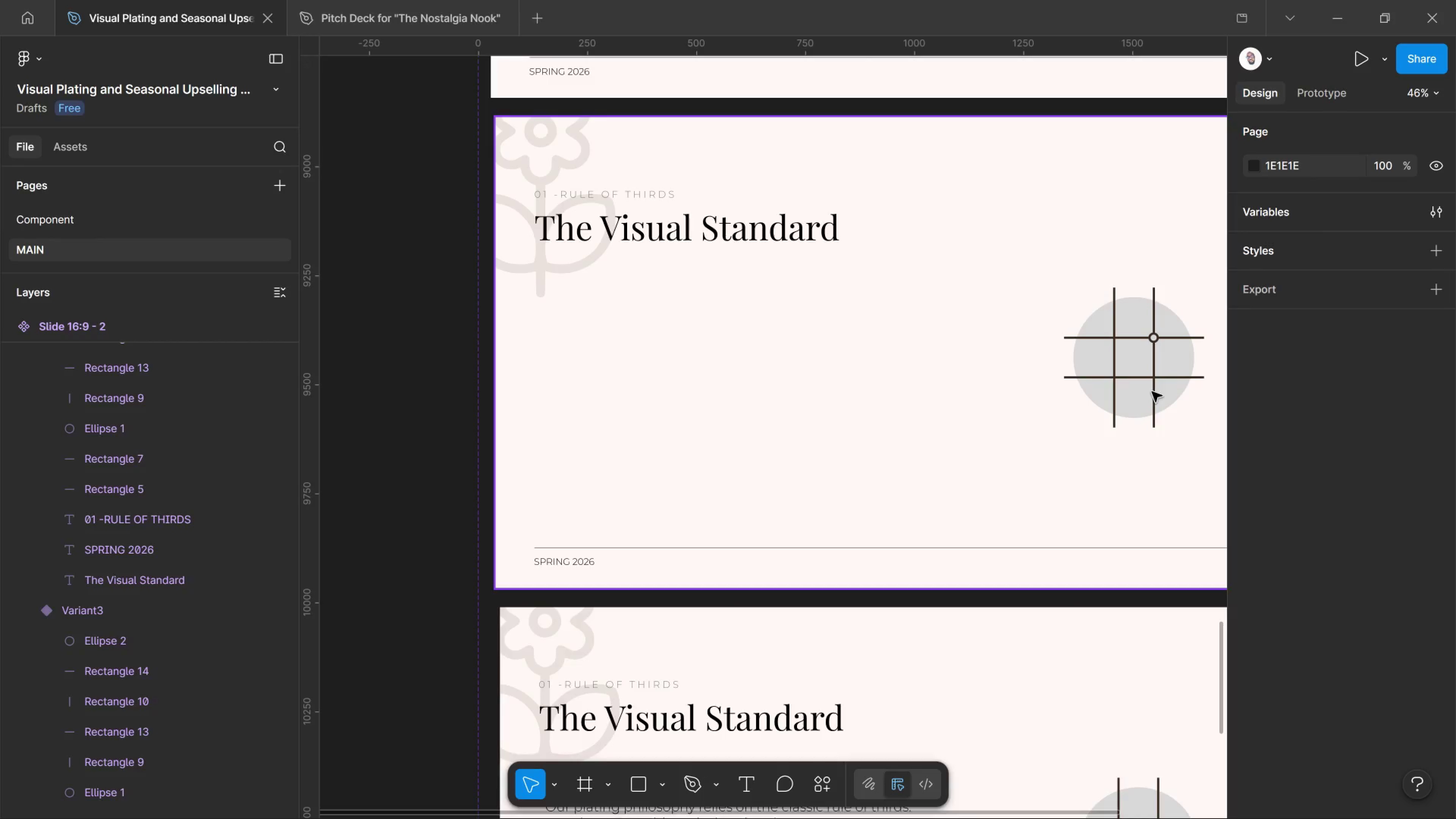 
key(Control+ControlLeft)
 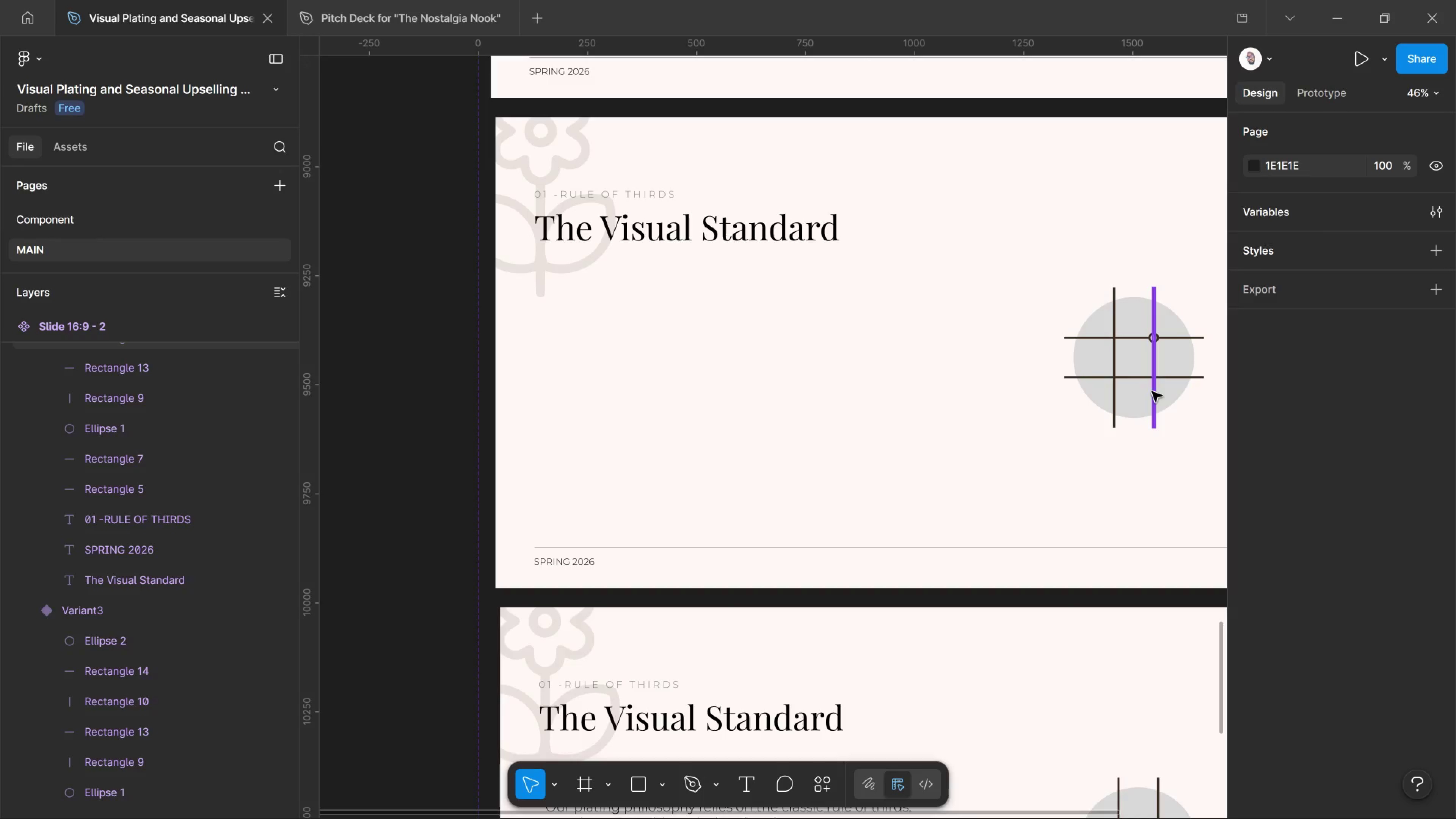 
hold_key(key=ControlLeft, duration=6.6)
left_click([1152, 392])
 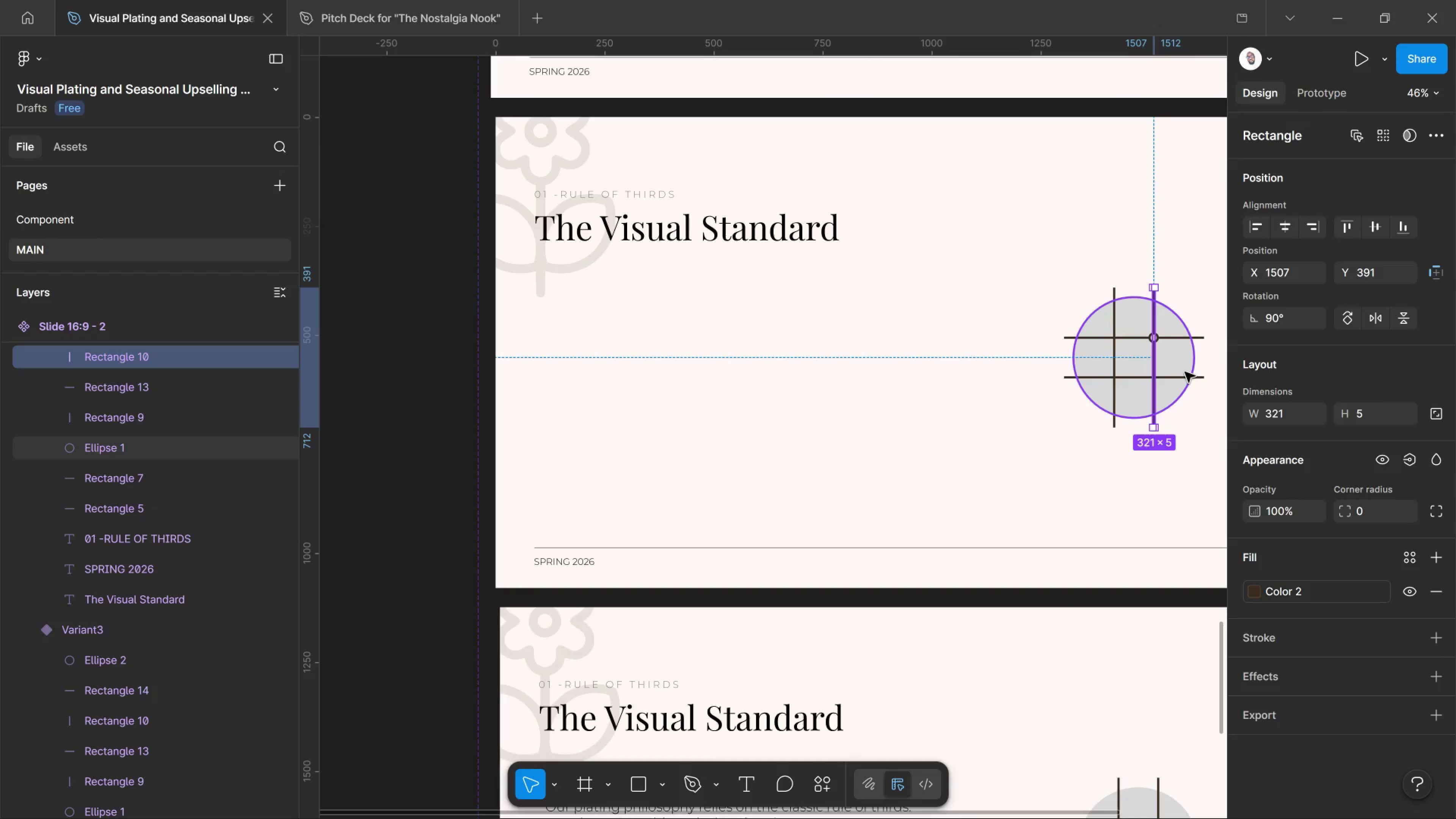 
hold_key(key=ShiftLeft, duration=5.13)
left_click([1183, 379])
 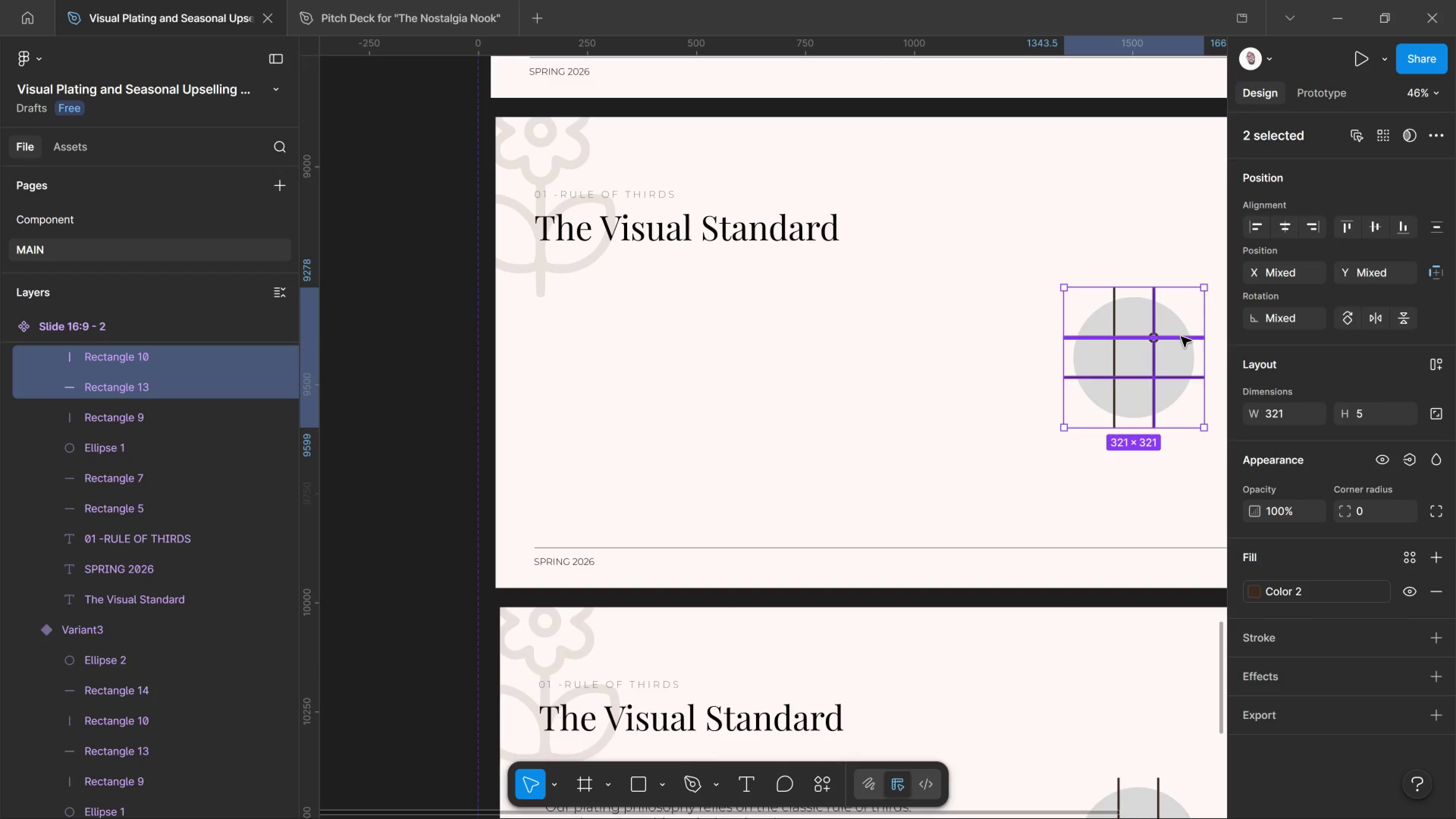 
left_click([1181, 337])
 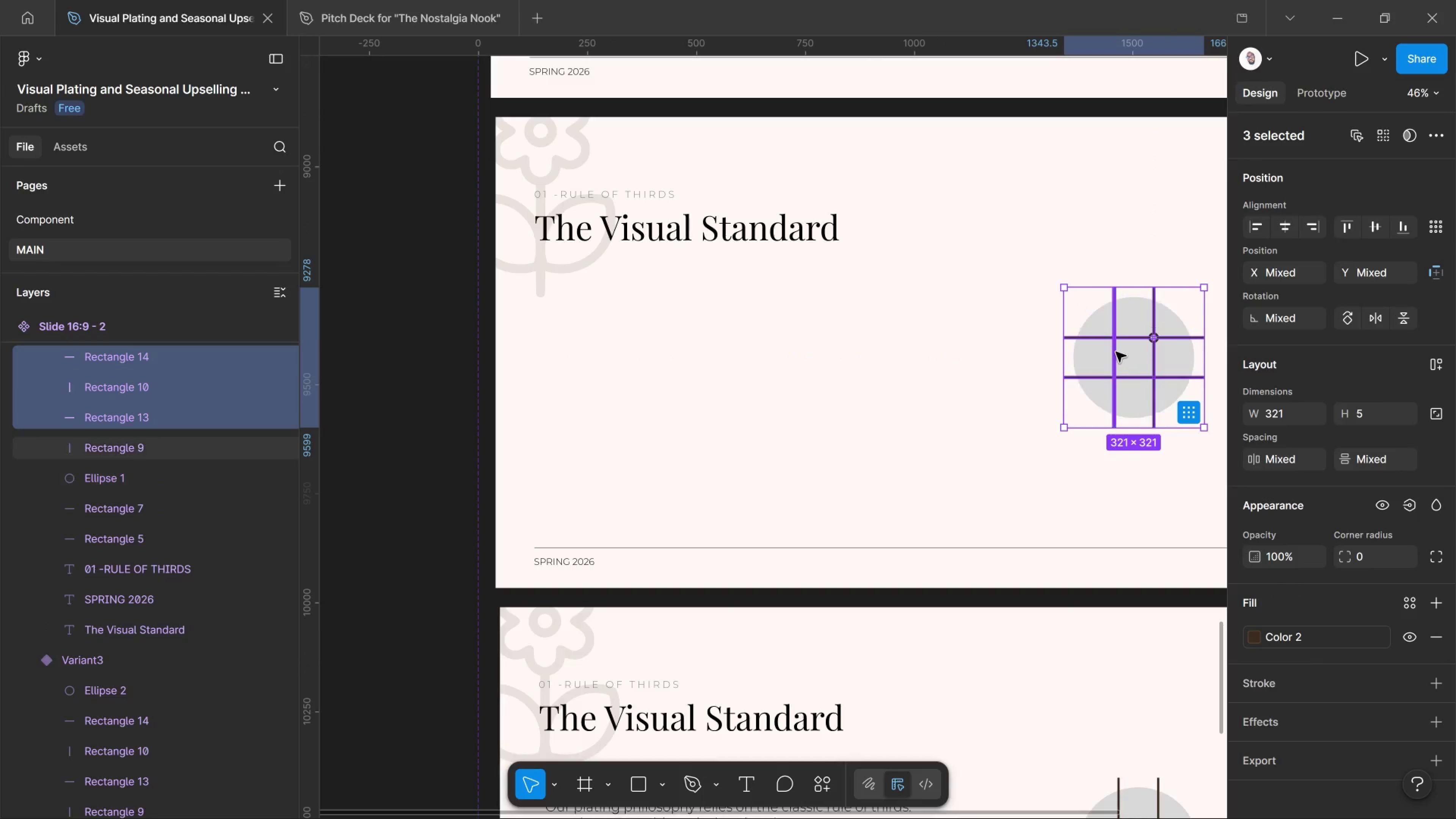 
left_click([1116, 352])
 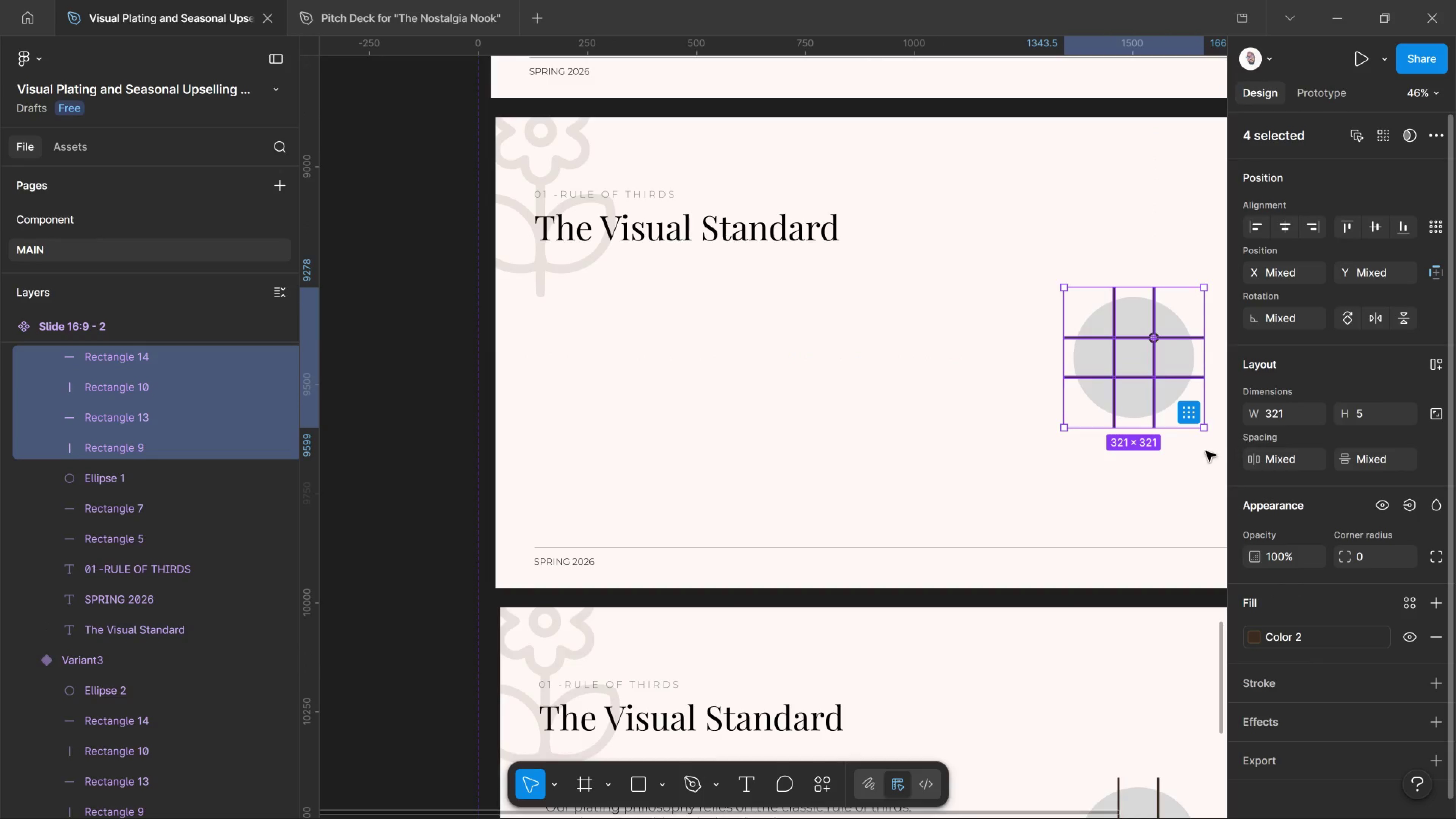 
key(Delete)
 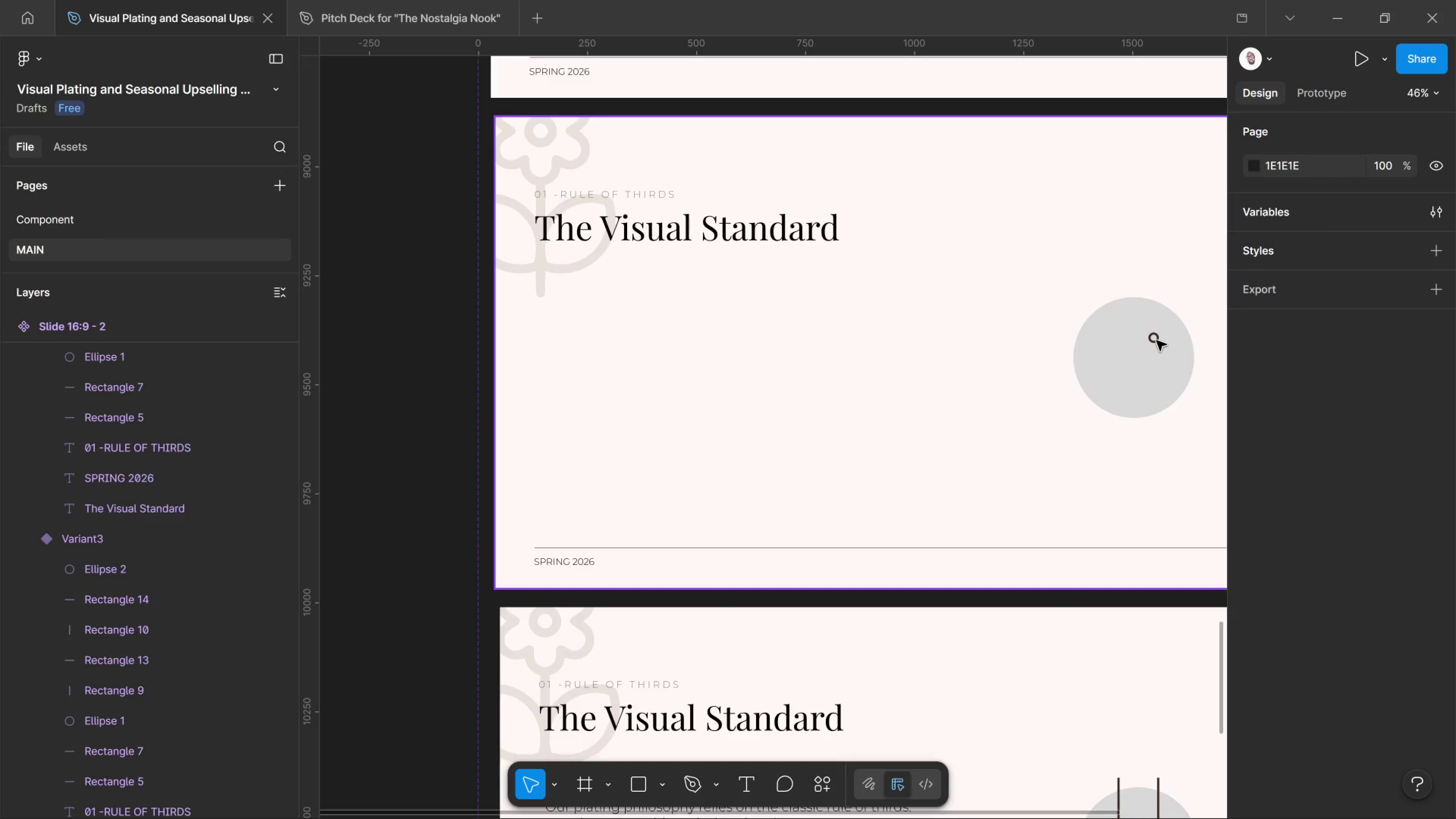 
hold_key(key=ControlLeft, duration=0.84)
left_click([1156, 340])
 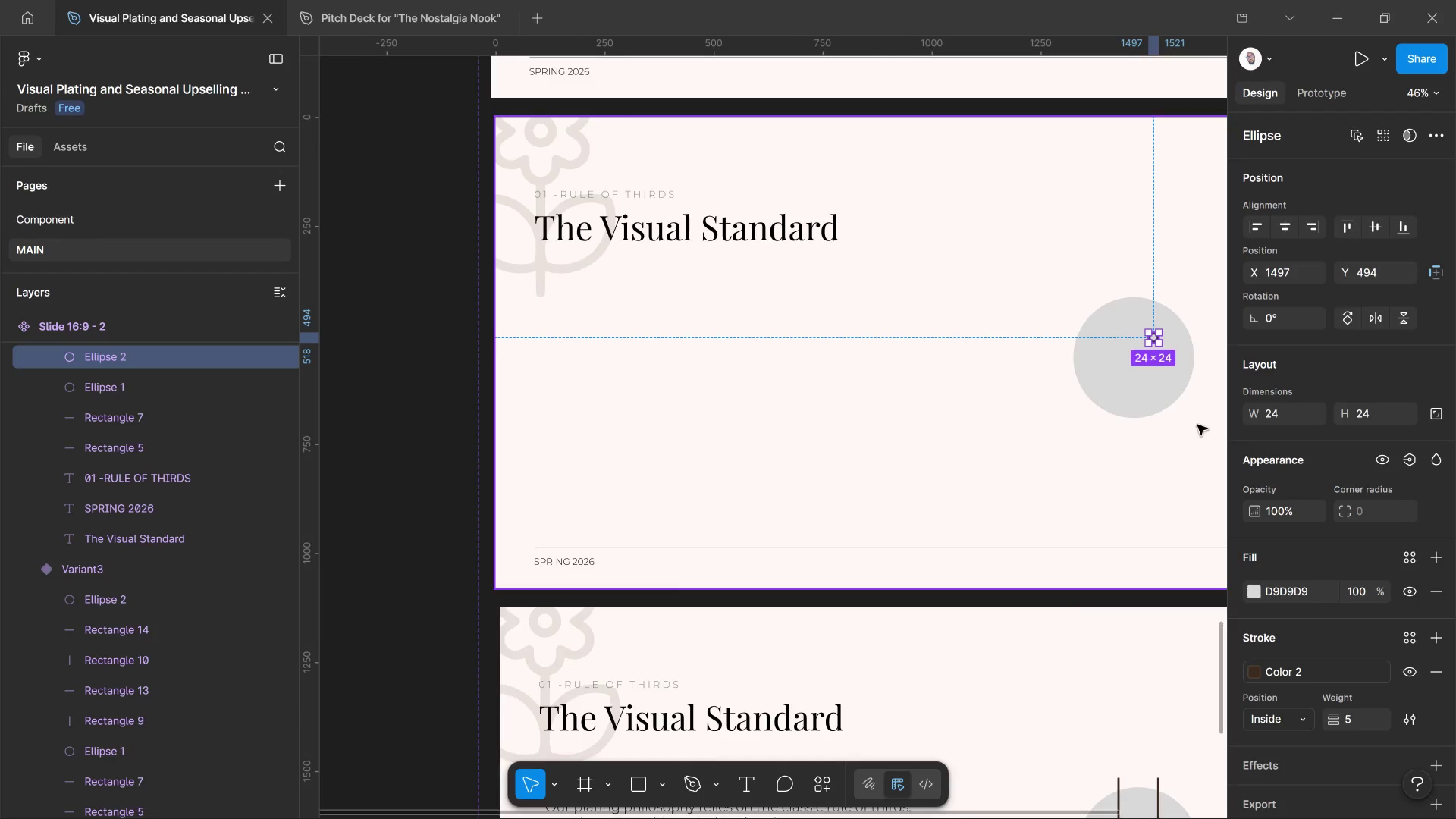 
key(Delete)
 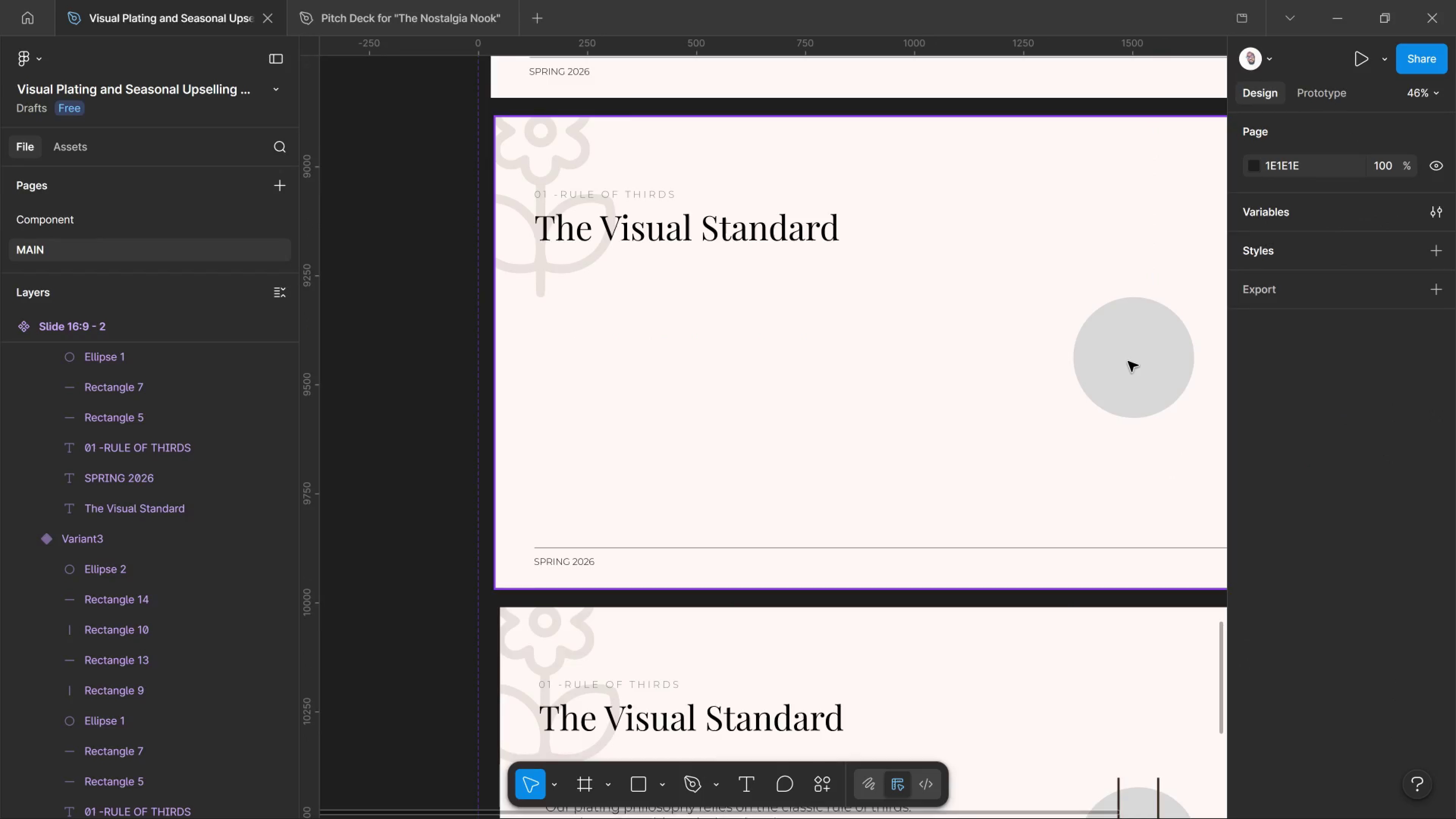 
hold_key(key=ControlLeft, duration=0.86)
left_click([1128, 361])
 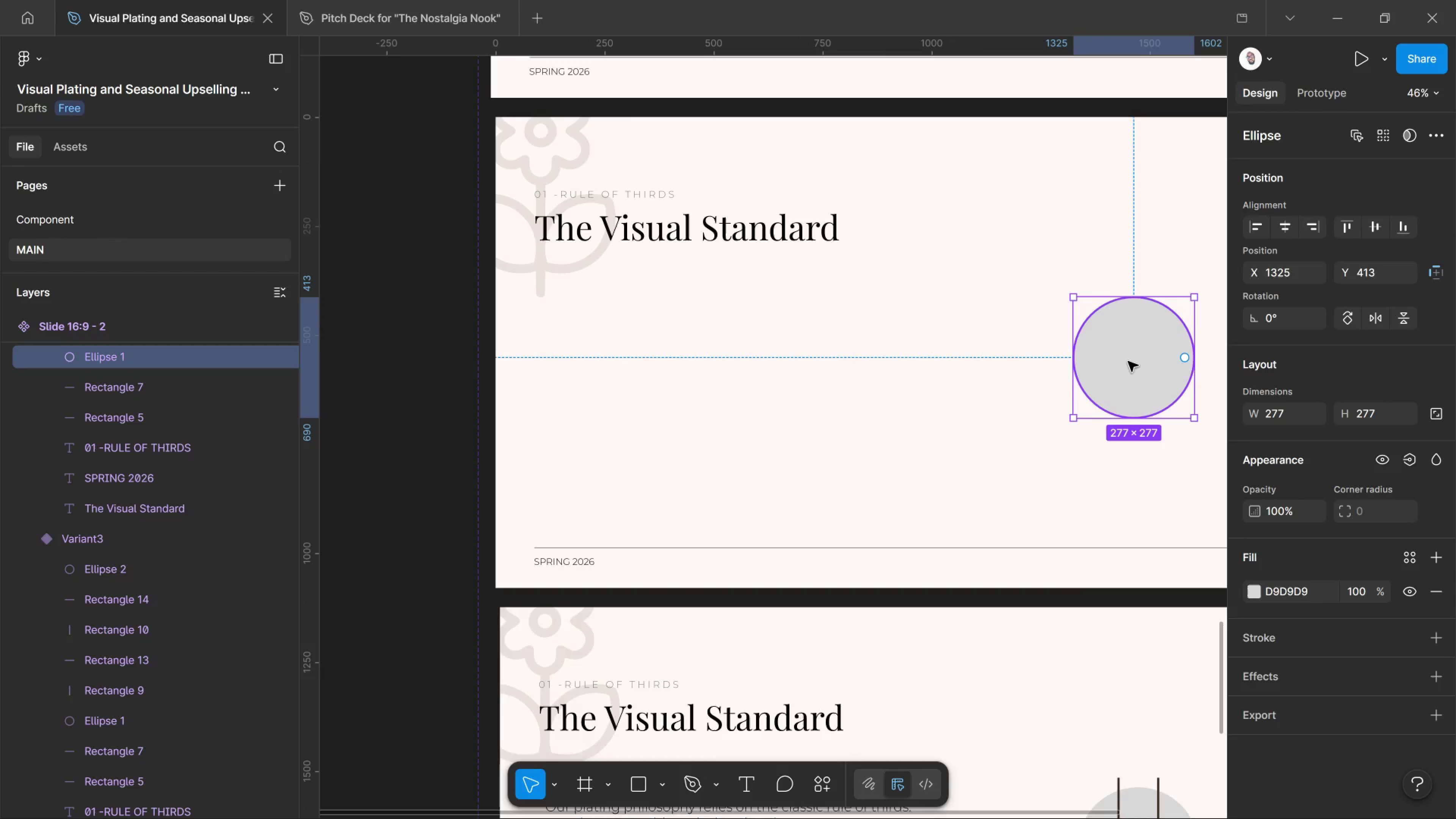 
left_click_drag(start_coordinate=[1128, 361], to_coordinate=[700, 342])
 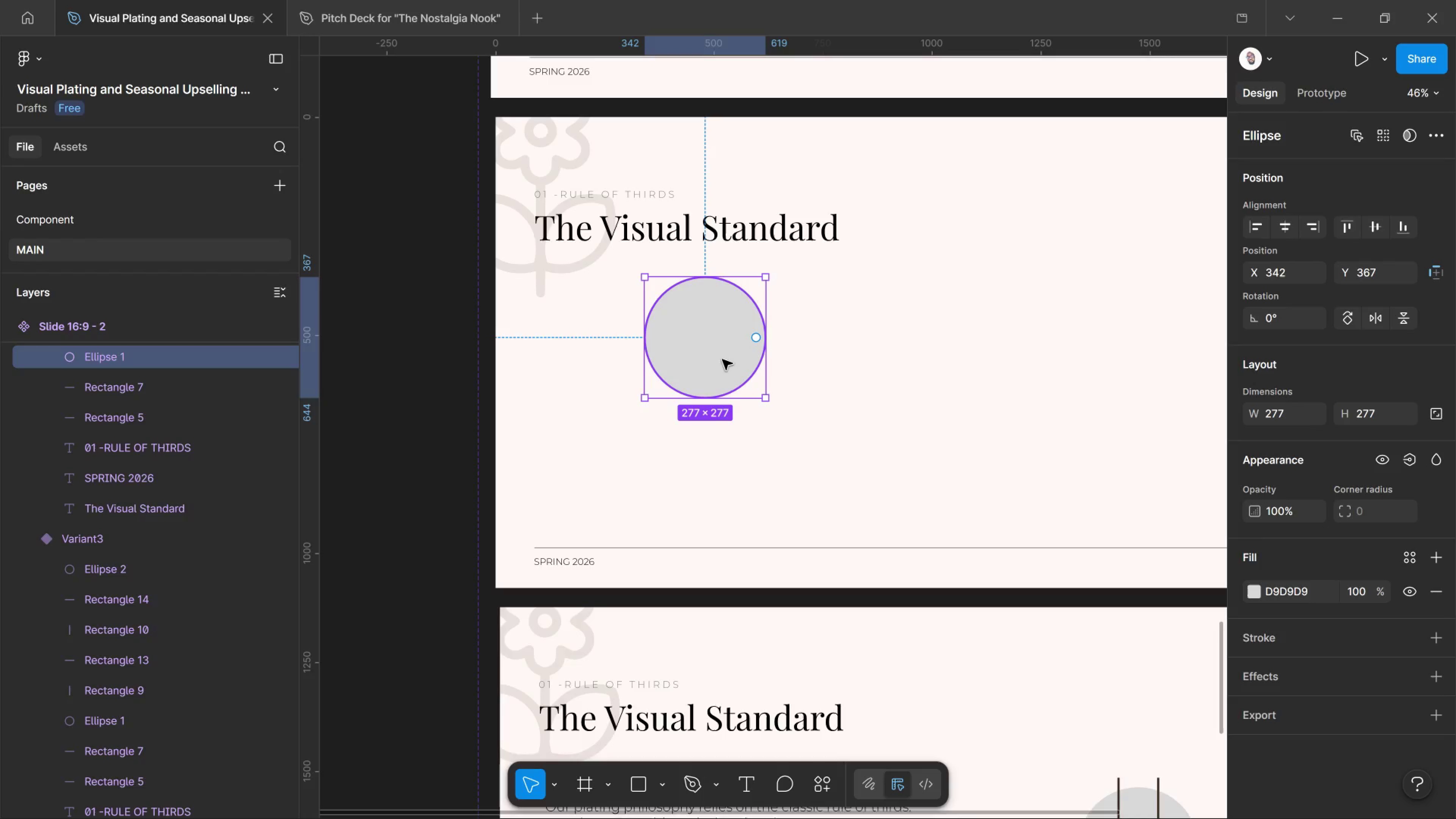 
wait(19.71)
 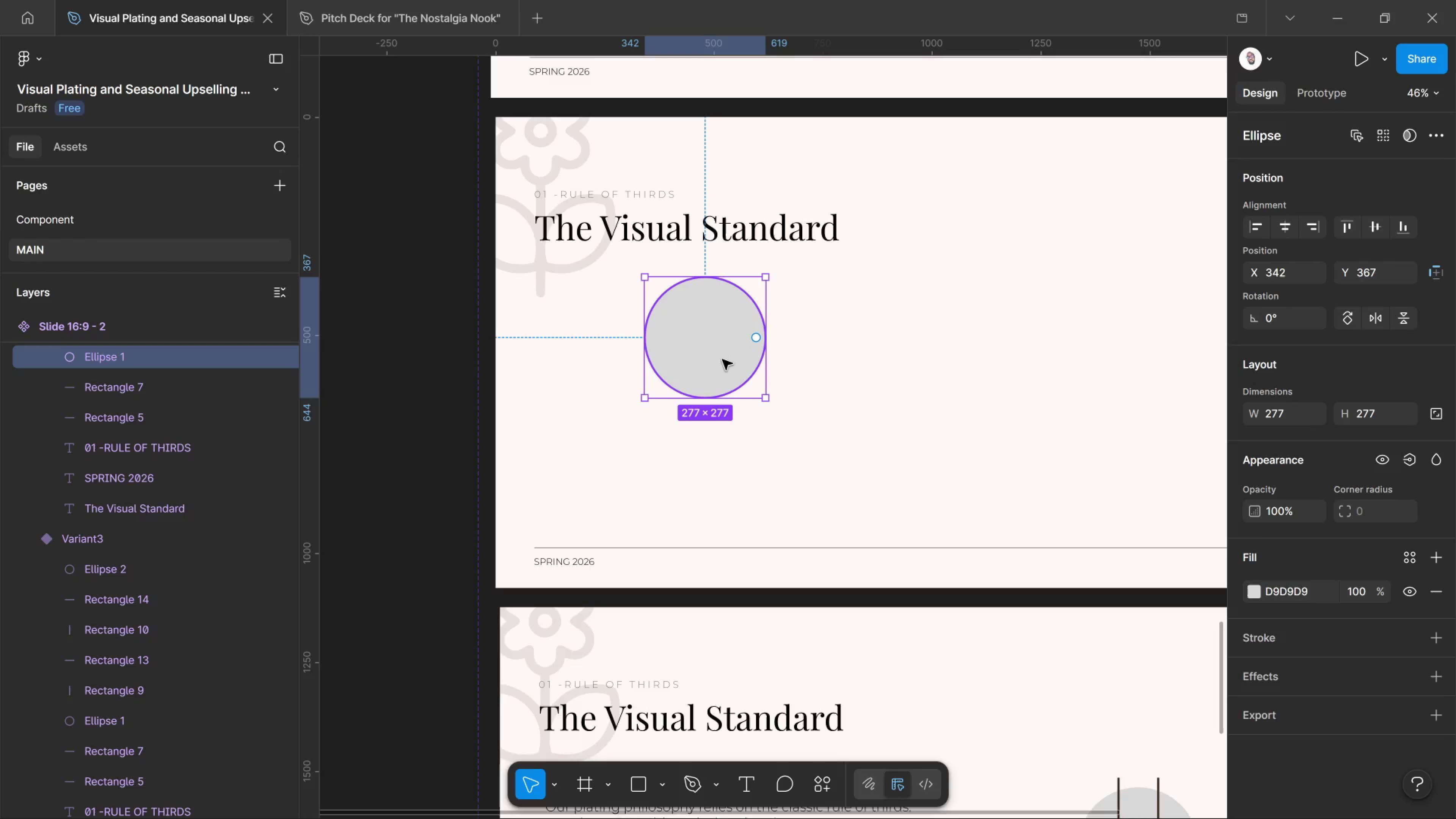 
double_click([710, 237])
 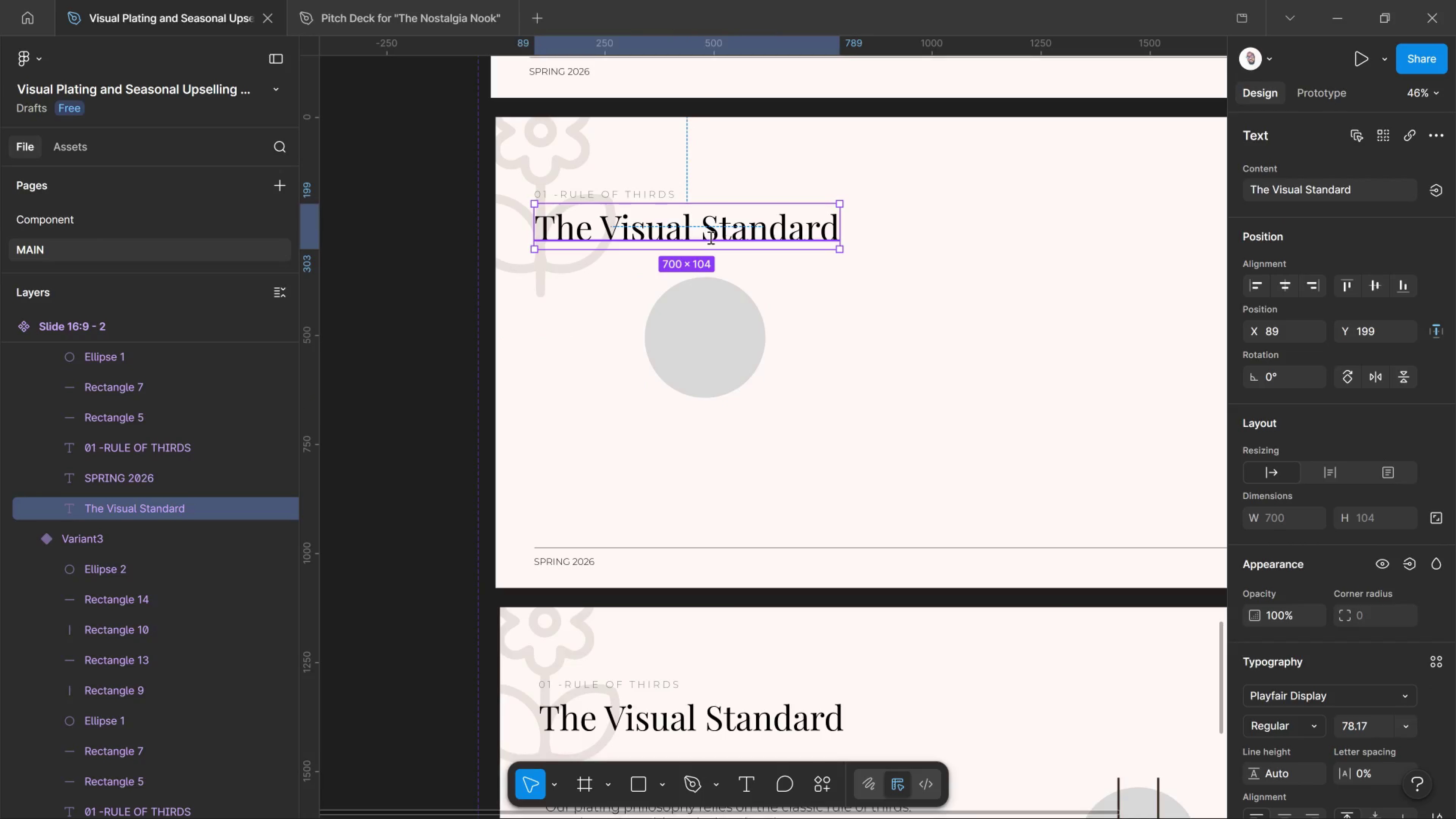 
triple_click([710, 237])
 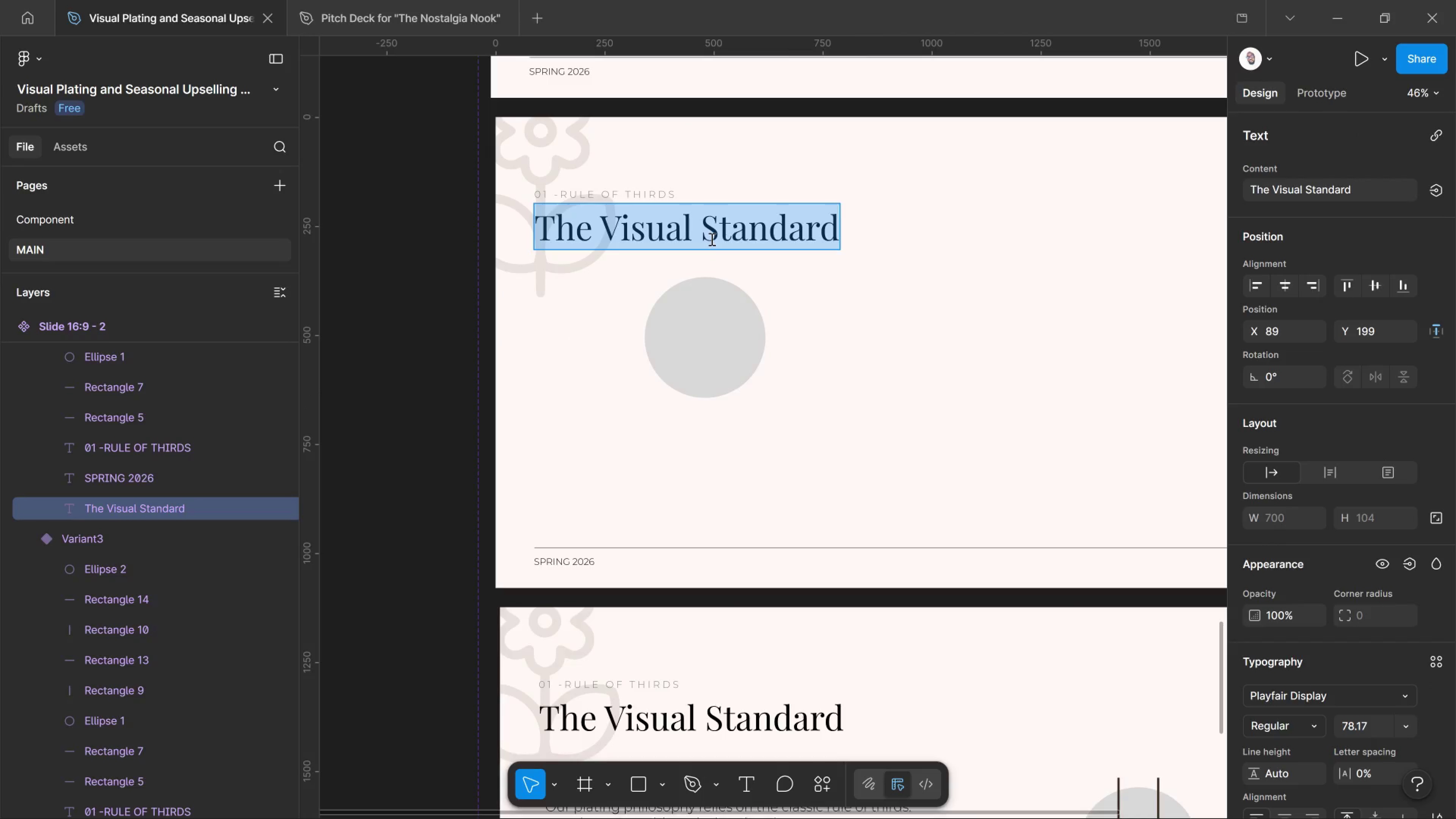 
type(GAR=)
key(Backspace)
key(Backspace)
key(Backspace)
type(arnish Gi)
key(Backspace)
type(uide)
 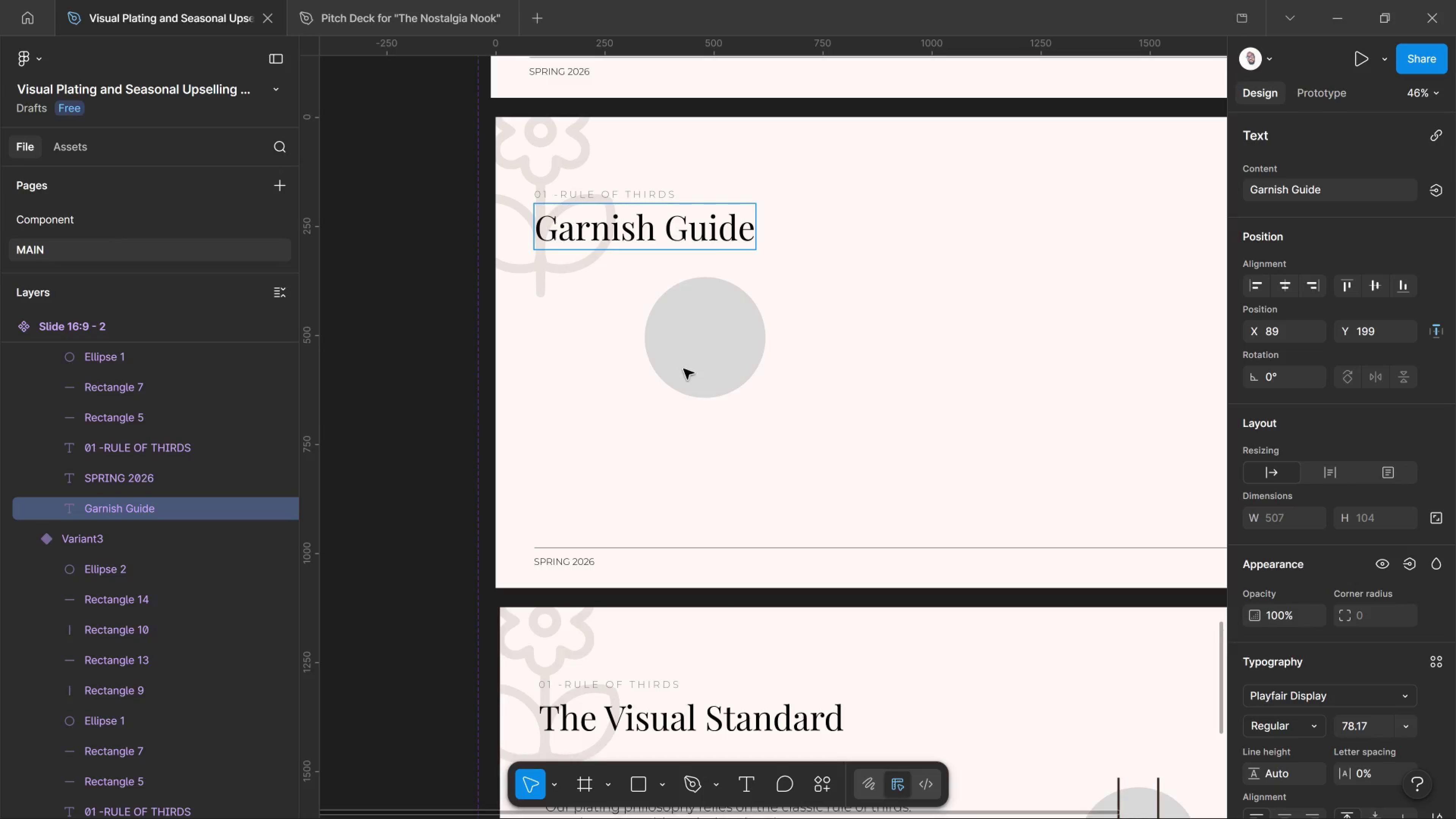 
scroll: coordinate [610, 338], scroll_direction: down, amount: 4.0
 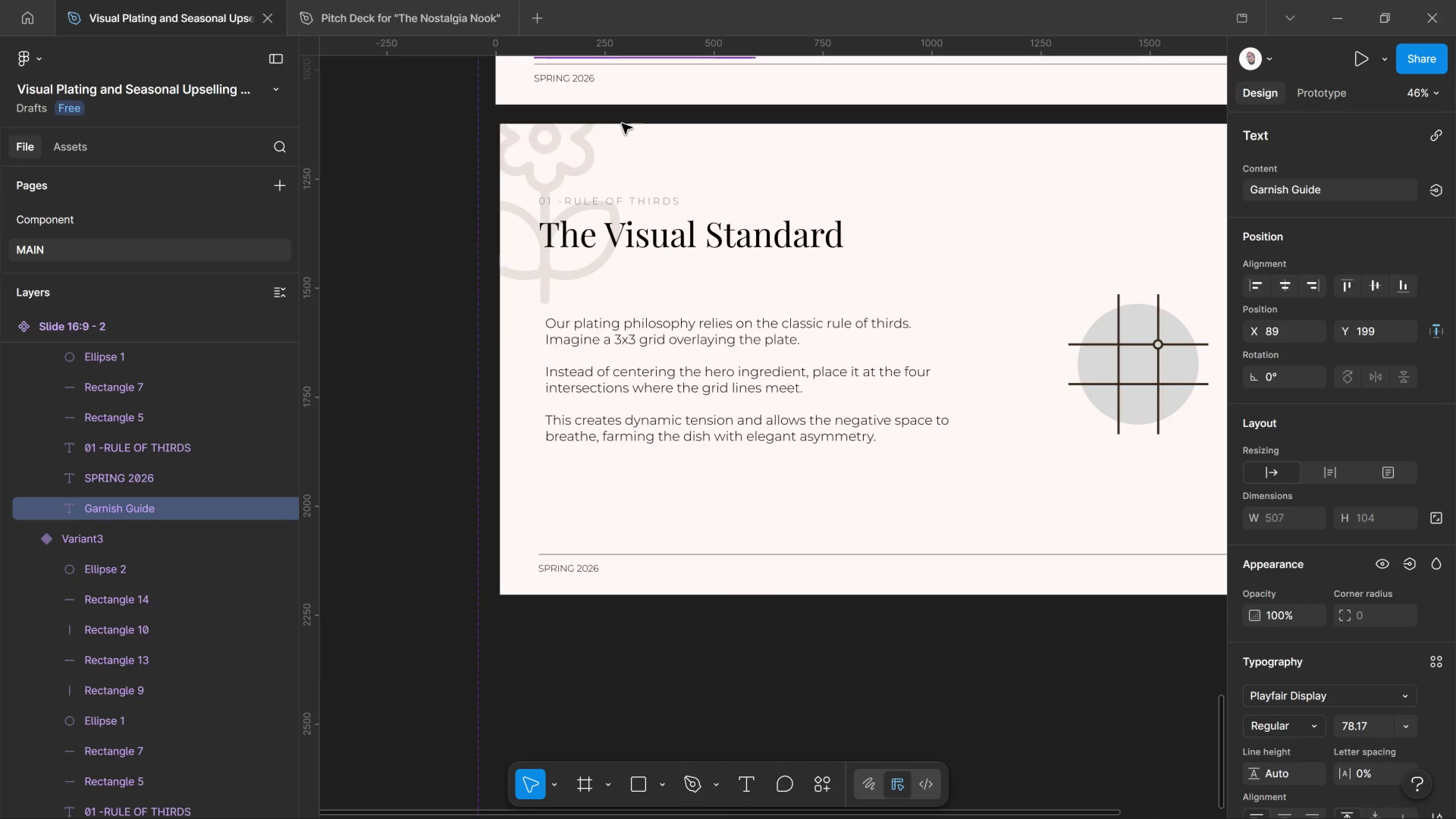 
left_click([618, 127])
 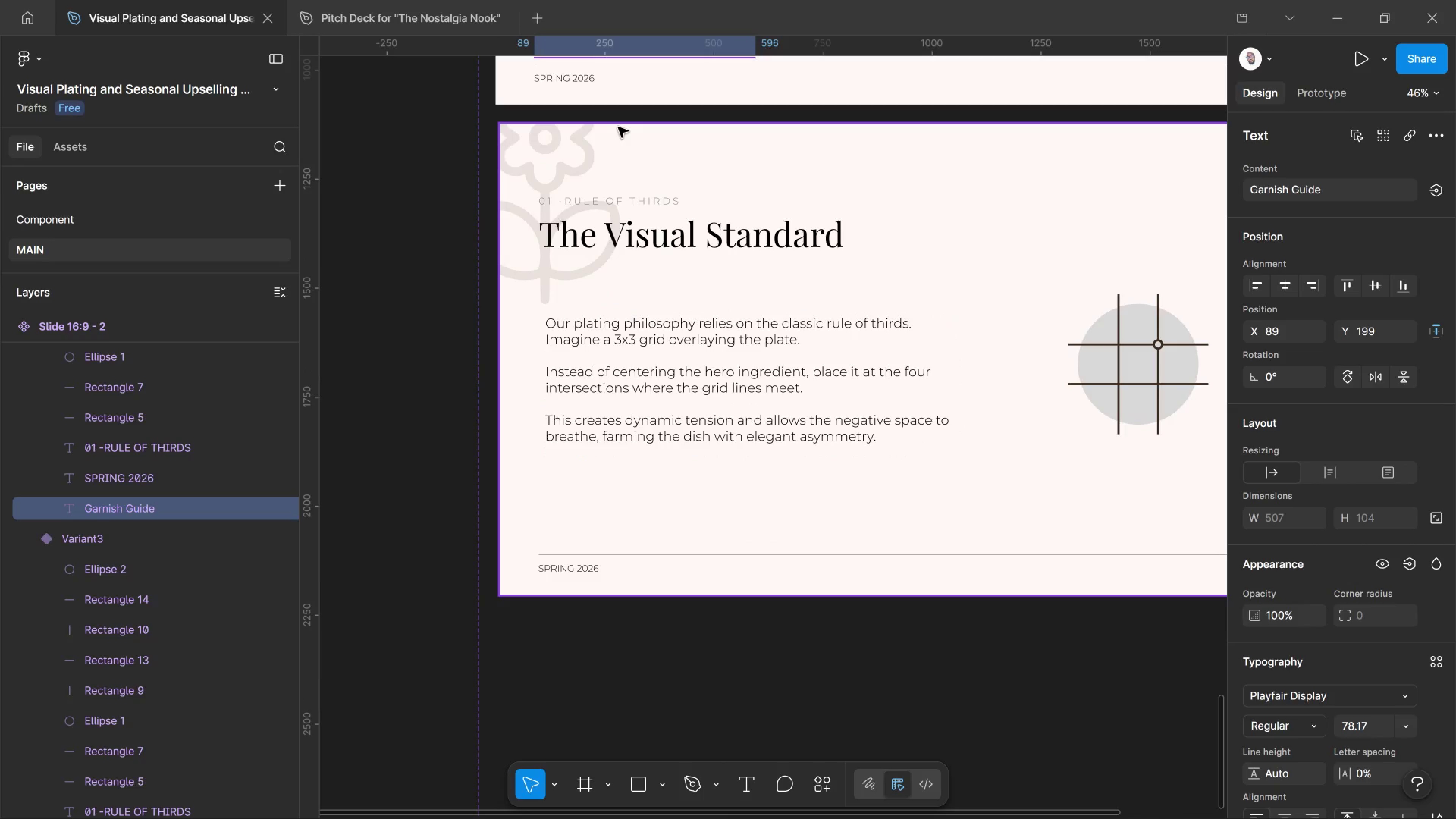 
left_click_drag(start_coordinate=[618, 127], to_coordinate=[612, 129])
 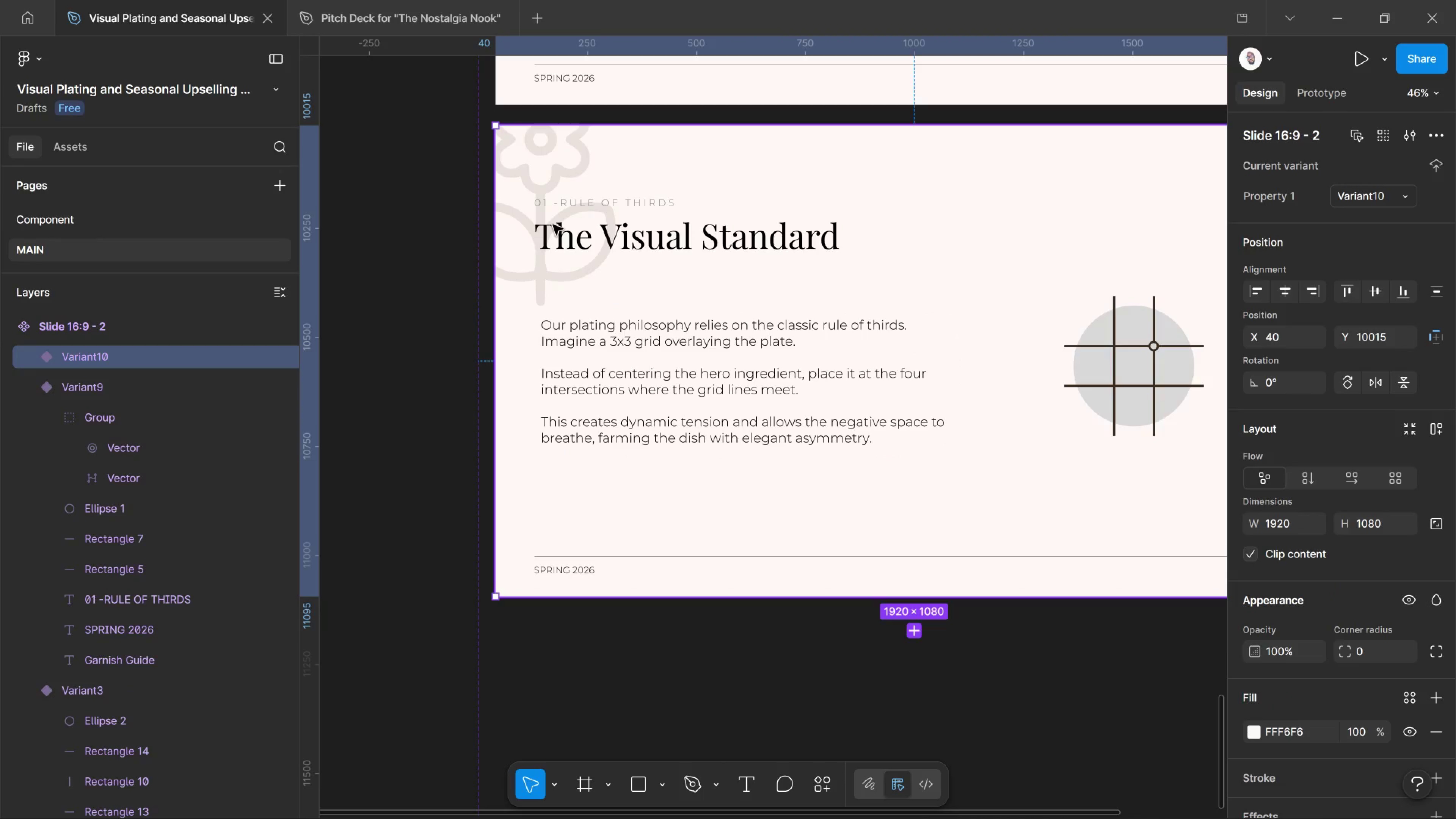 
double_click([553, 225])
 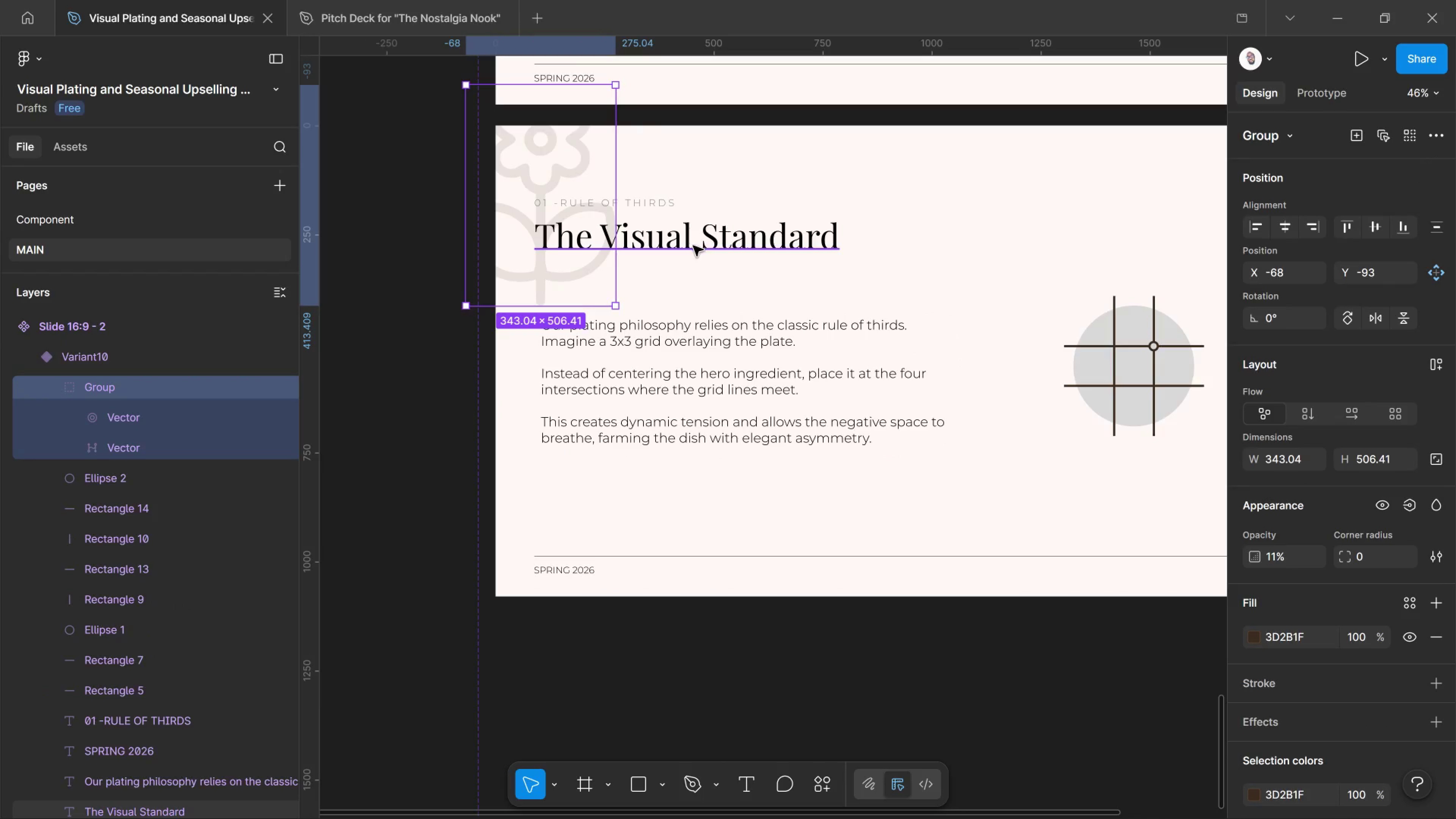 
double_click([693, 246])
 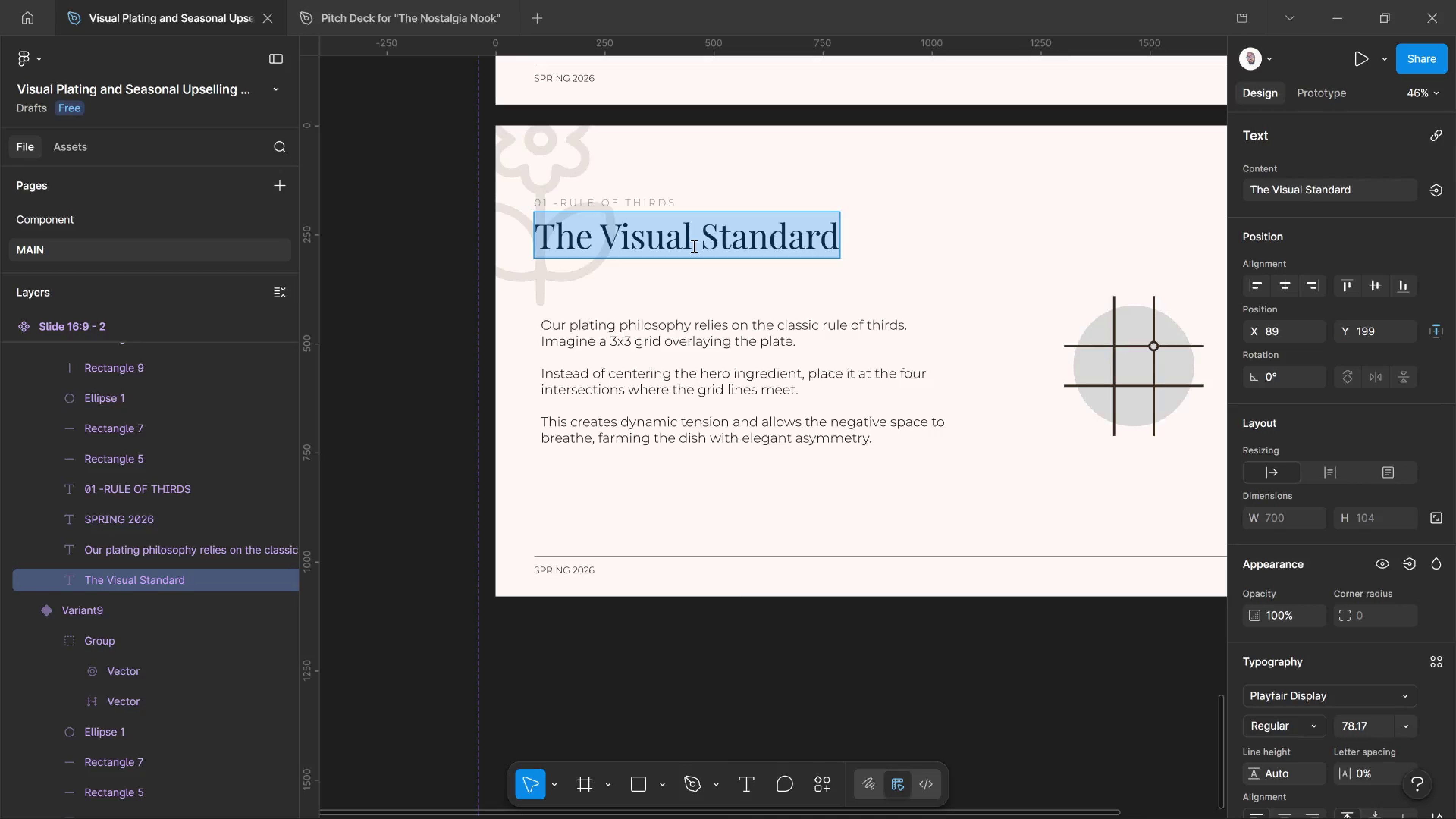 
wait(6.7)
 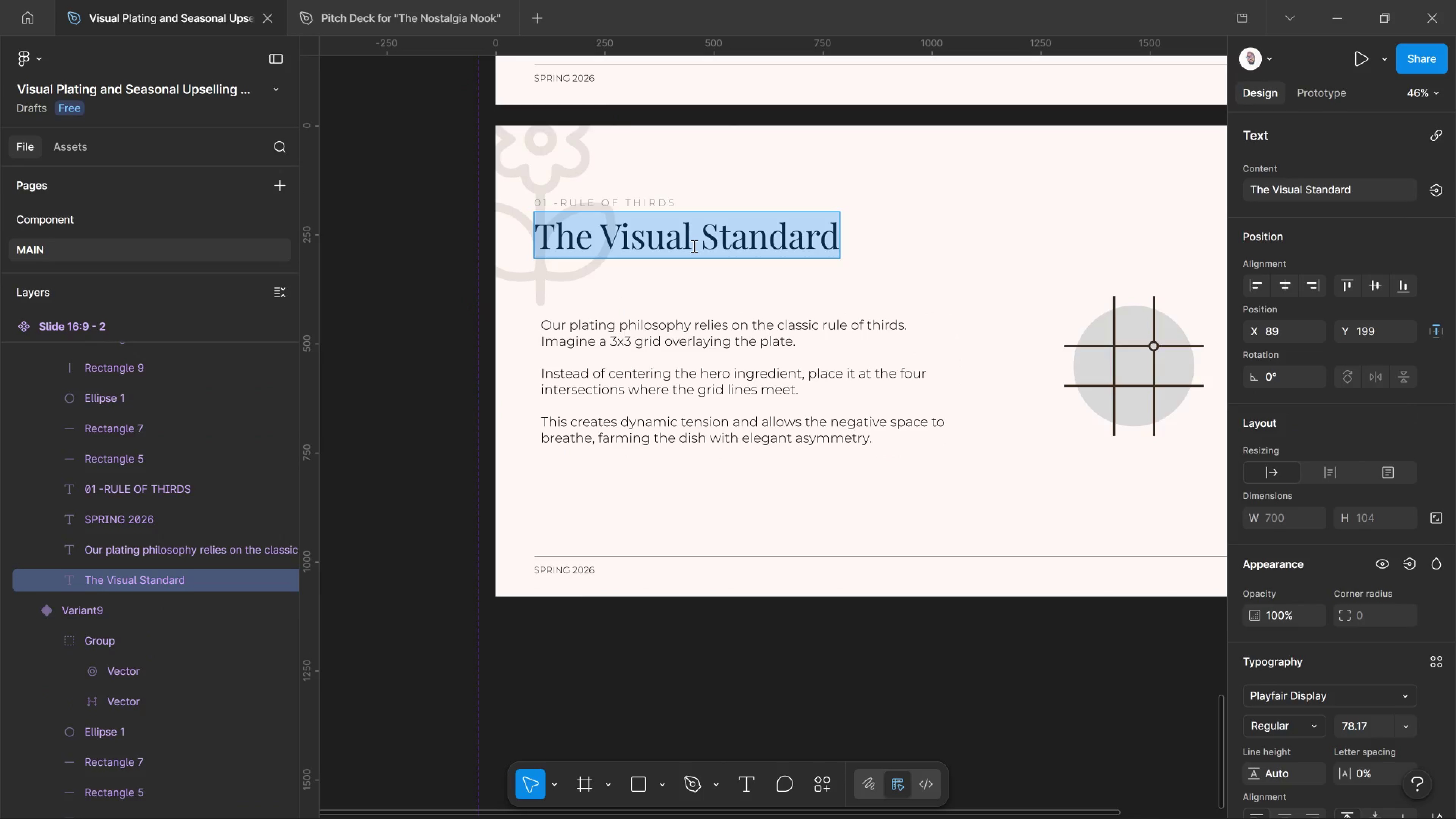 
type(Question)
 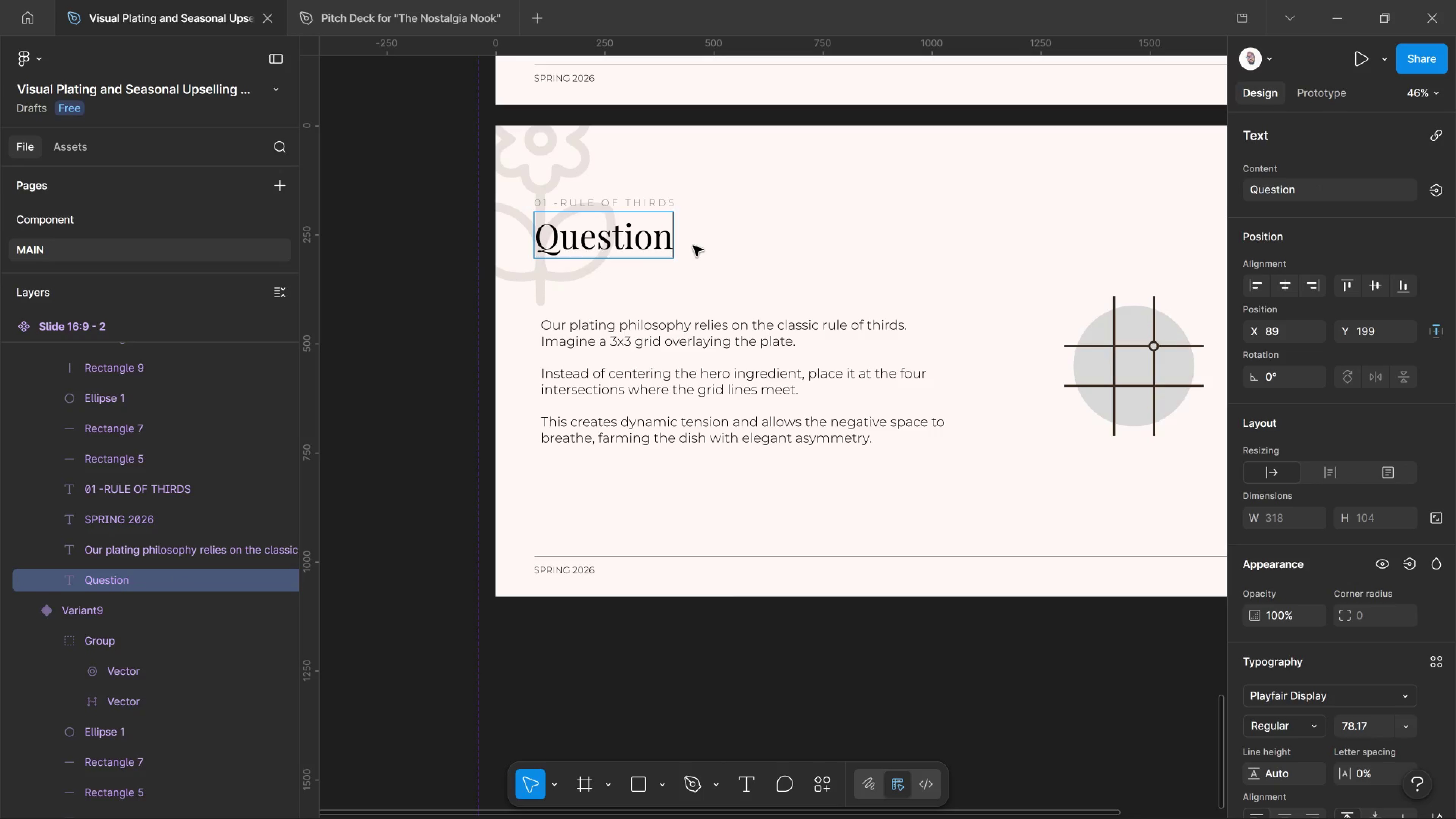 
key(Shift+Slash)
 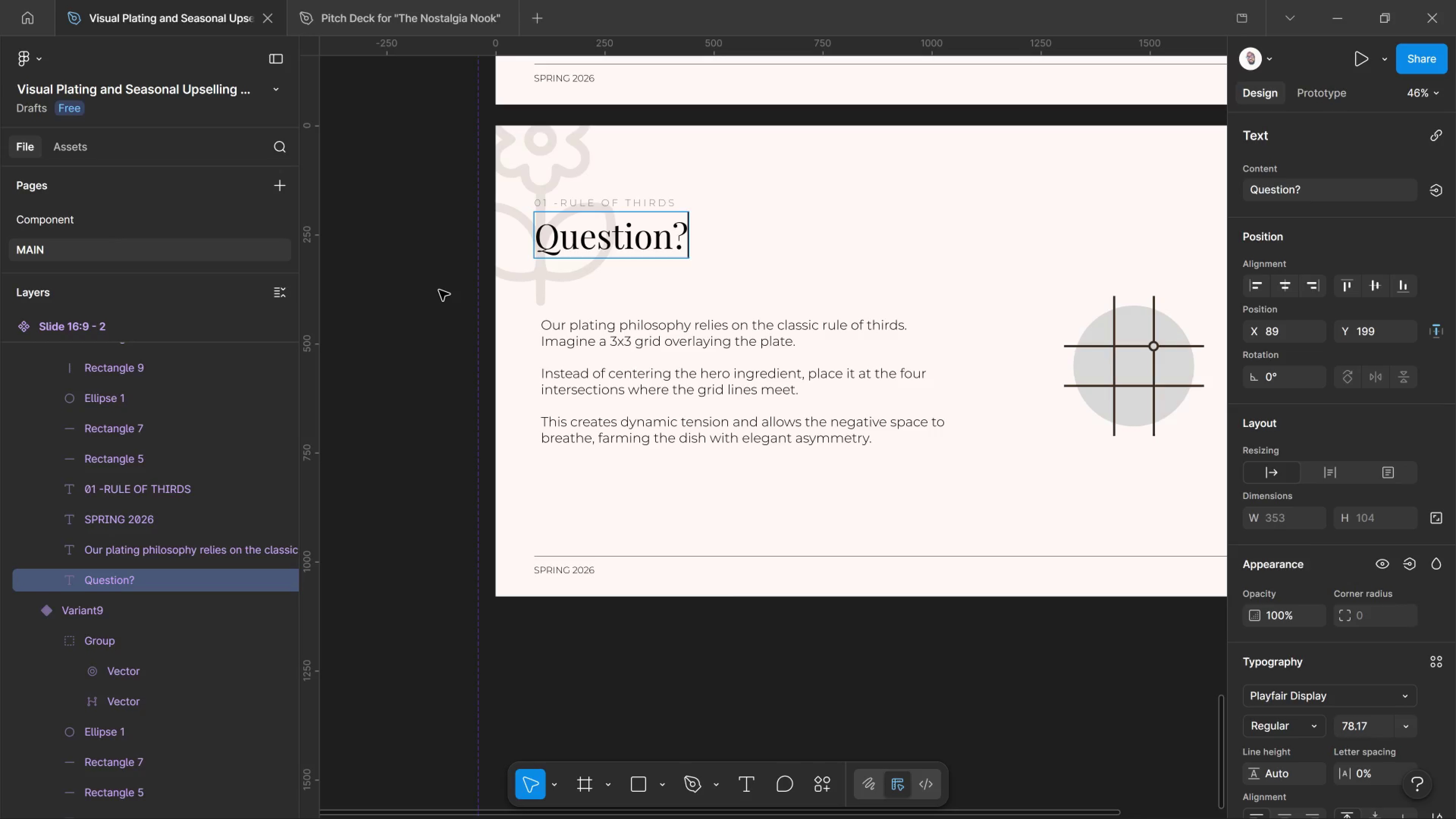 
left_click([397, 278])
 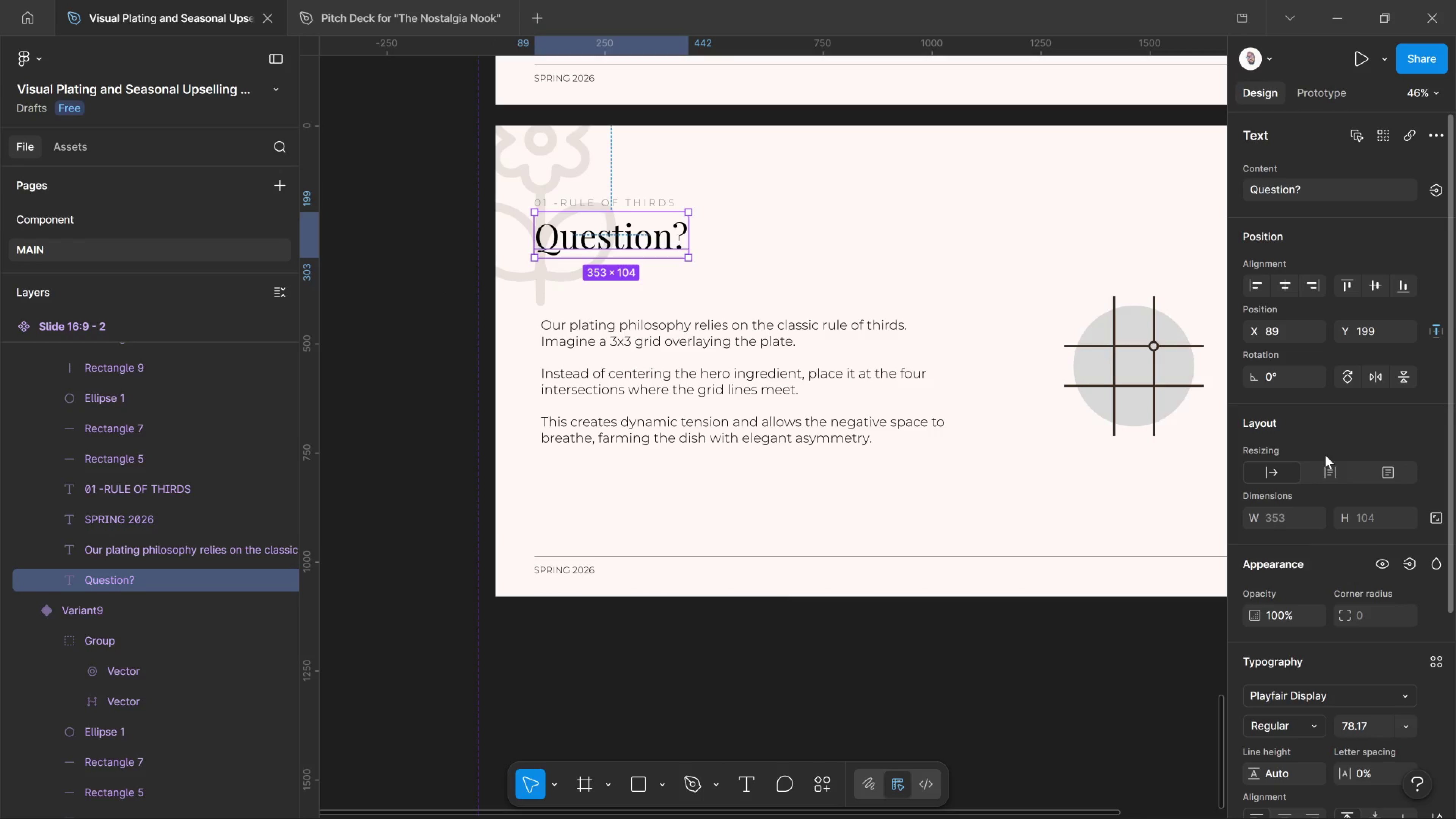 
scroll: coordinate [1290, 719], scroll_direction: down, amount: 2.0
 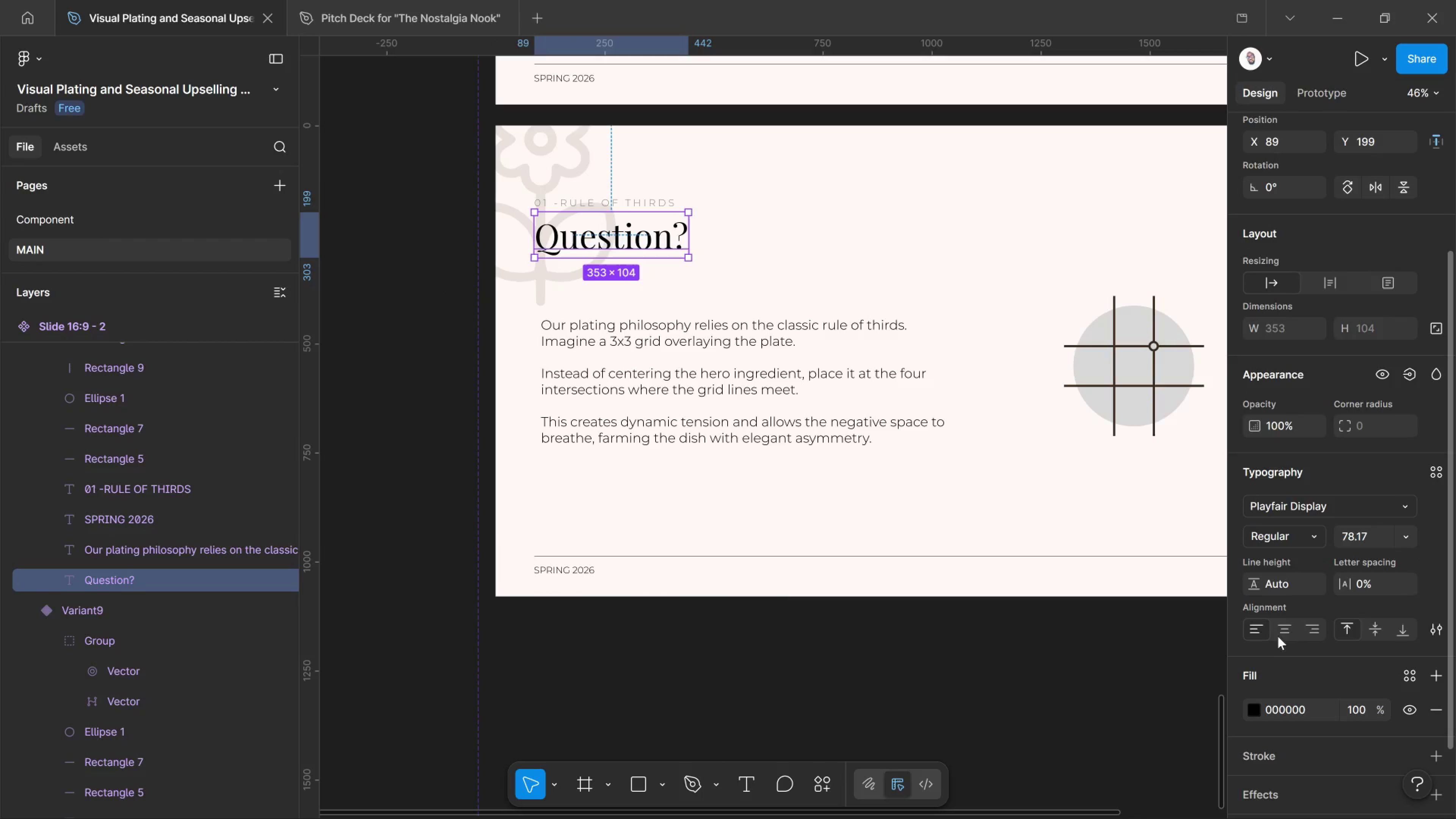 
left_click([1287, 630])
 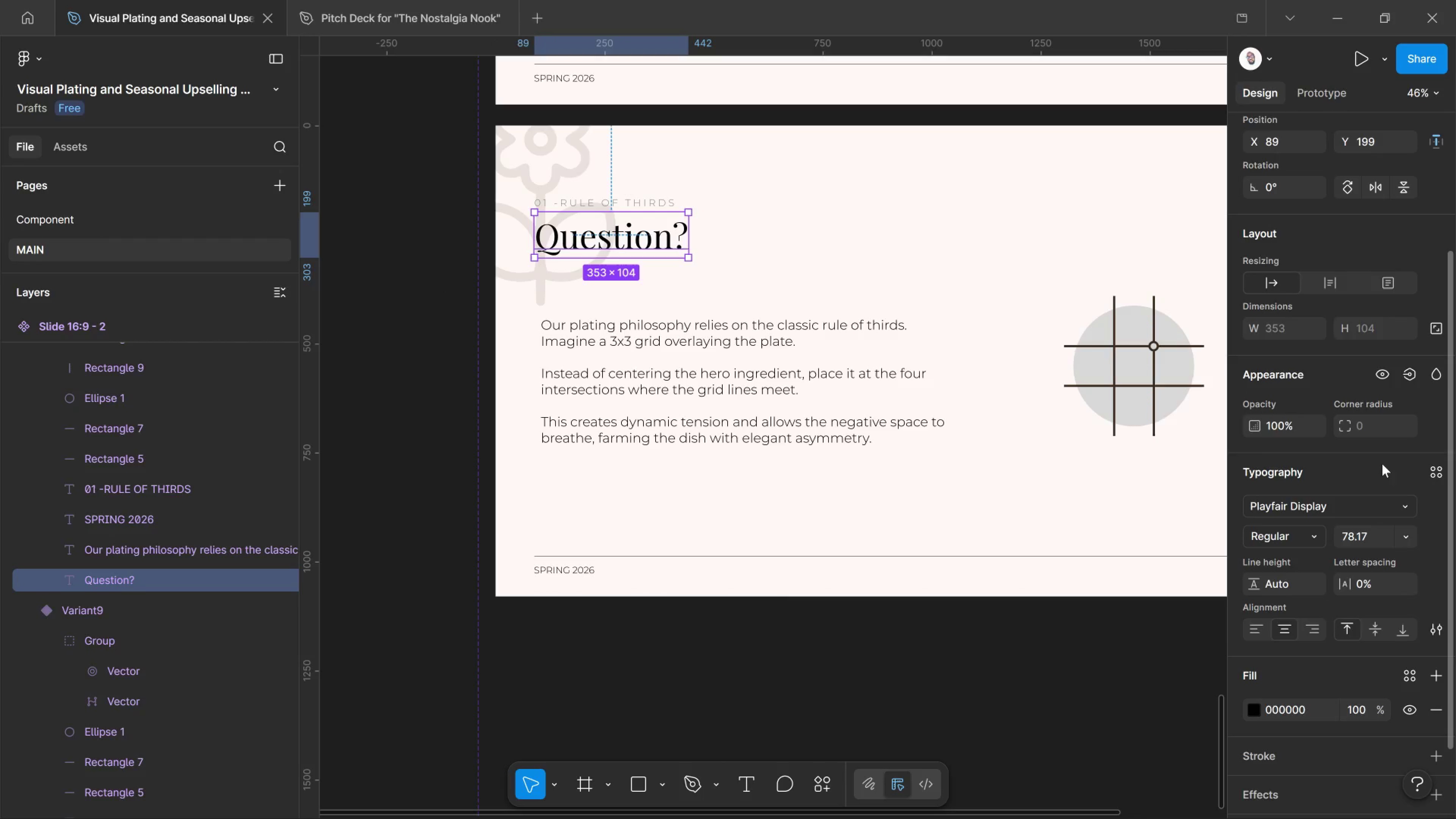 
scroll: coordinate [1374, 476], scroll_direction: up, amount: 3.0
 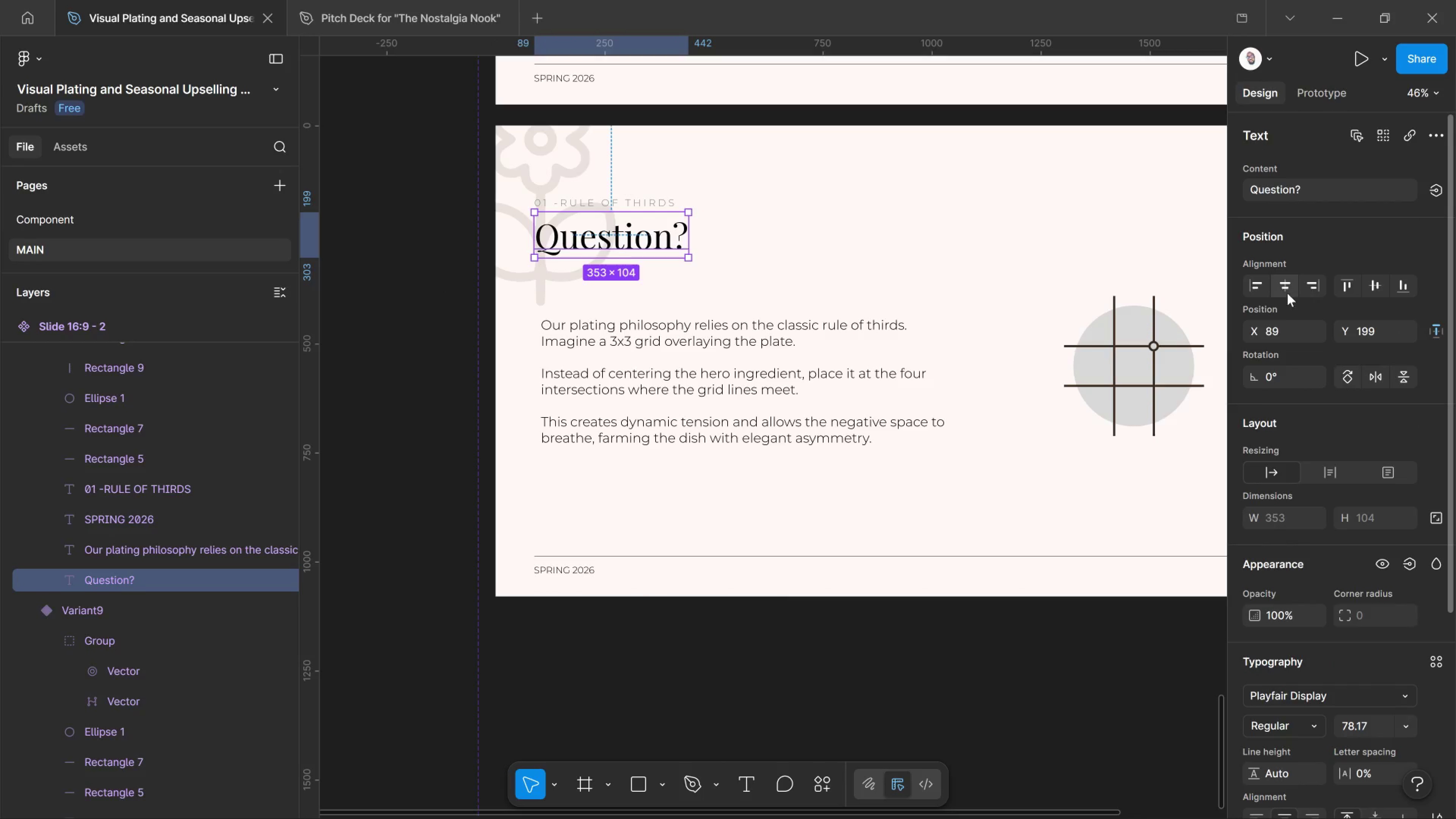 
left_click([1283, 291])
 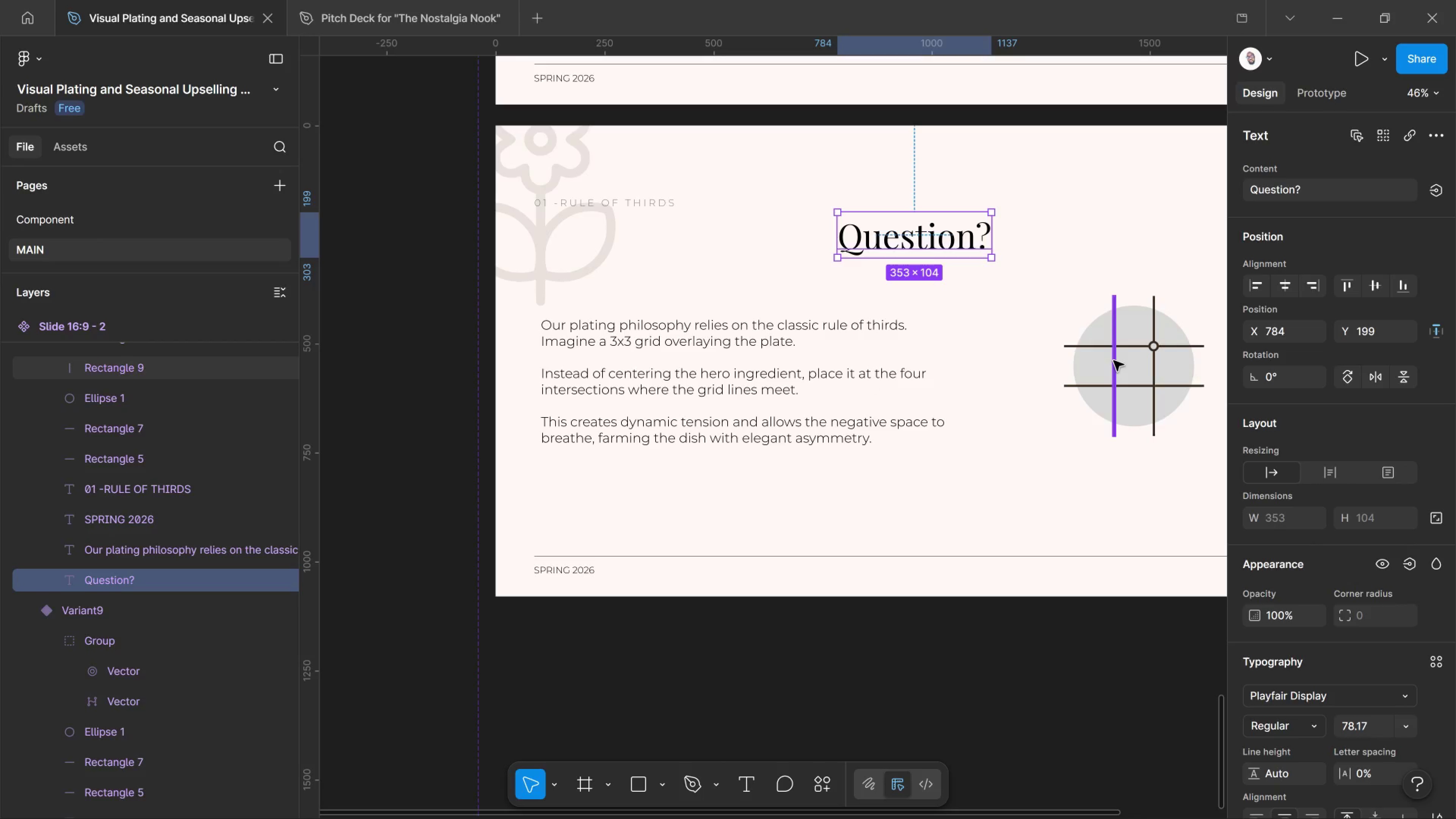 
left_click([1108, 357])
 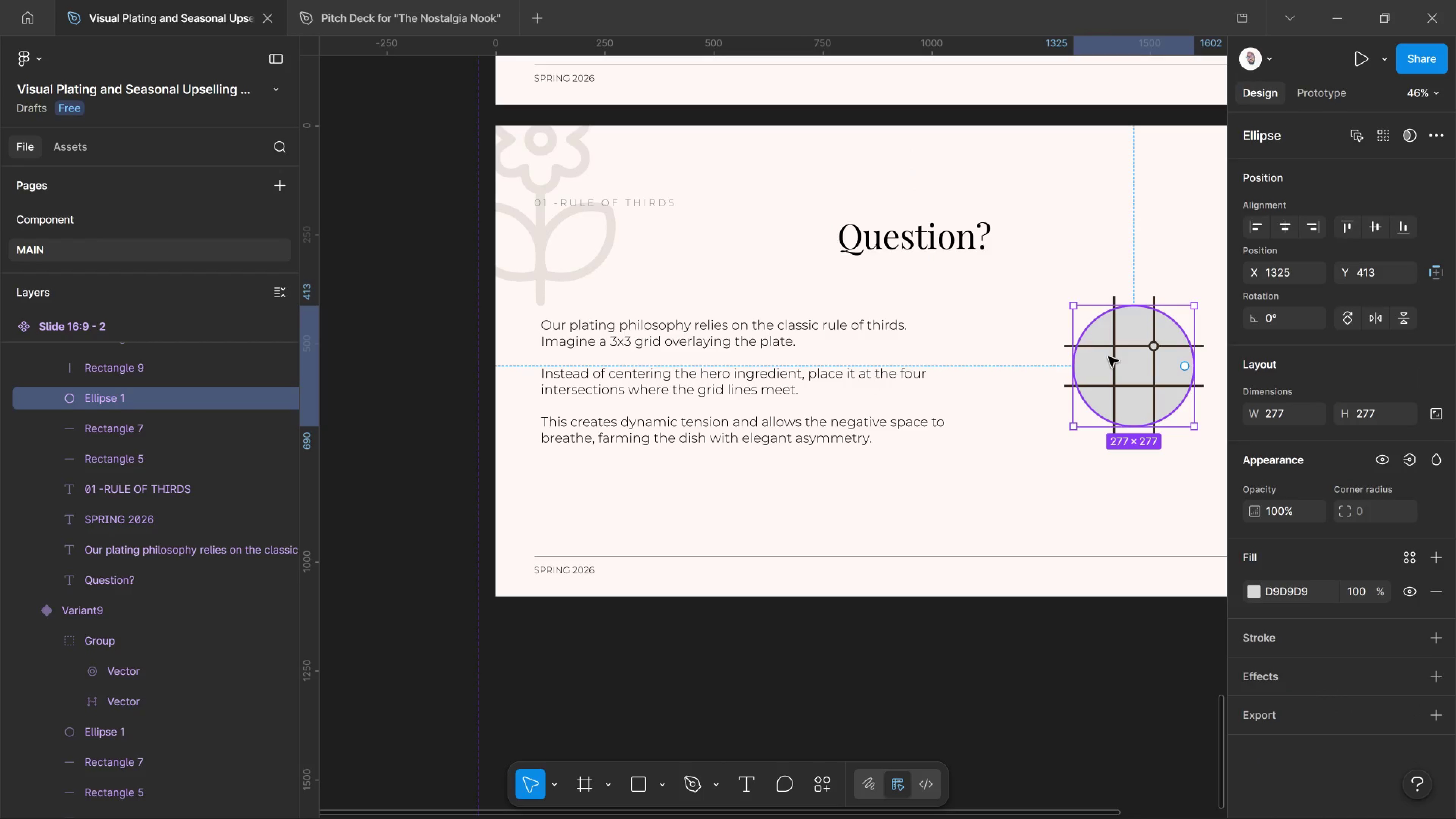 
key(Delete)
 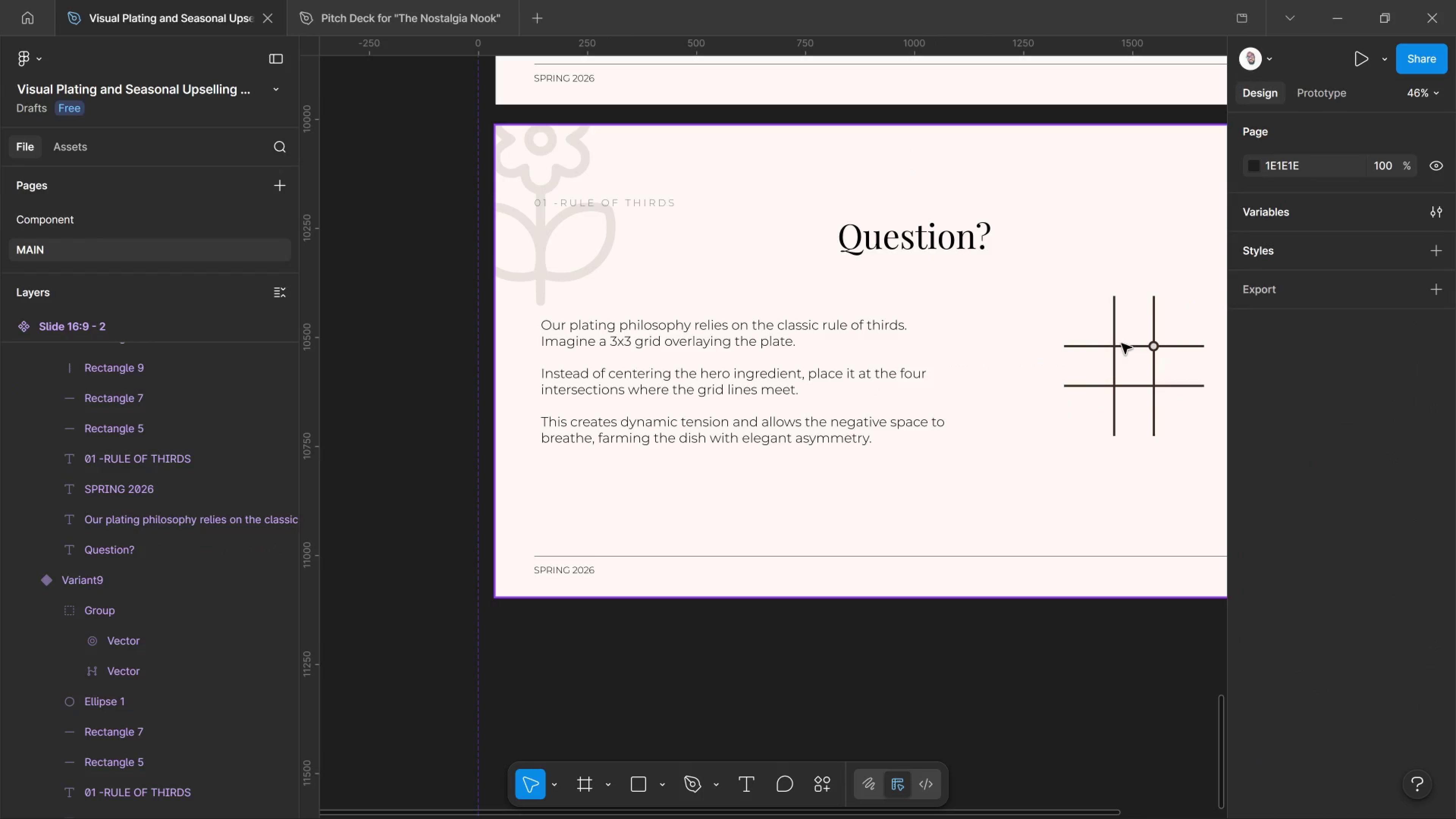 
hold_key(key=ControlLeft, duration=5.96)
left_click([1123, 345])
 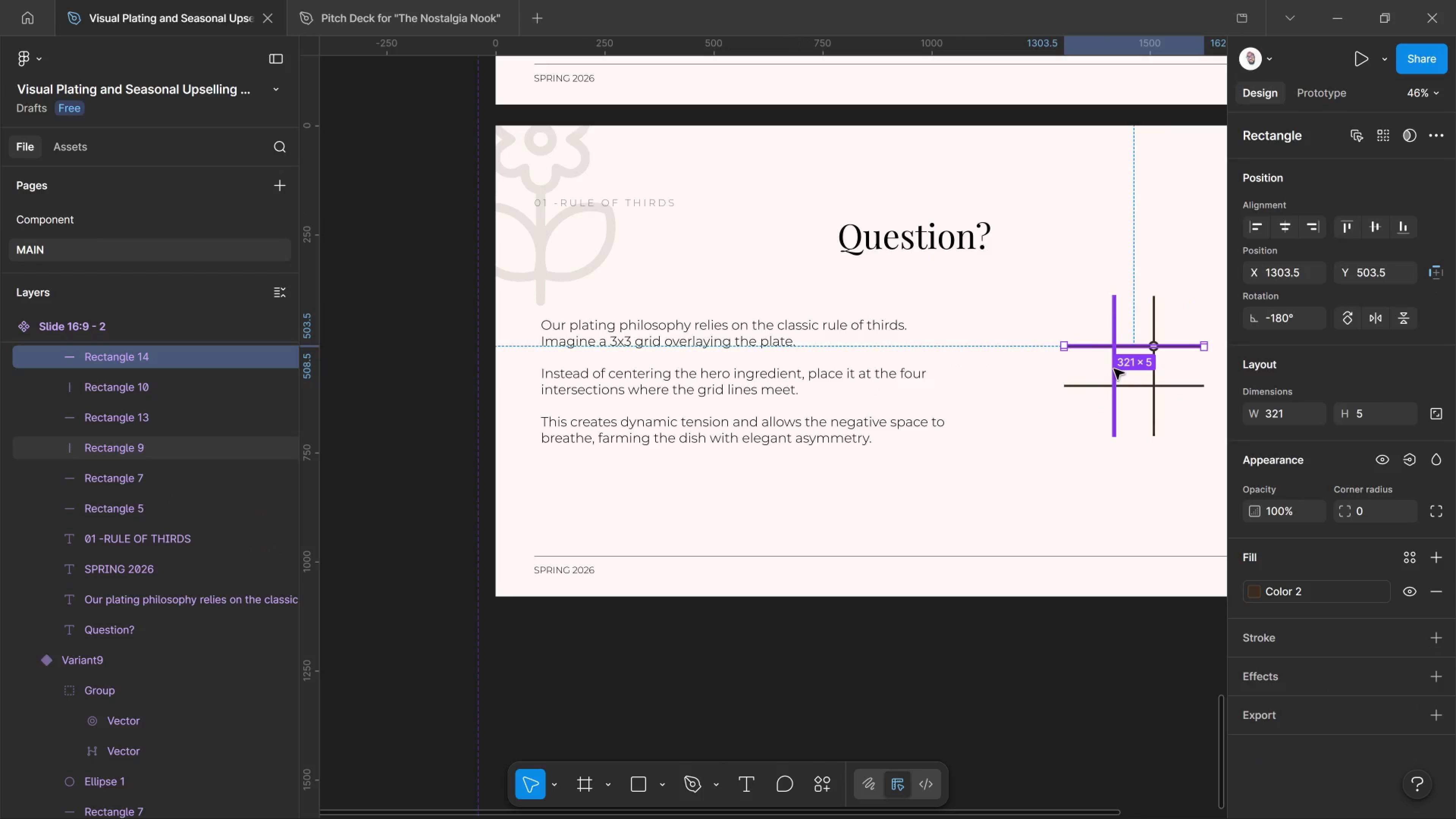 
hold_key(key=ShiftLeft, duration=3.5)
left_click([1114, 369])
 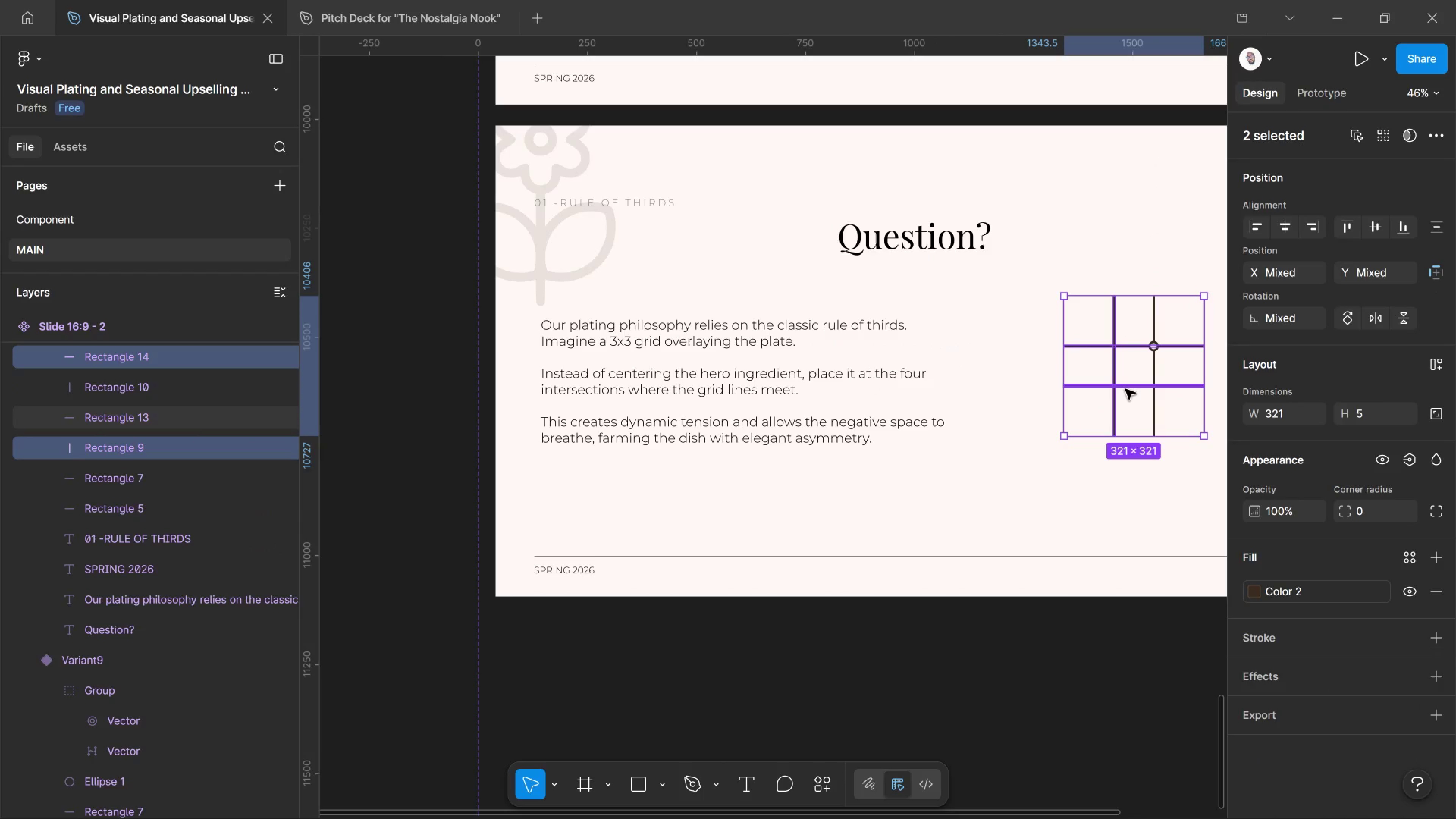 
left_click([1123, 389])
 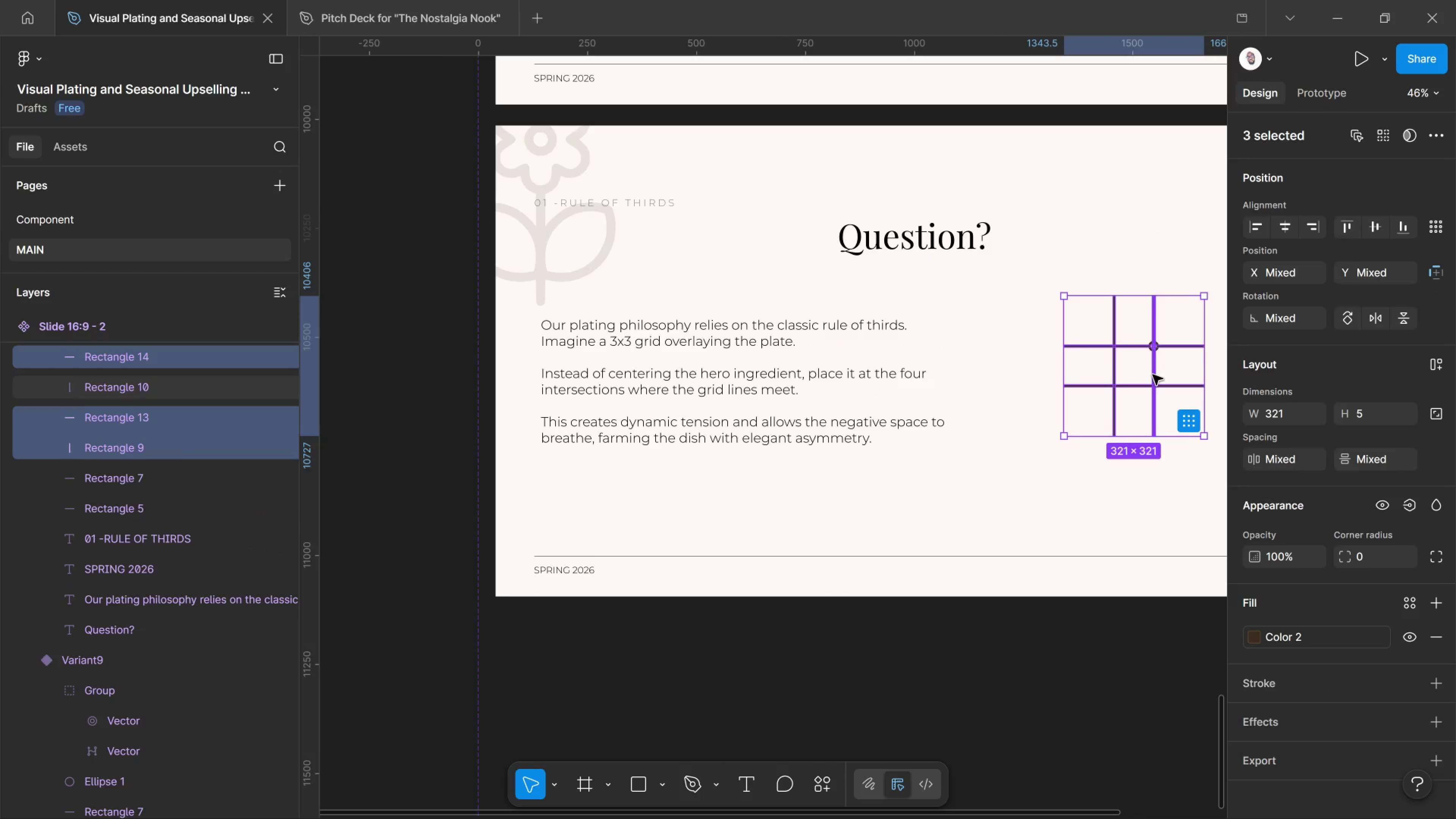 
left_click([1153, 375])
 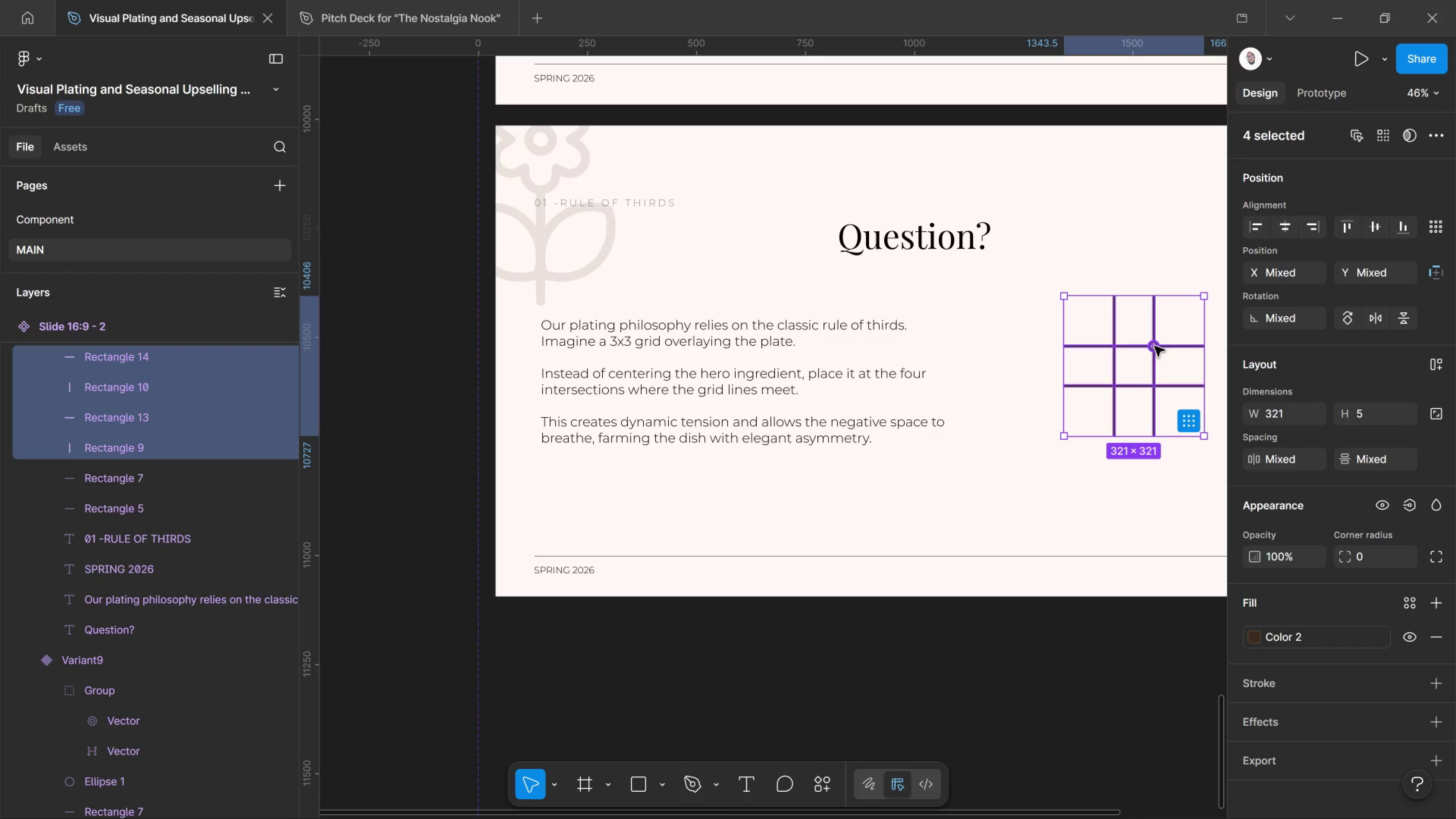 
left_click([1155, 346])
 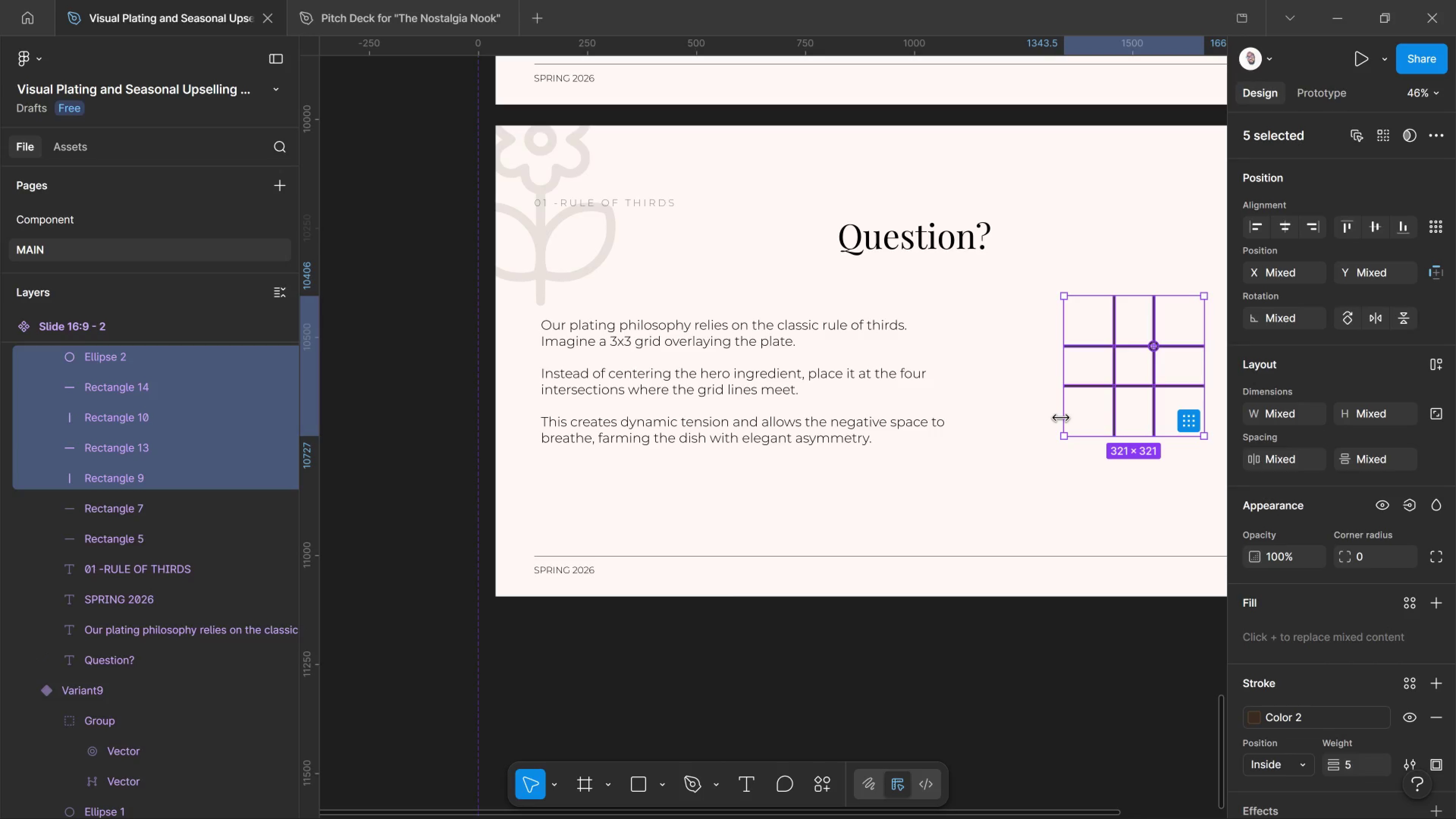 
key(Delete)
 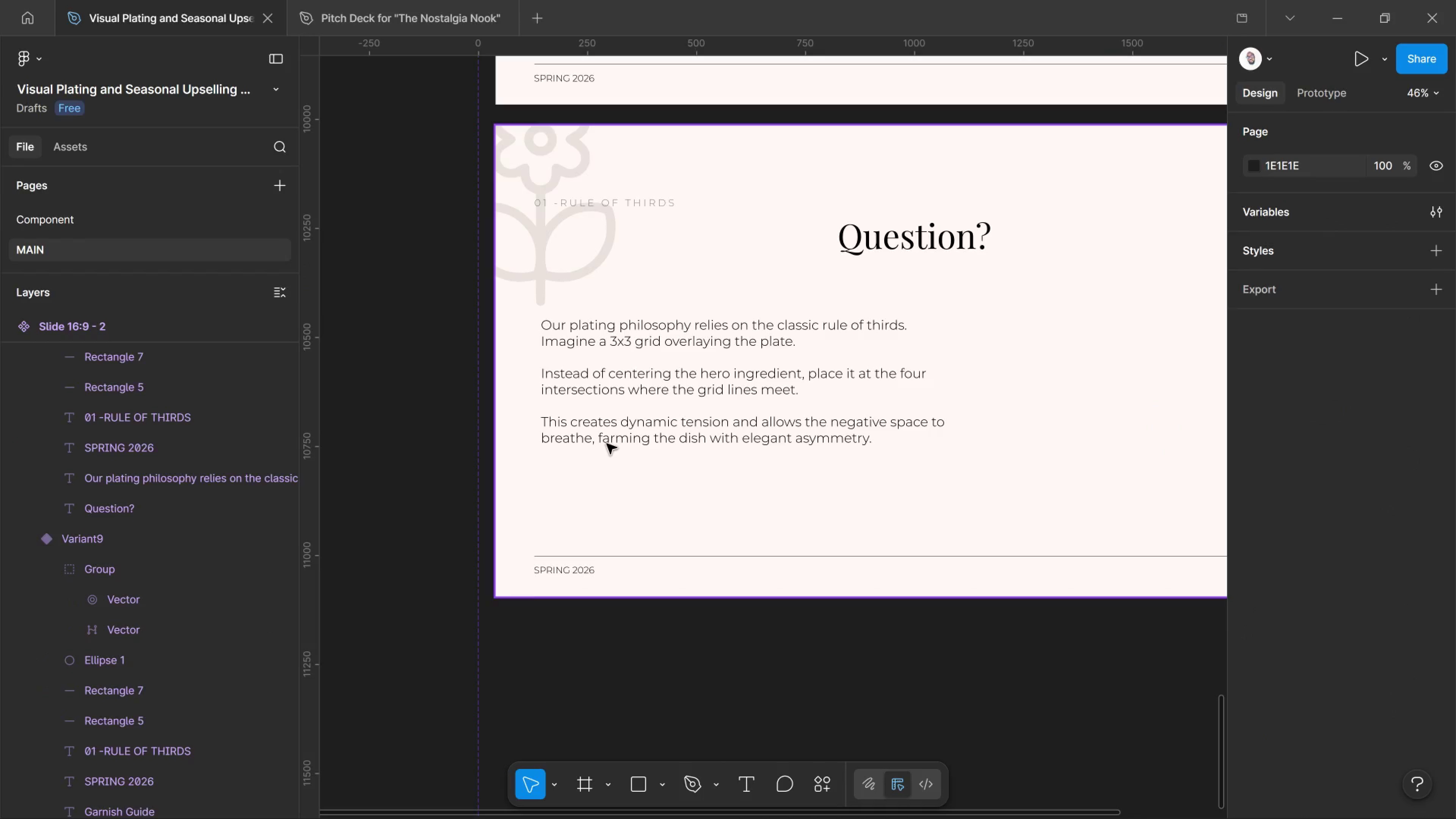 
wait(8.6)
 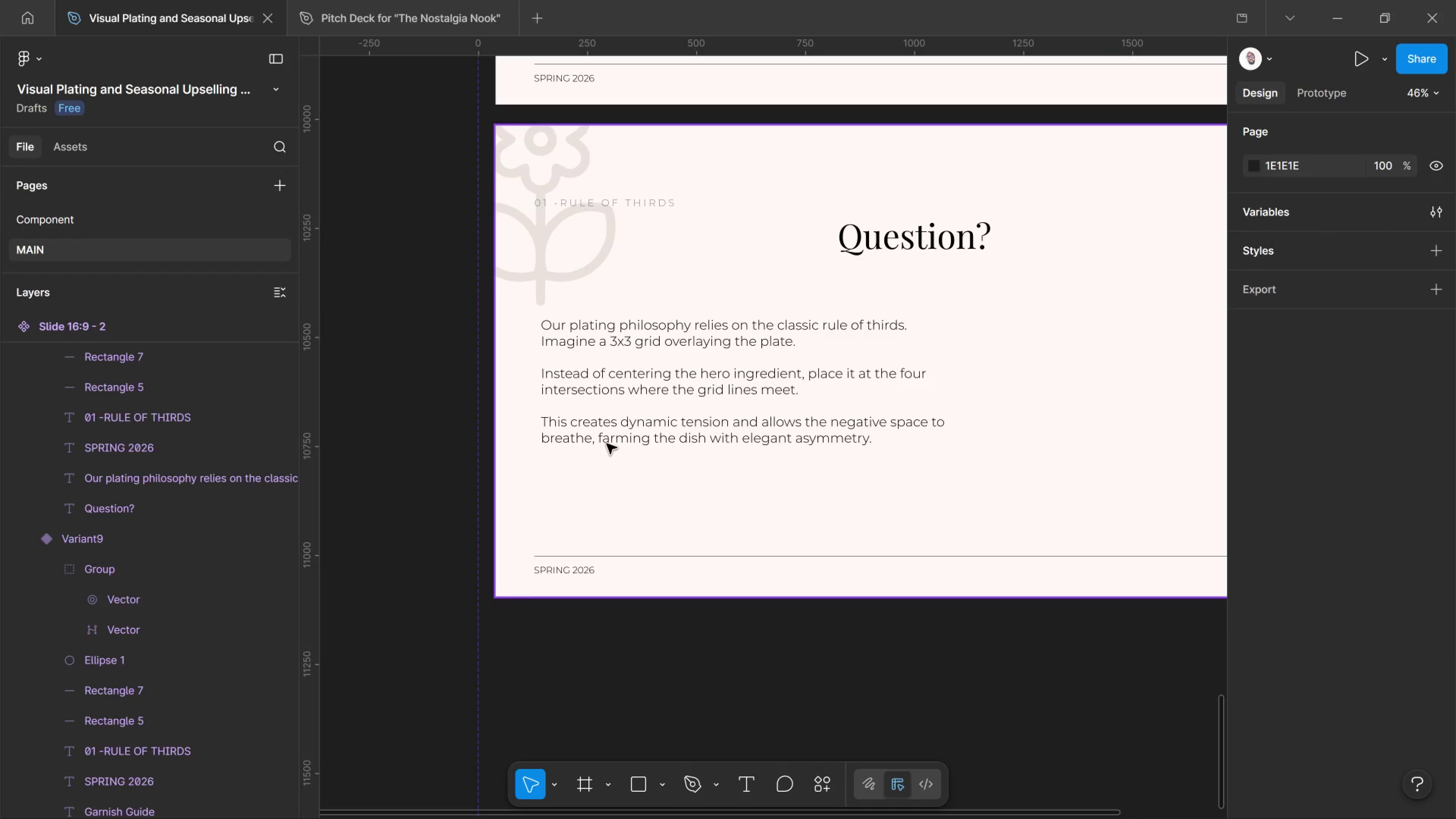 
double_click([682, 351])
 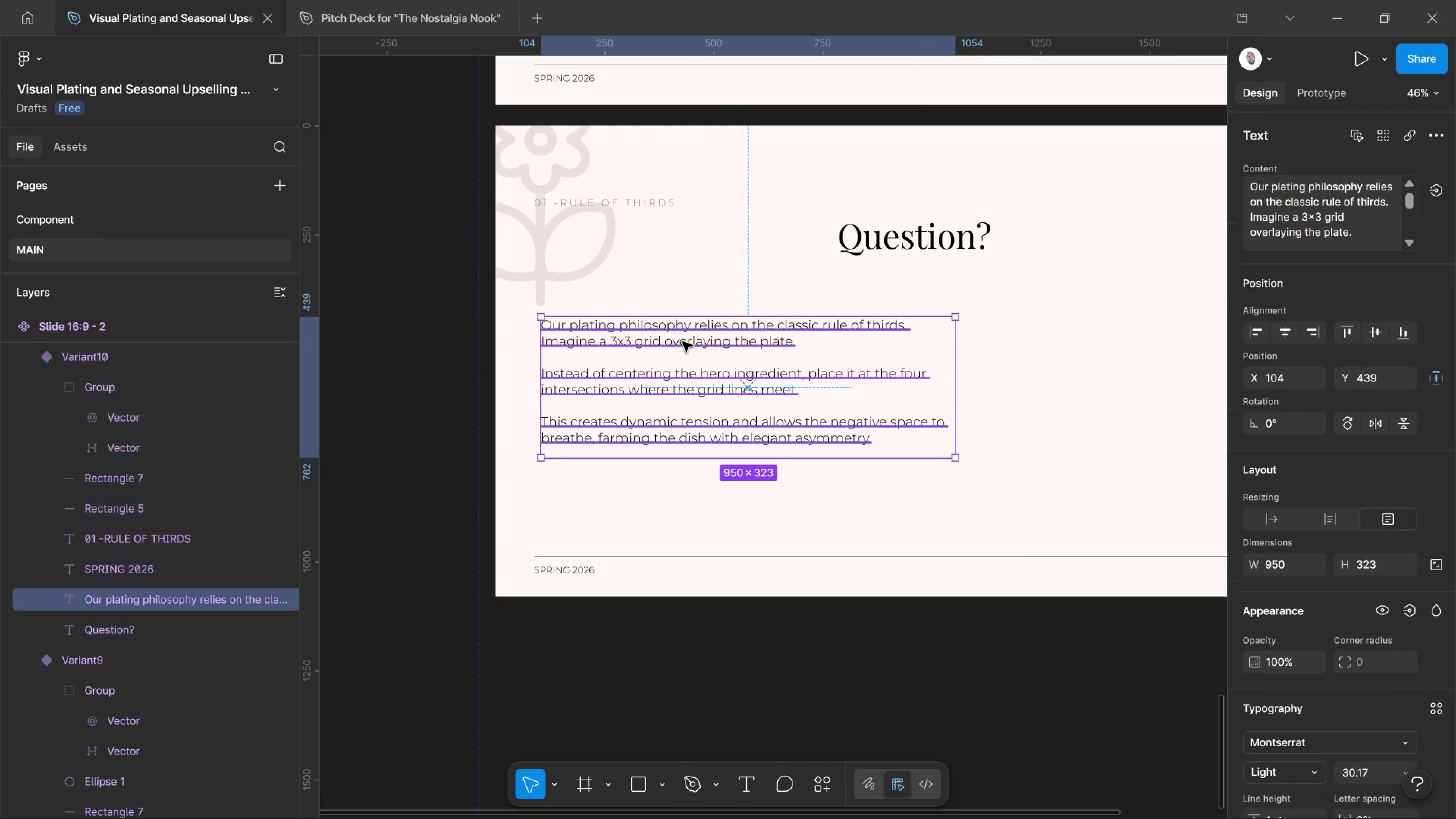 
left_click([682, 342])
 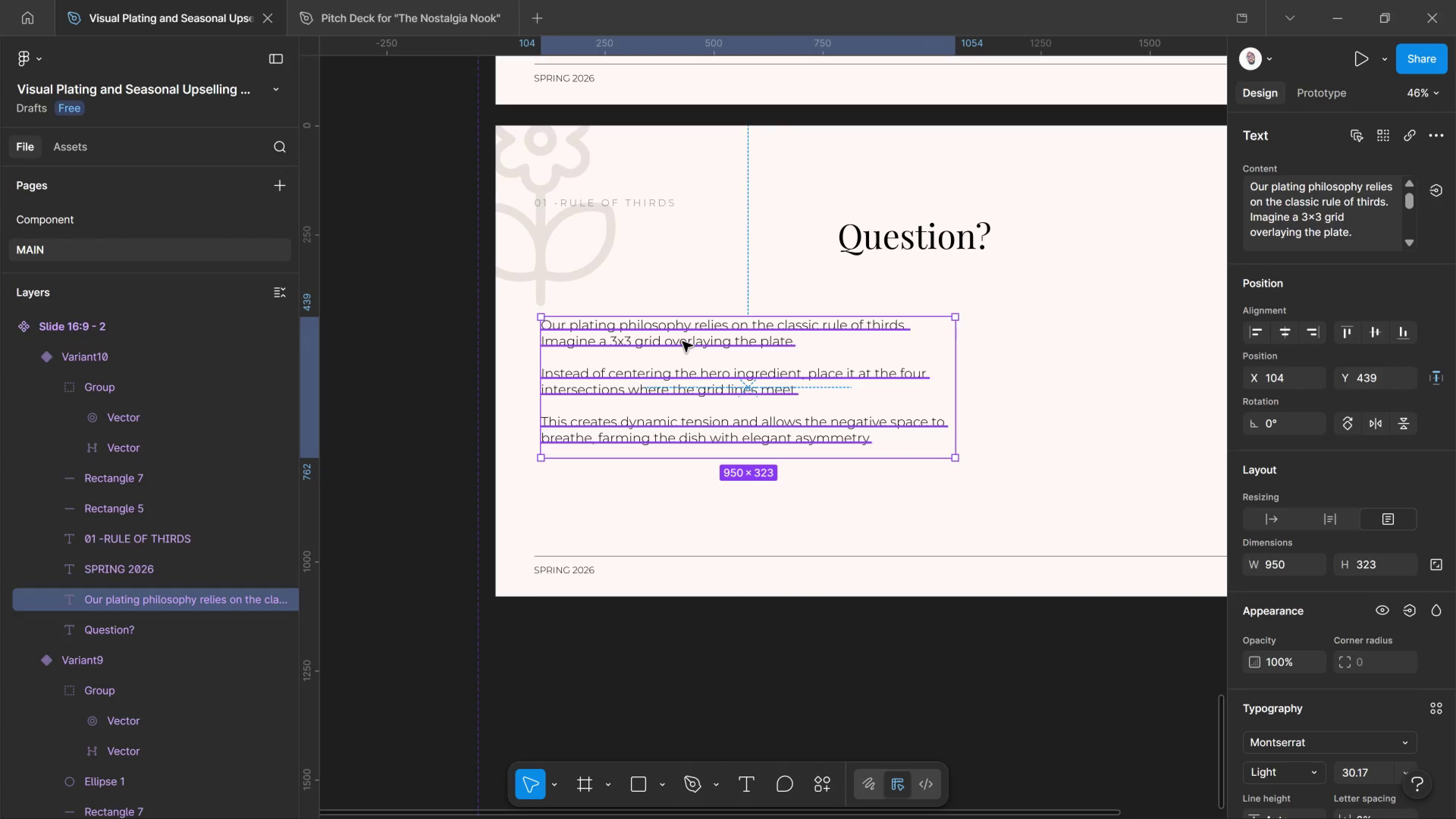 
left_click_drag(start_coordinate=[682, 342], to_coordinate=[844, 350])
 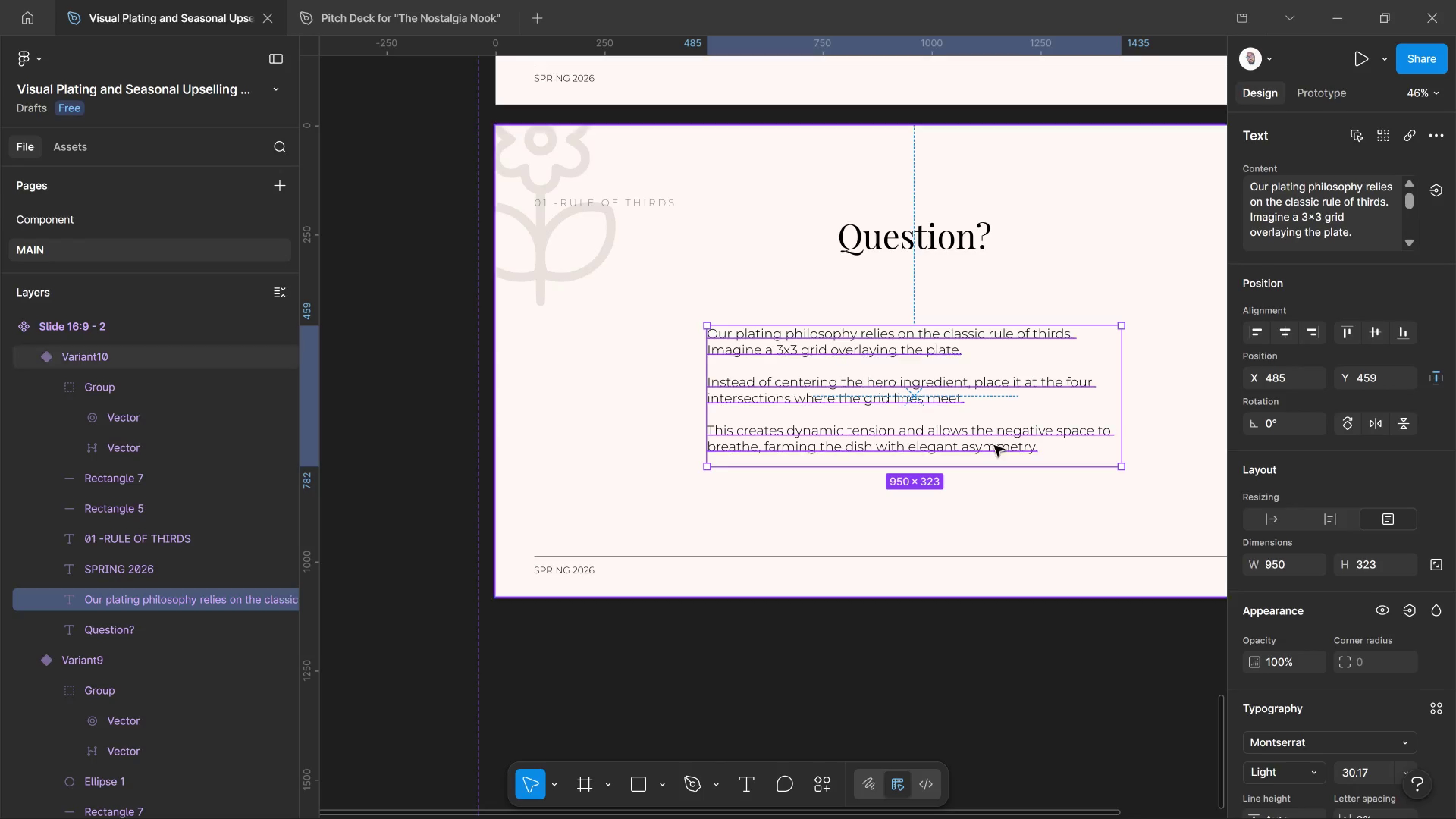 
scroll: coordinate [1376, 619], scroll_direction: down, amount: 2.0
 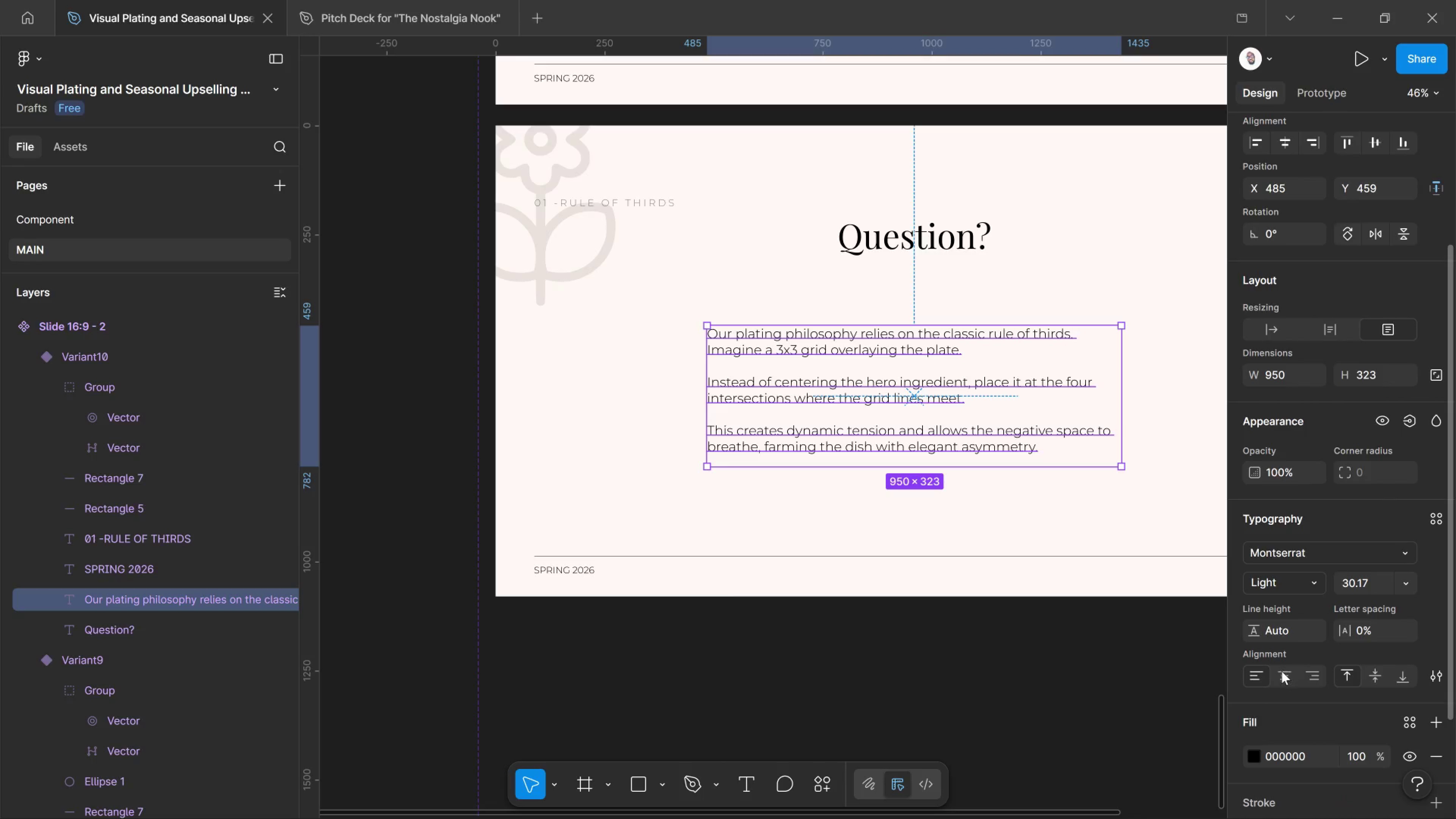 
left_click([1282, 671])
 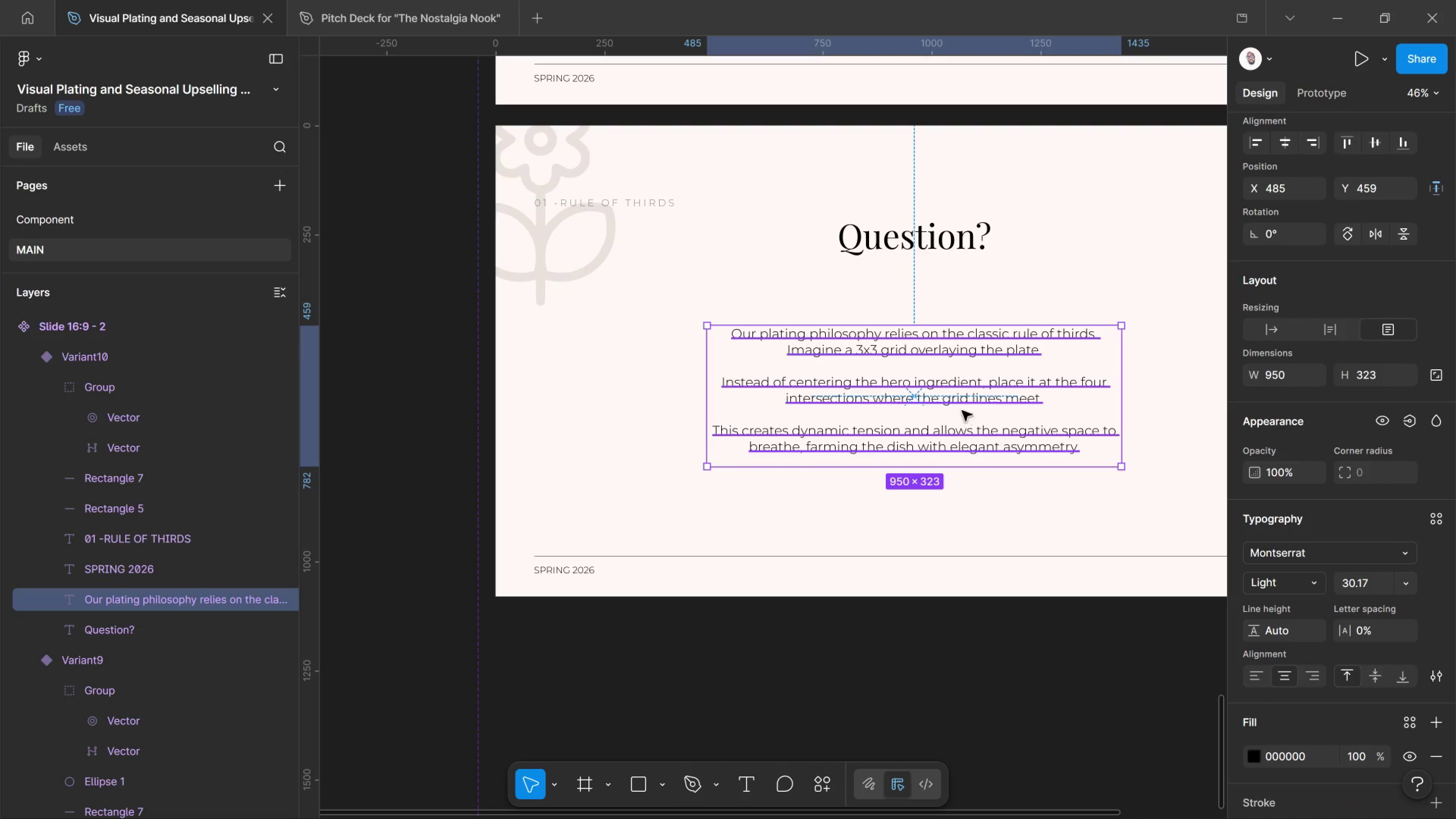 
double_click([962, 405])
 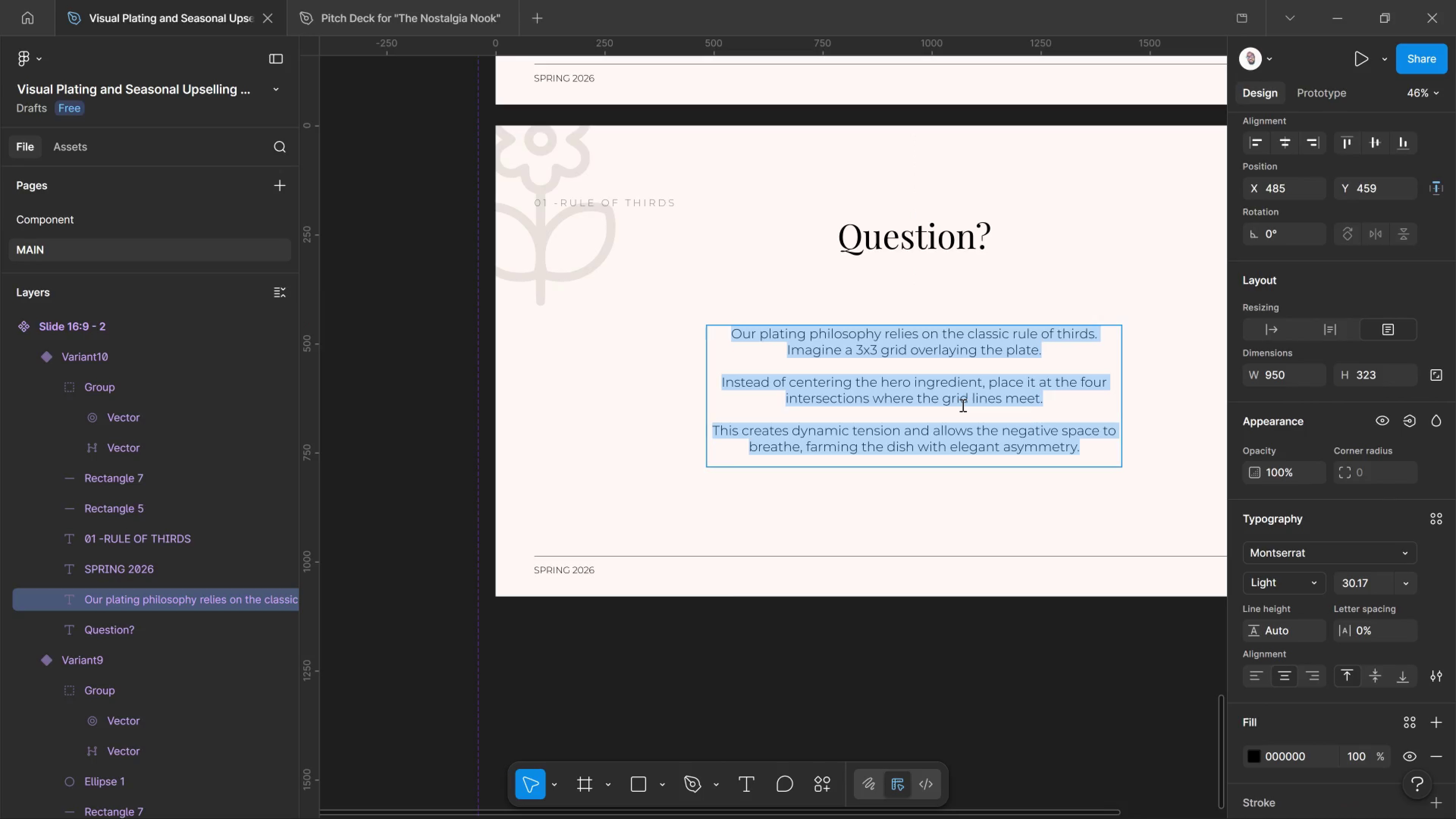 
type(Thank you for bringing Spring Bloom to life)
 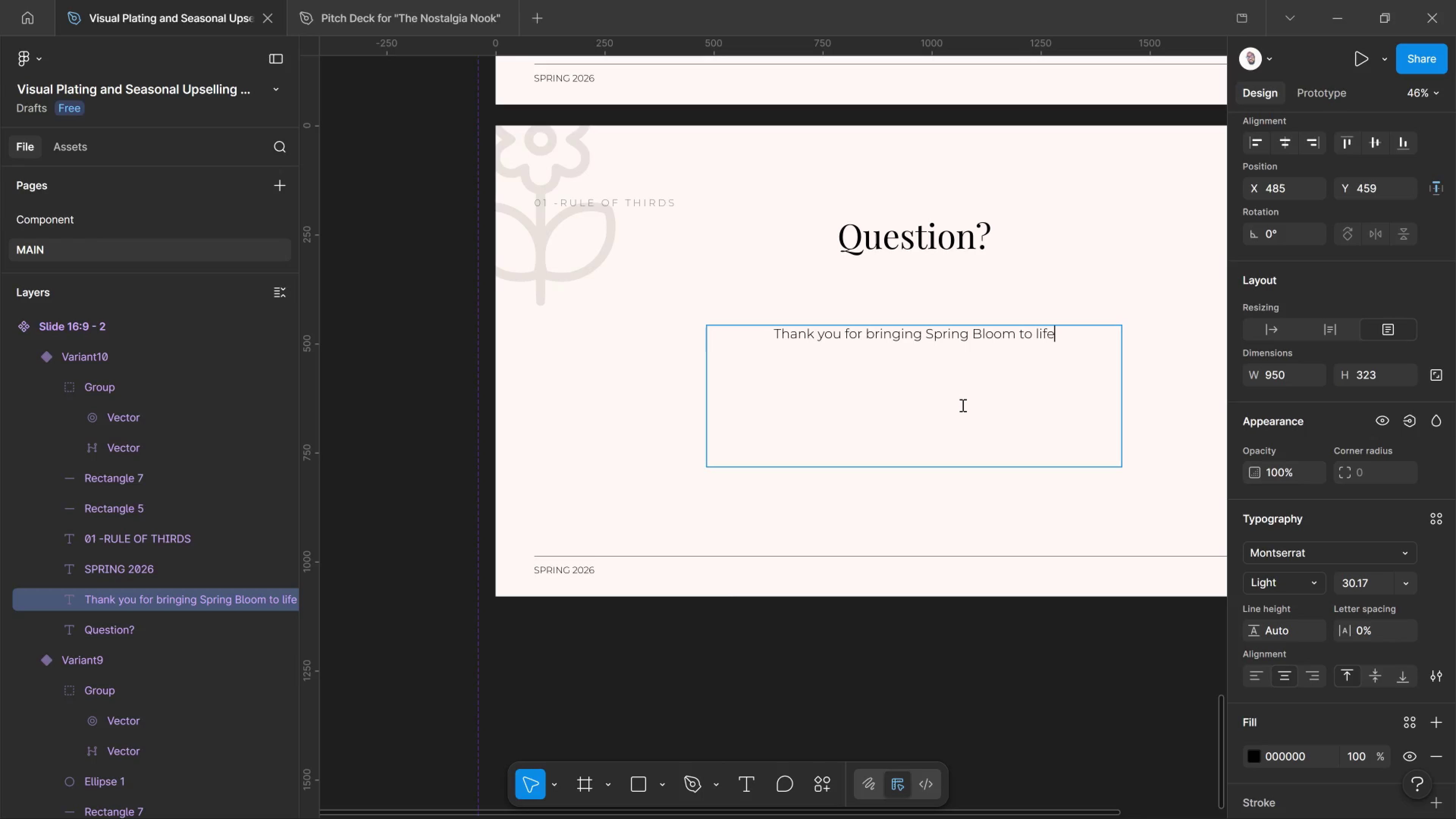 
key(Period)
 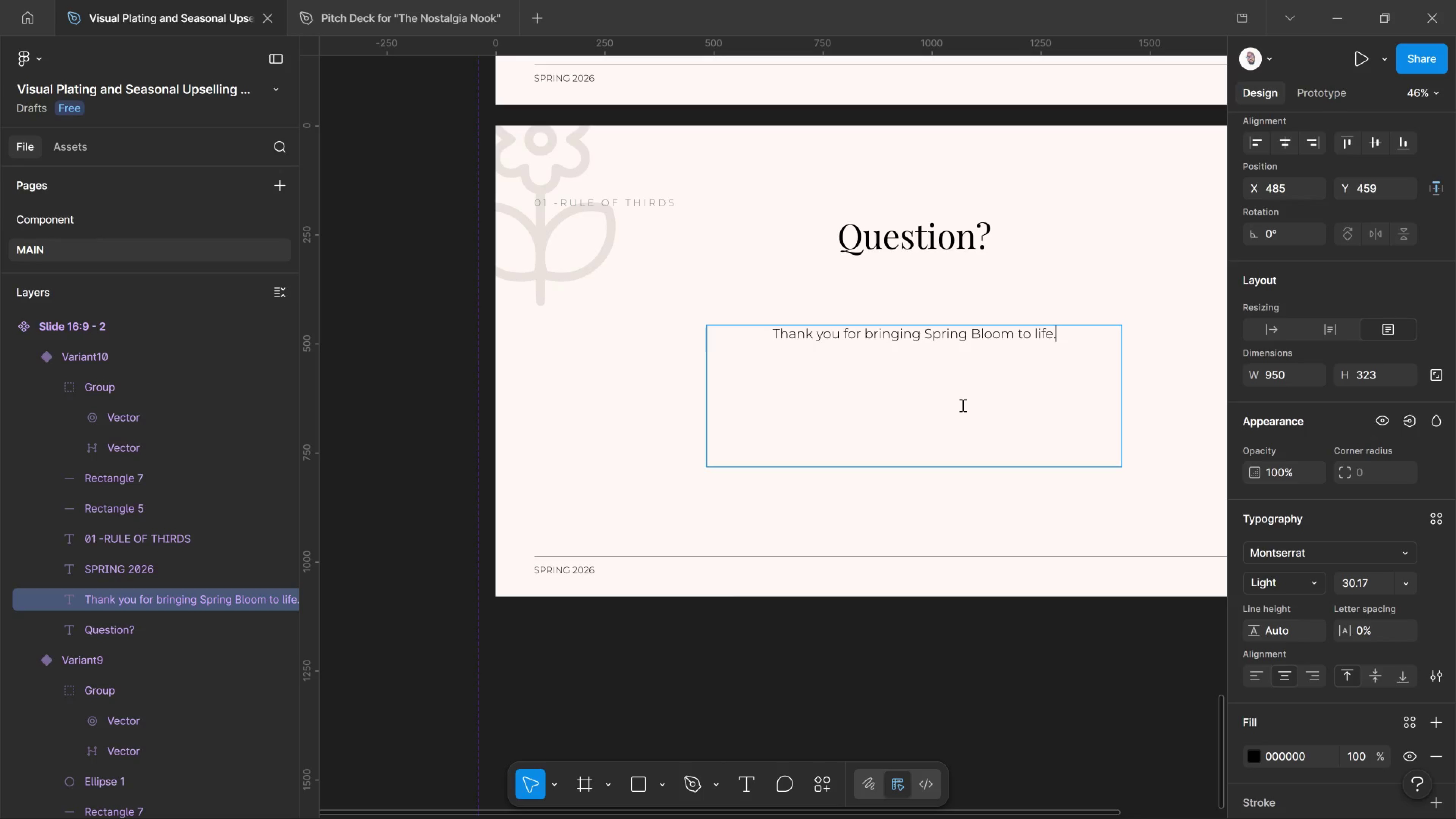 
wait(79.94)
 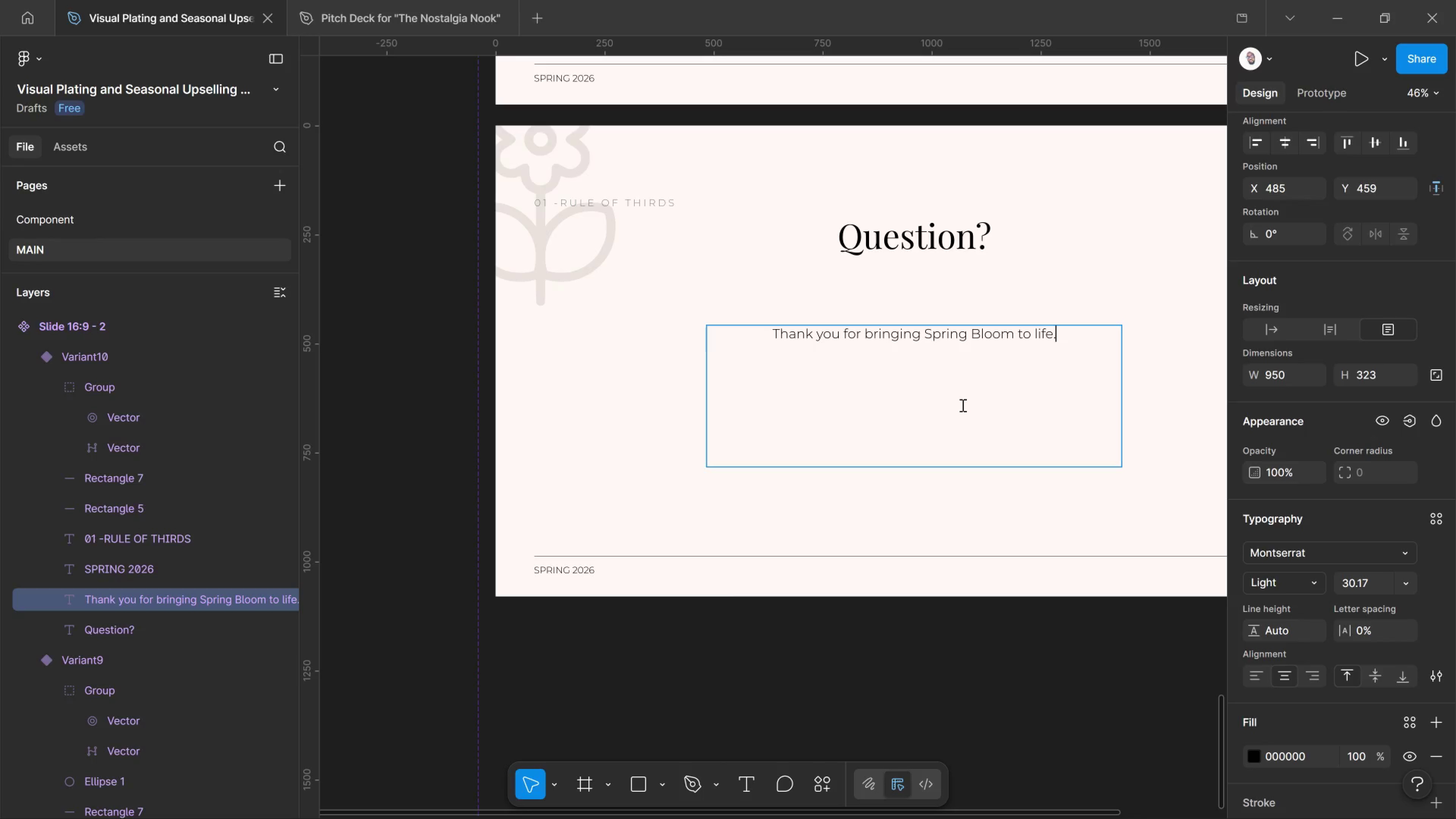 
left_click([778, 498])
 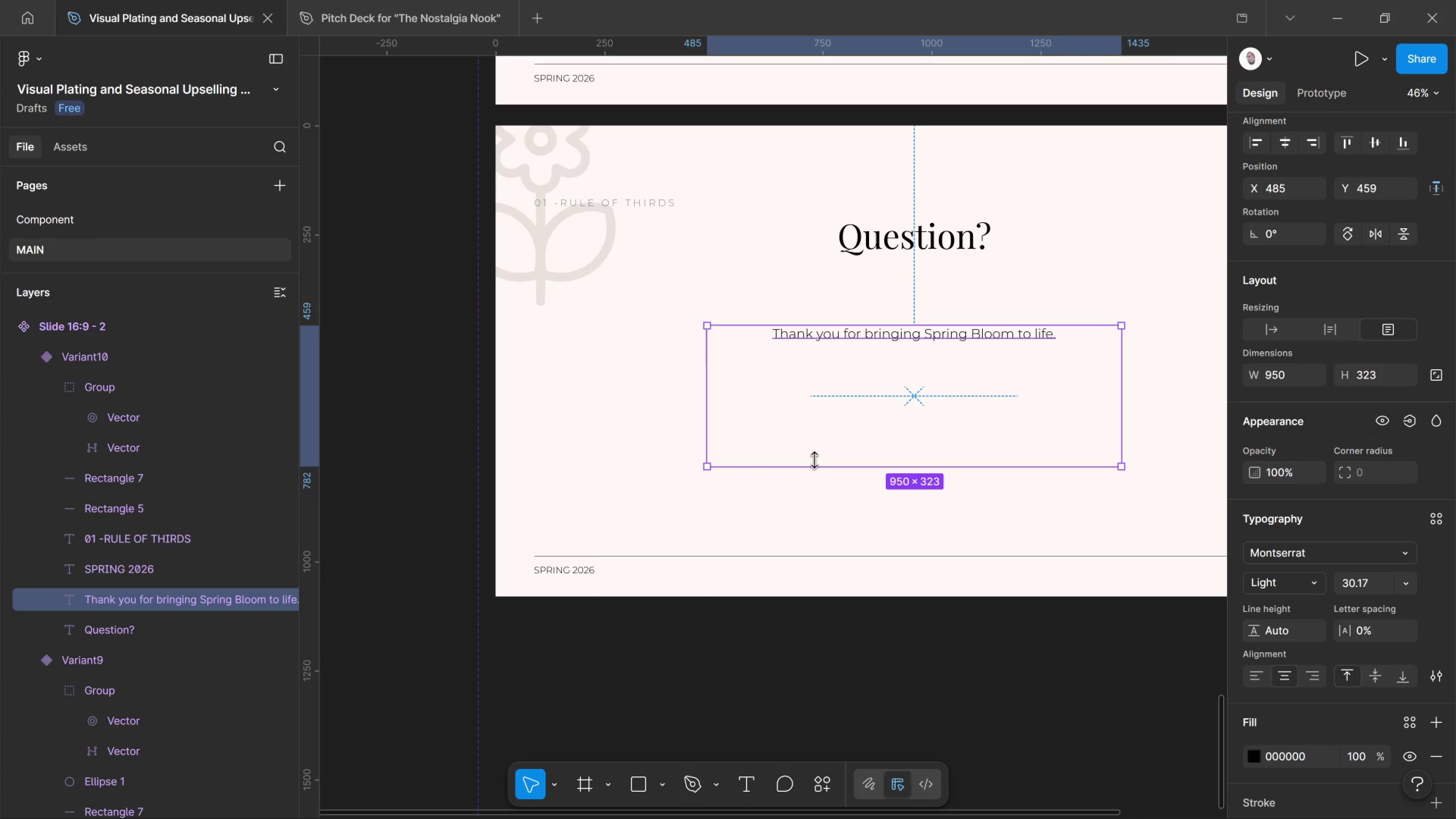 
left_click_drag(start_coordinate=[814, 460], to_coordinate=[837, 344])
 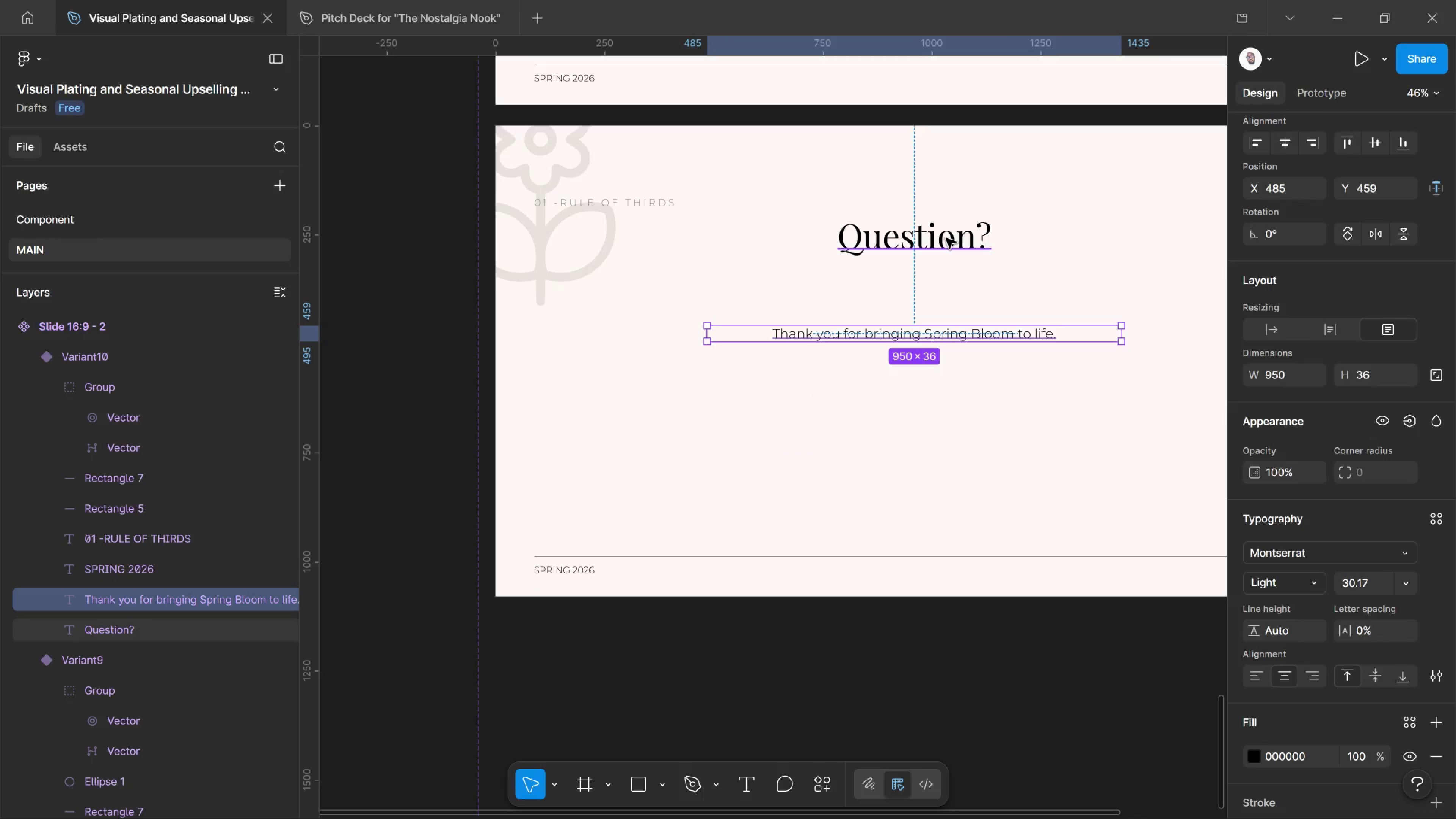 
left_click_drag(start_coordinate=[946, 238], to_coordinate=[946, 305])
 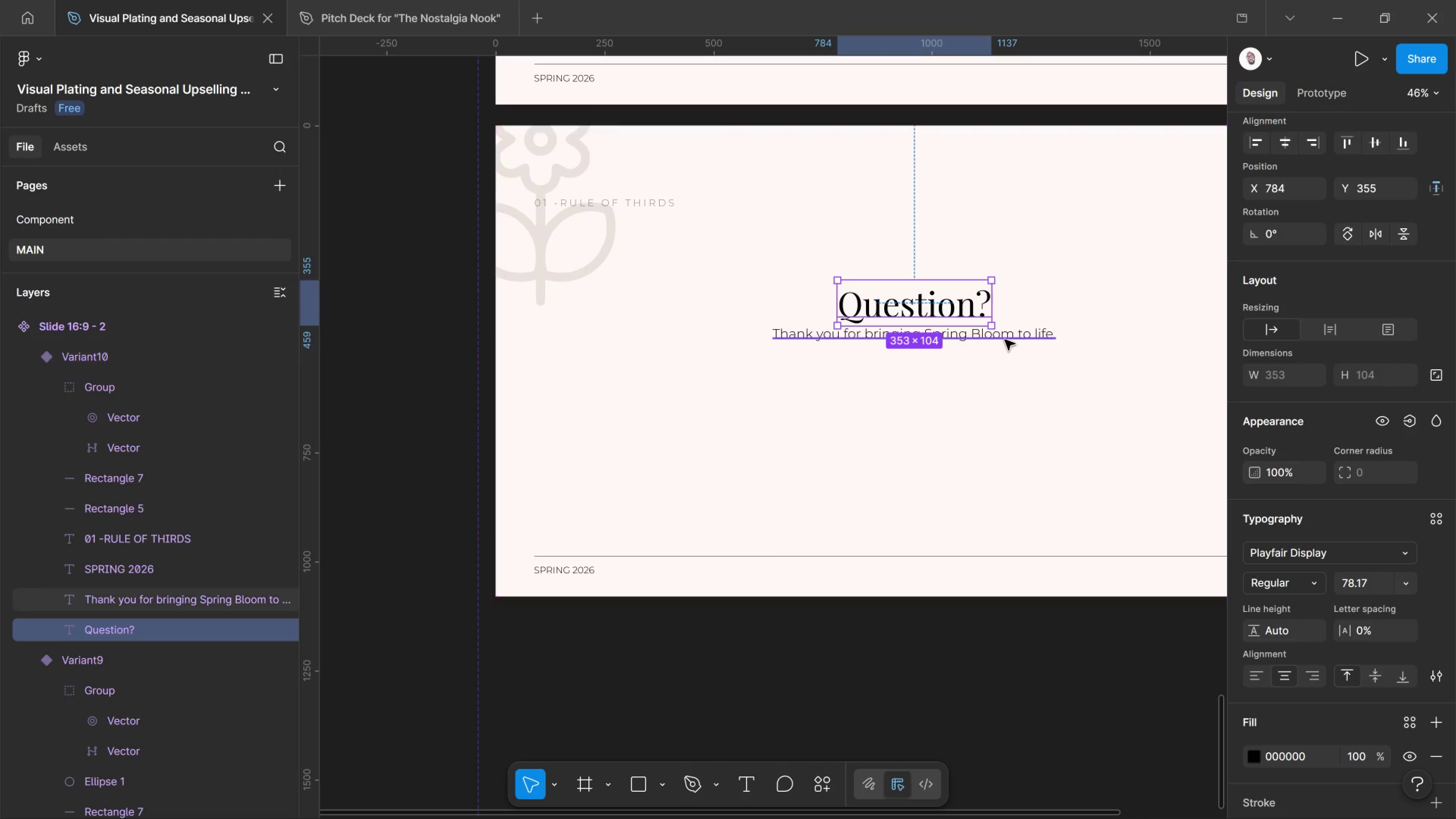 
left_click([1002, 338])
 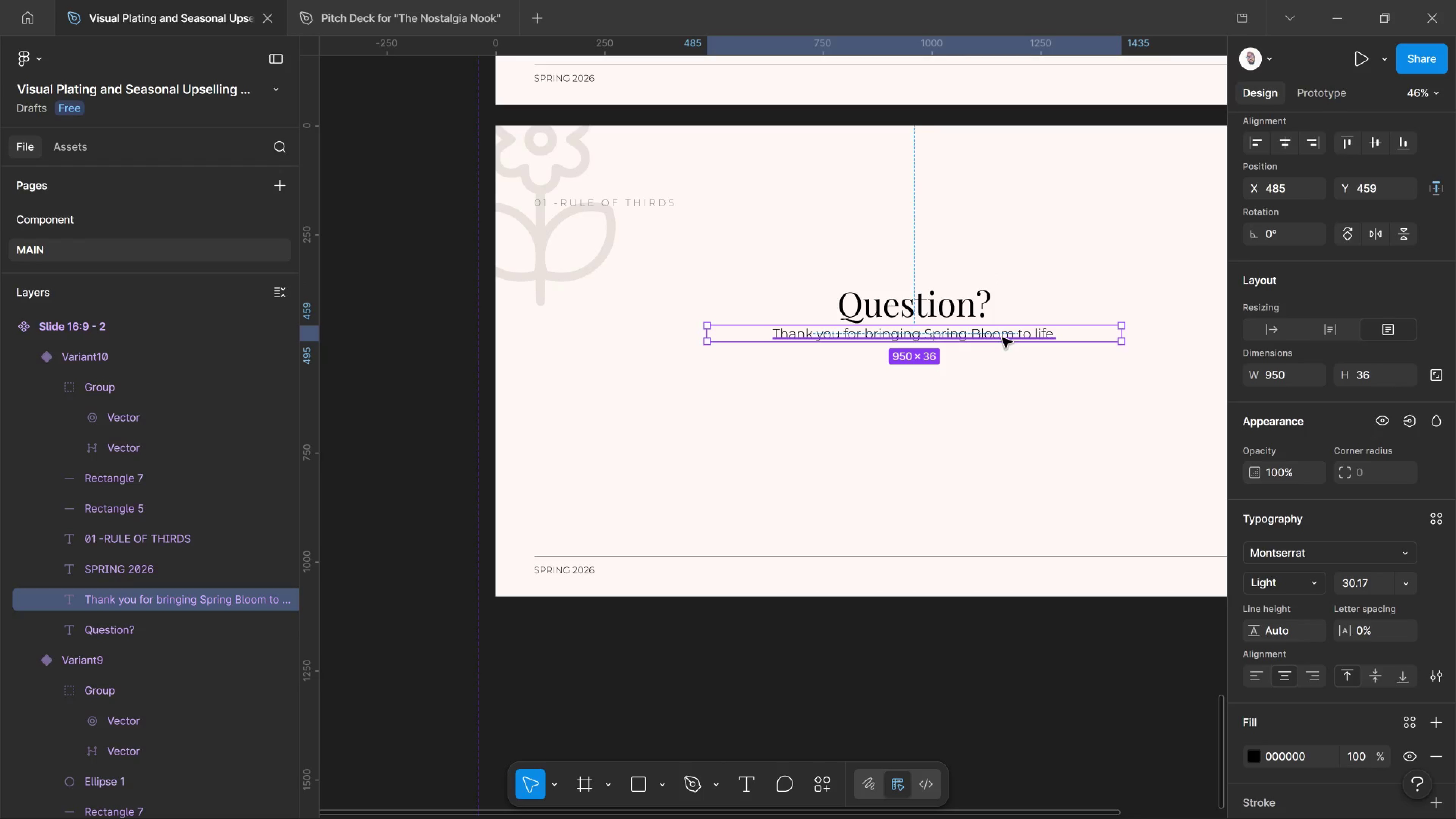 
double_click([1002, 338])
 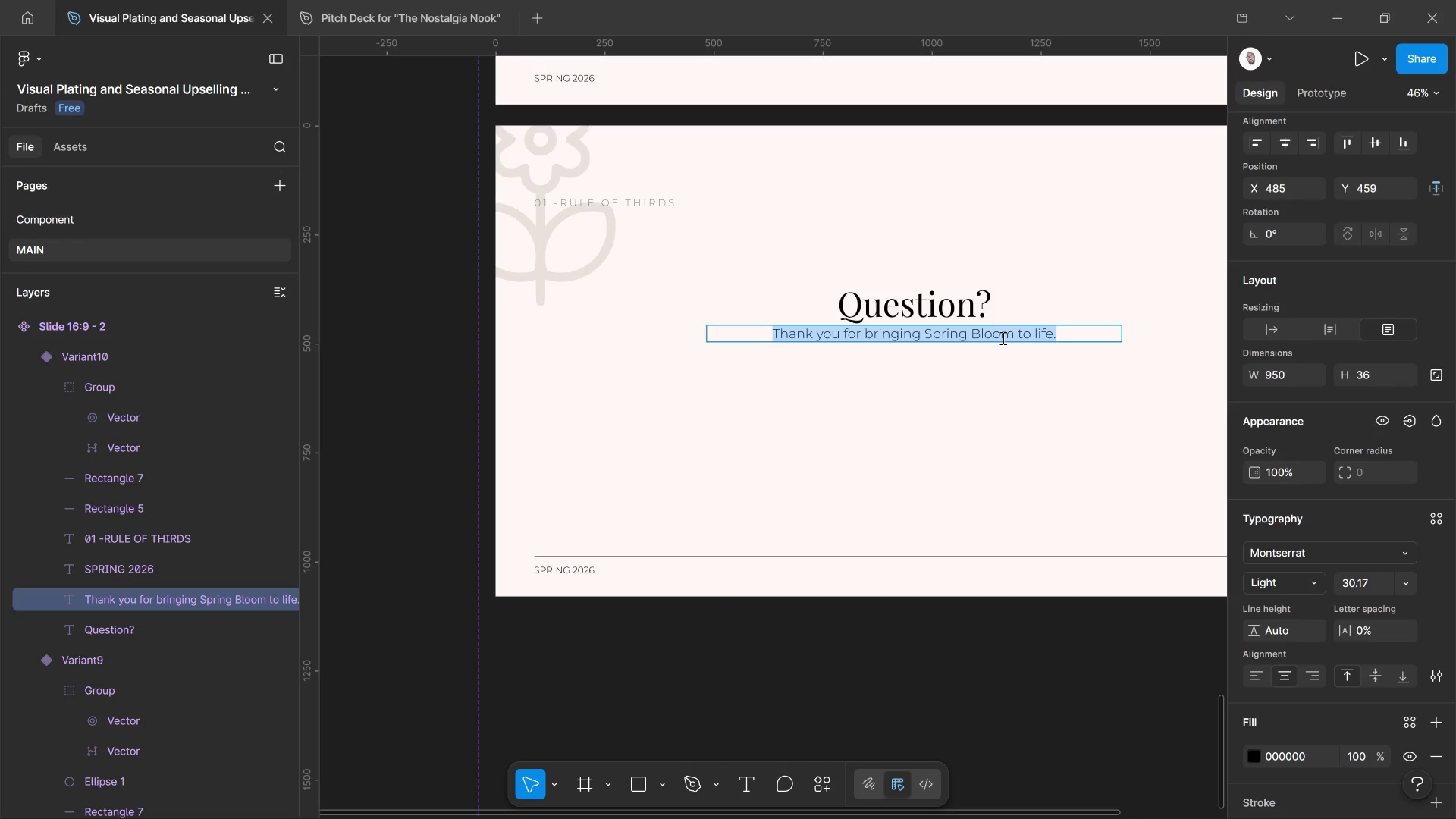 
key(Control+C)
 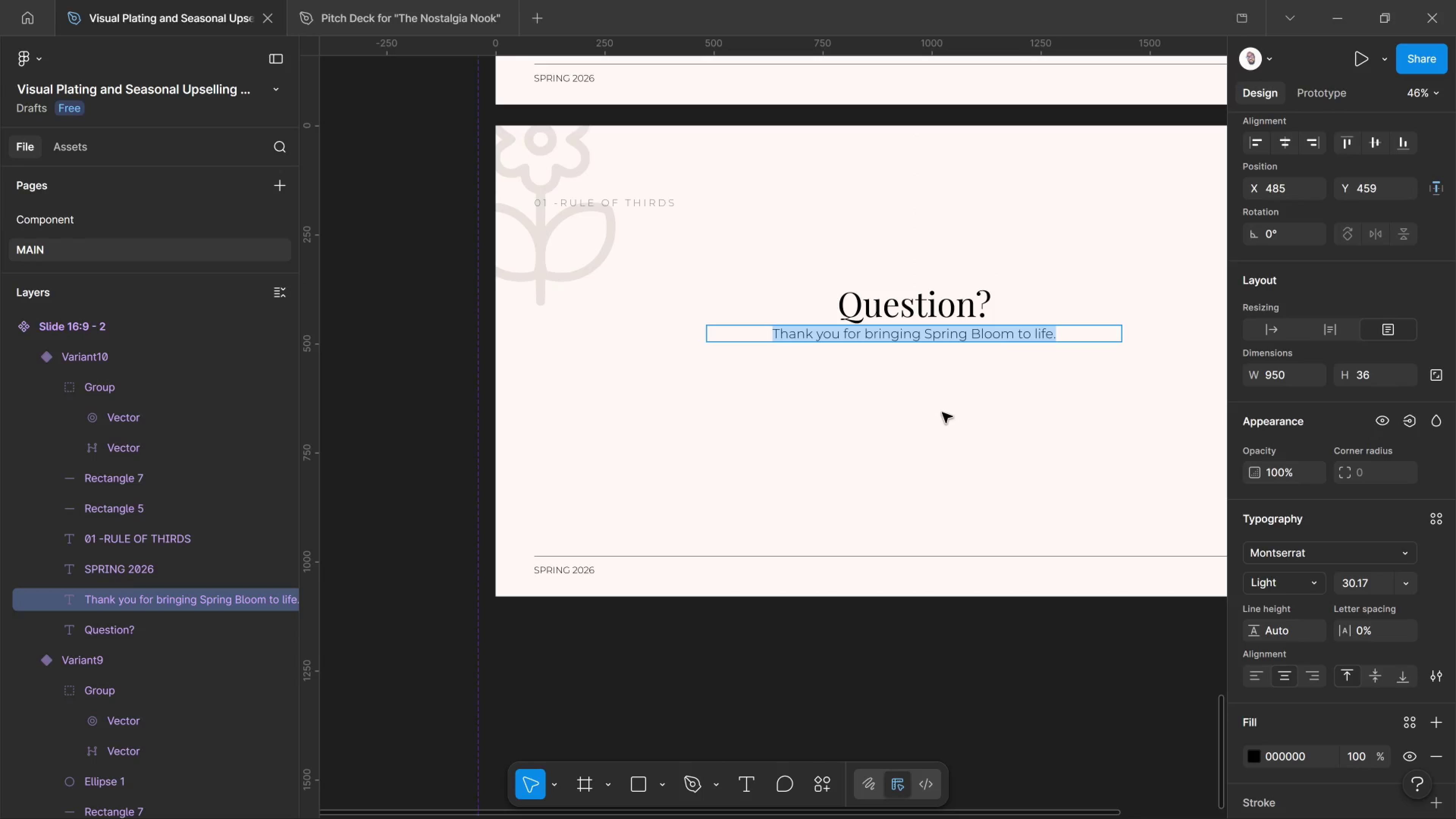 
left_click([942, 413])
 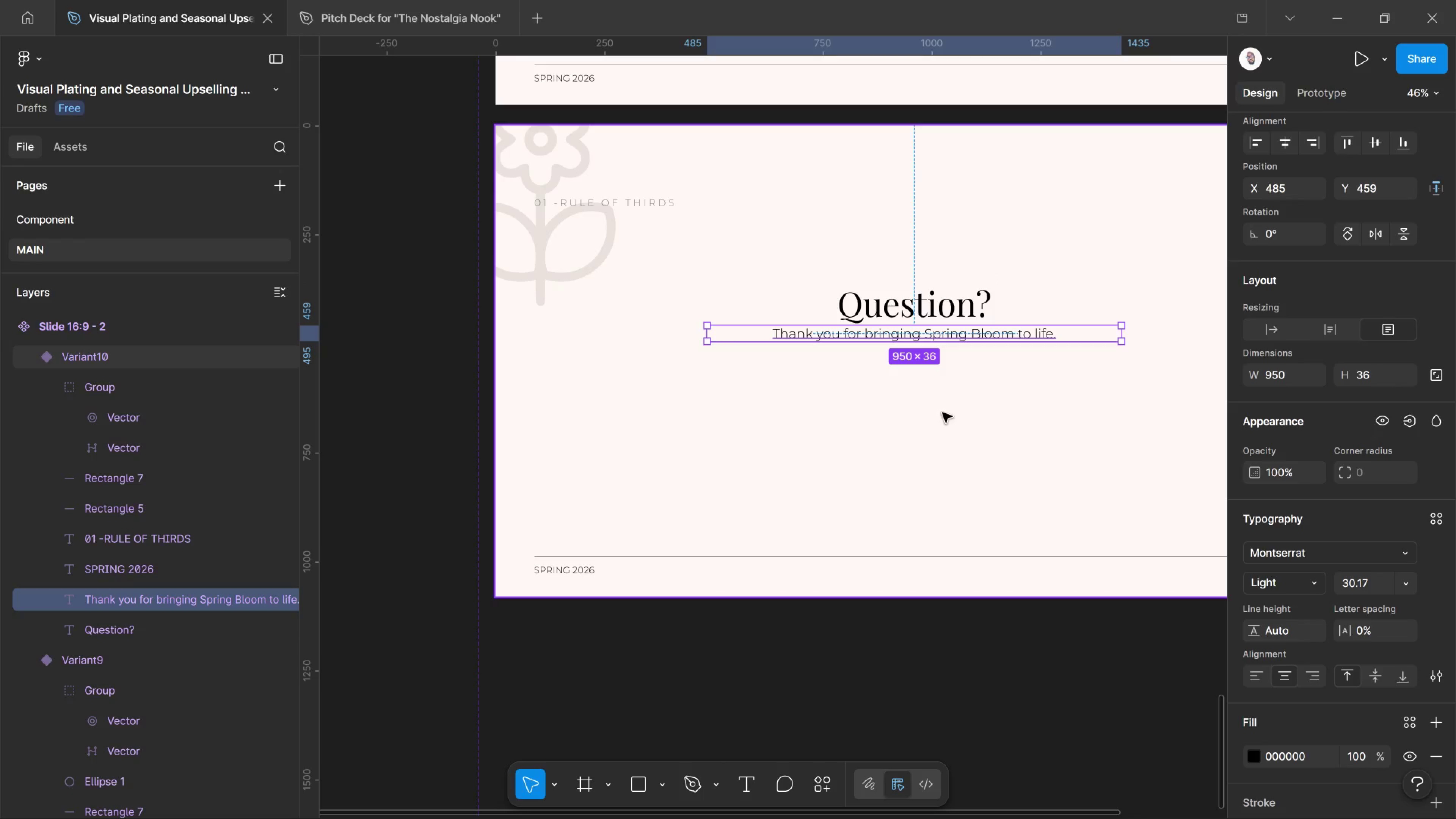 
key(T)
 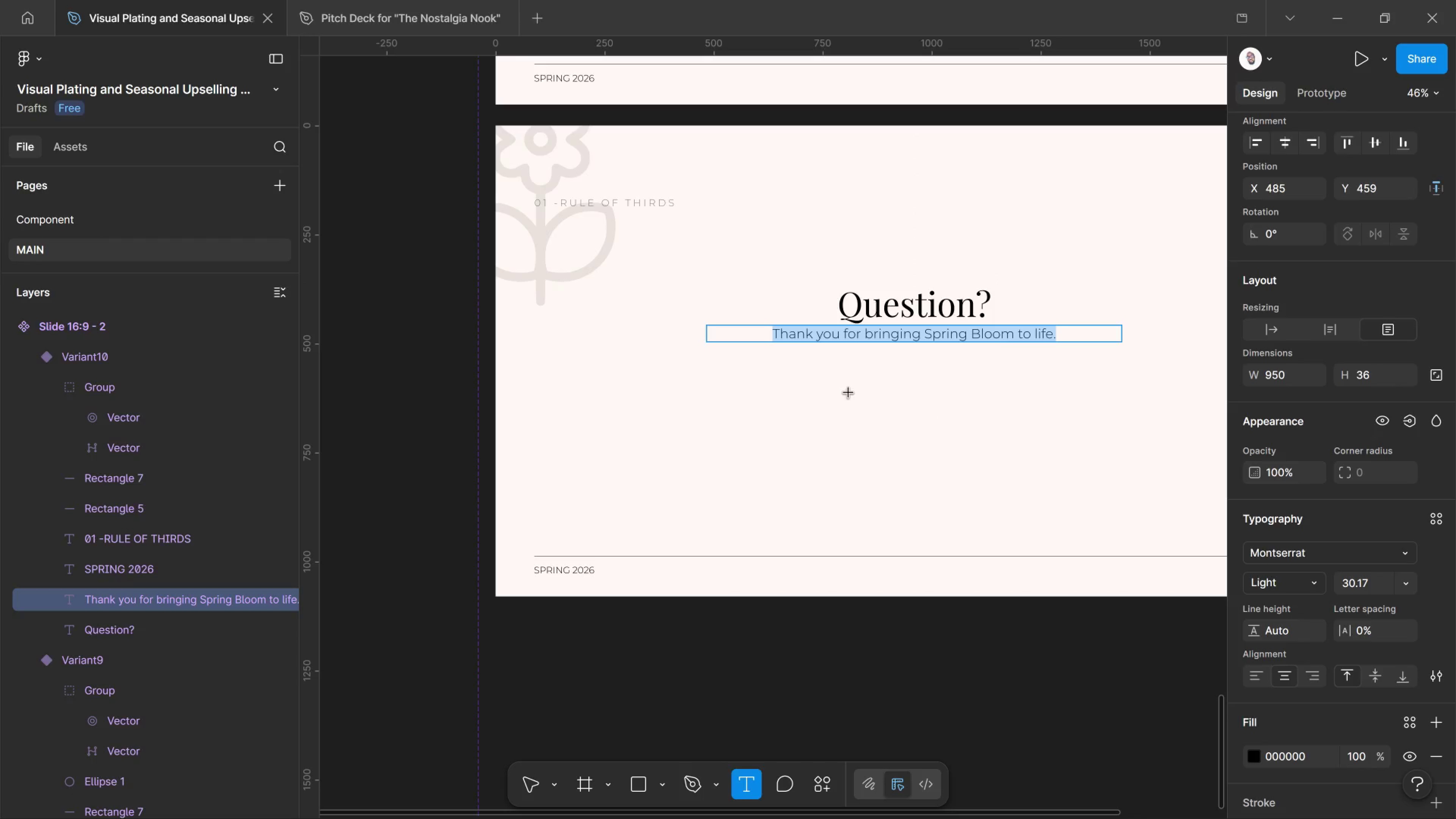 
left_click([849, 393])
 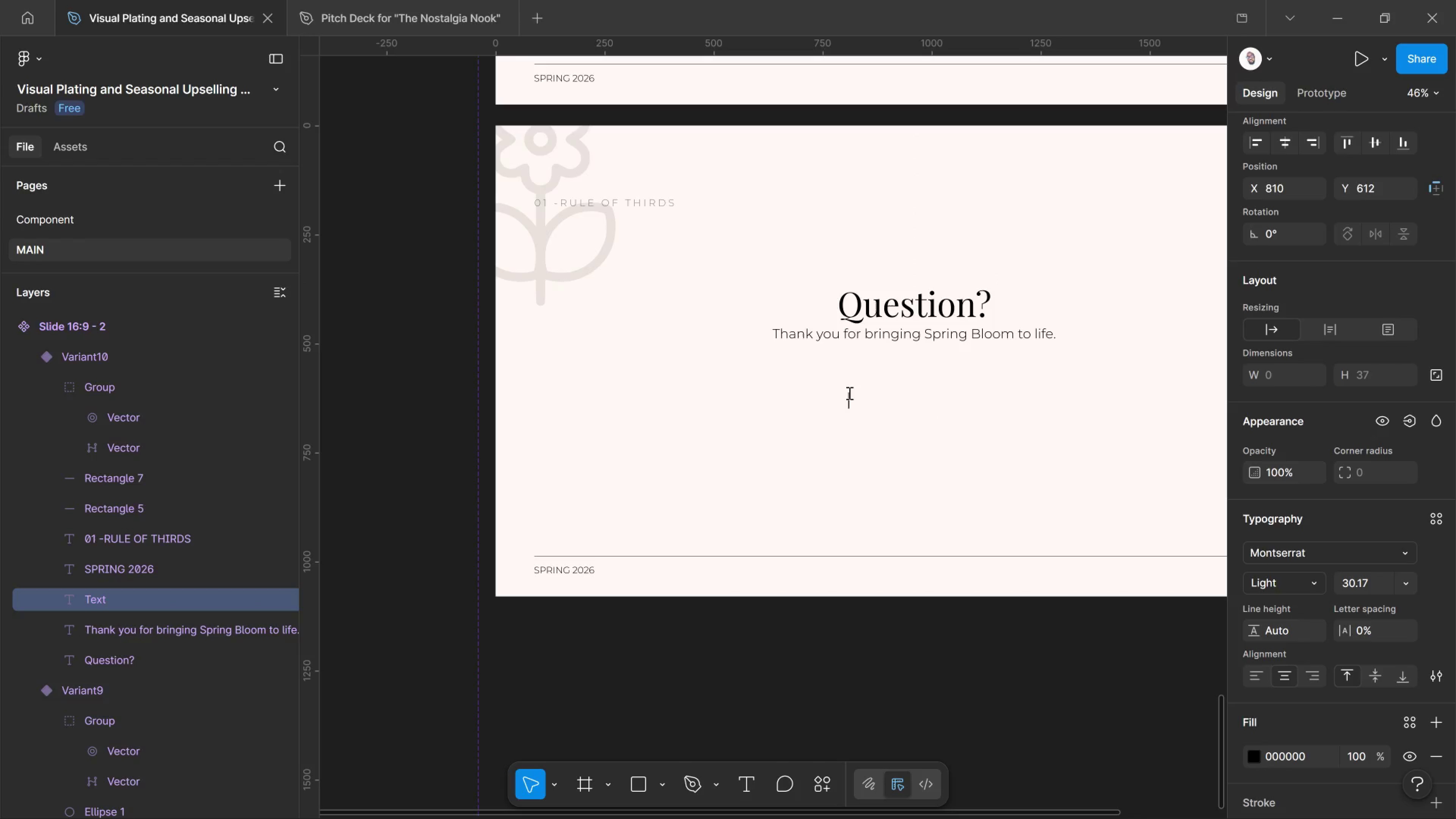 
key(Control+V)
 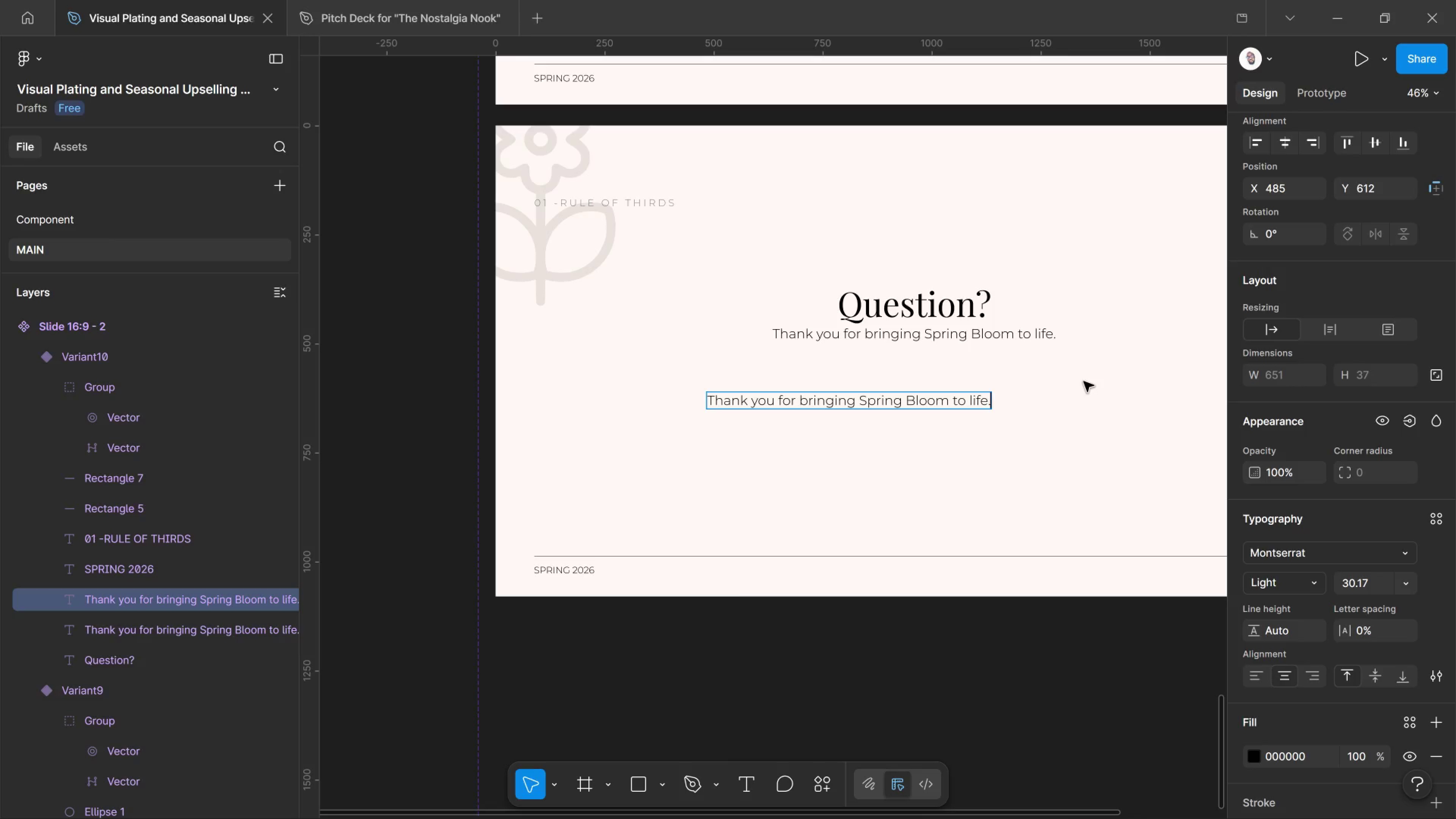 
wait(5.13)
 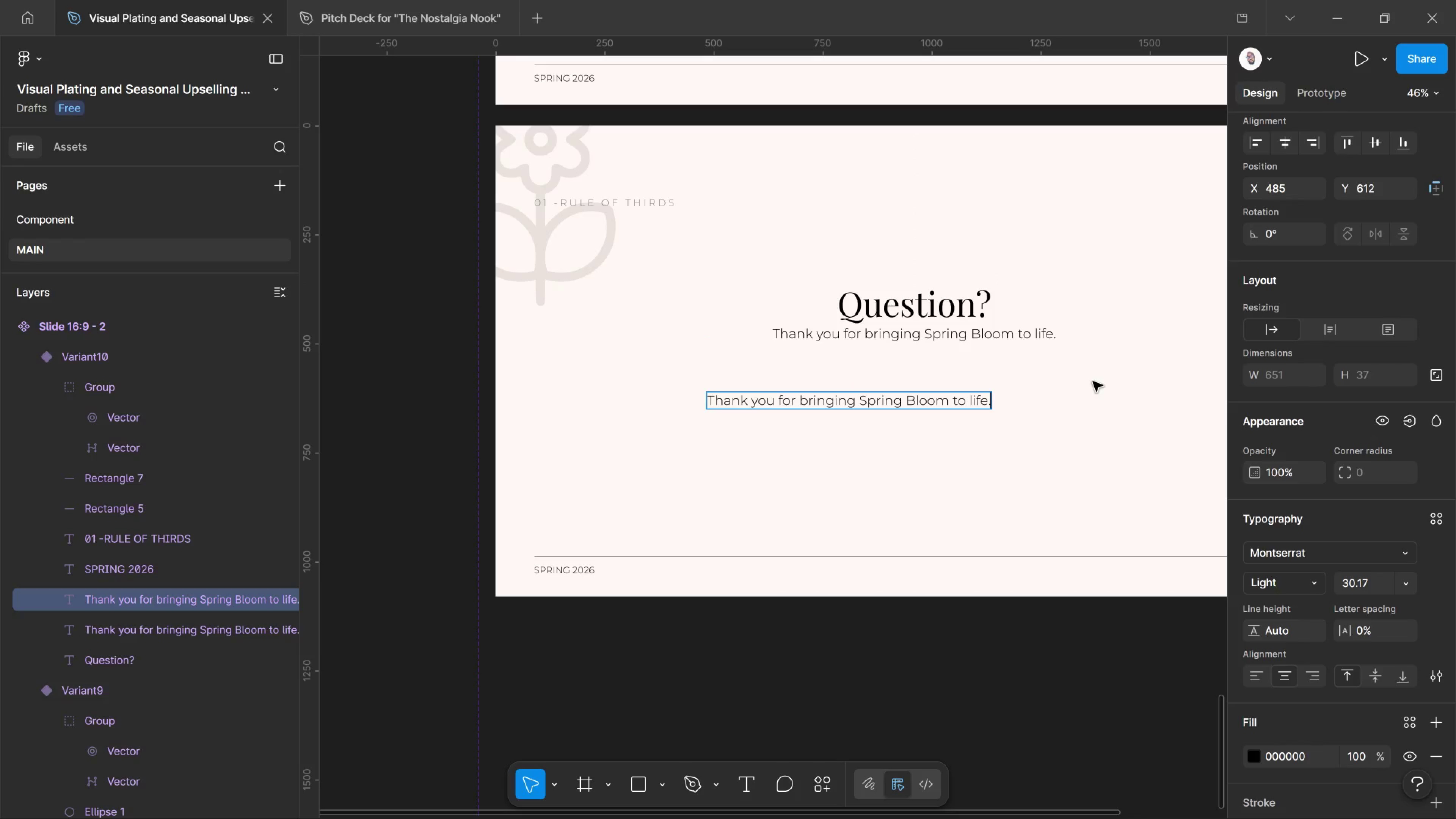 
key(Control+Z)
 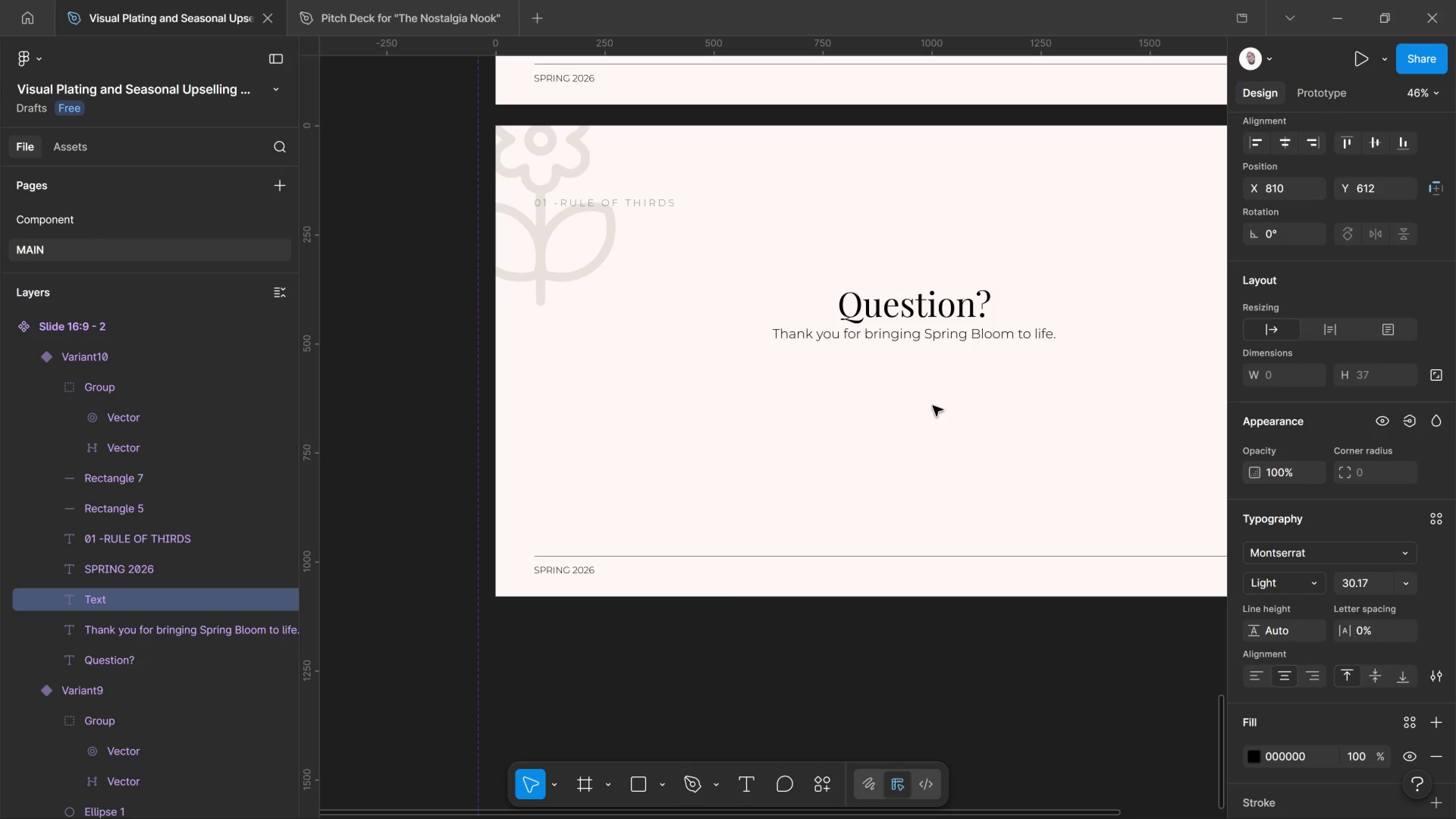 
left_click([933, 406])
 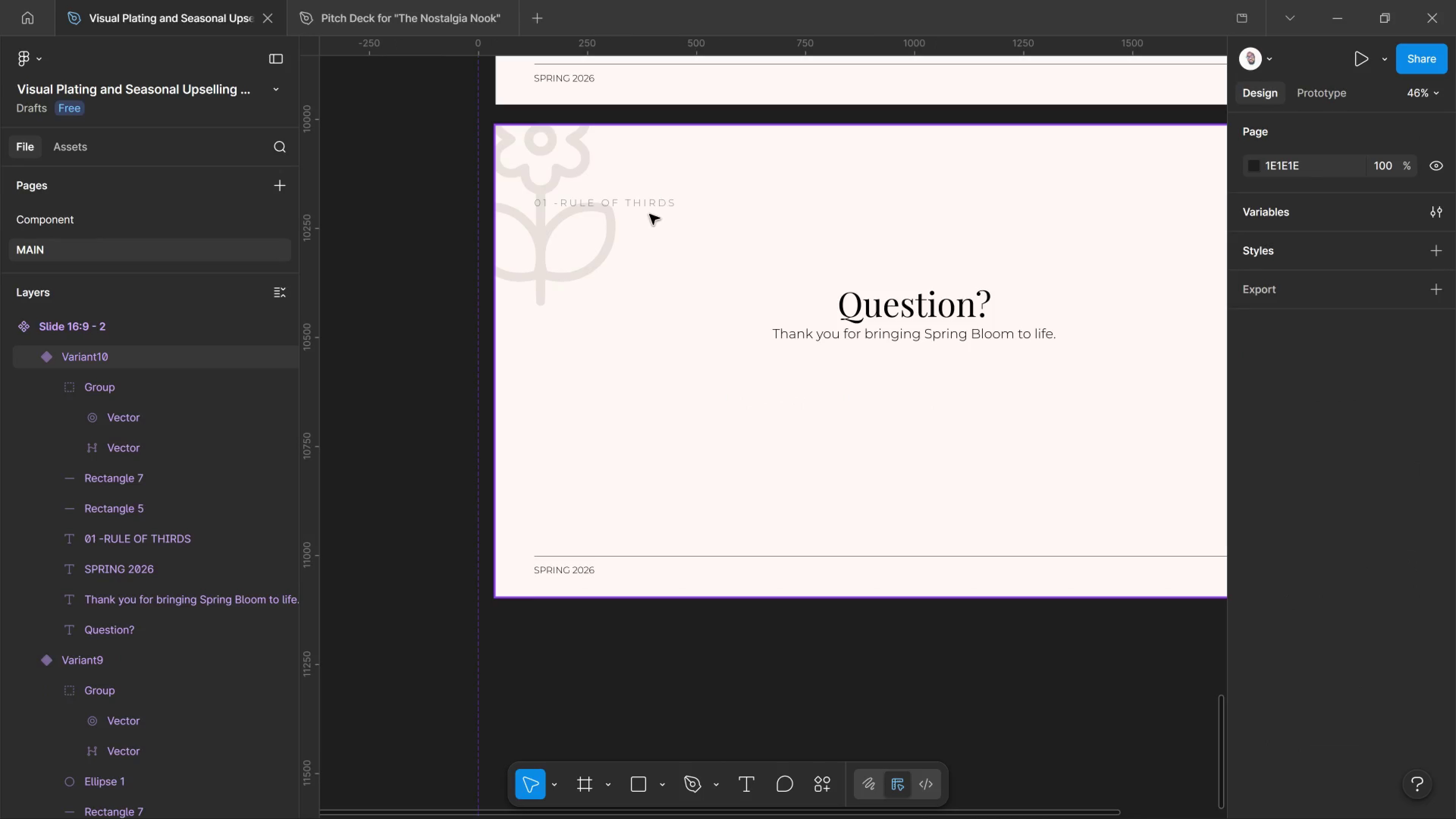 
left_click([645, 198])
 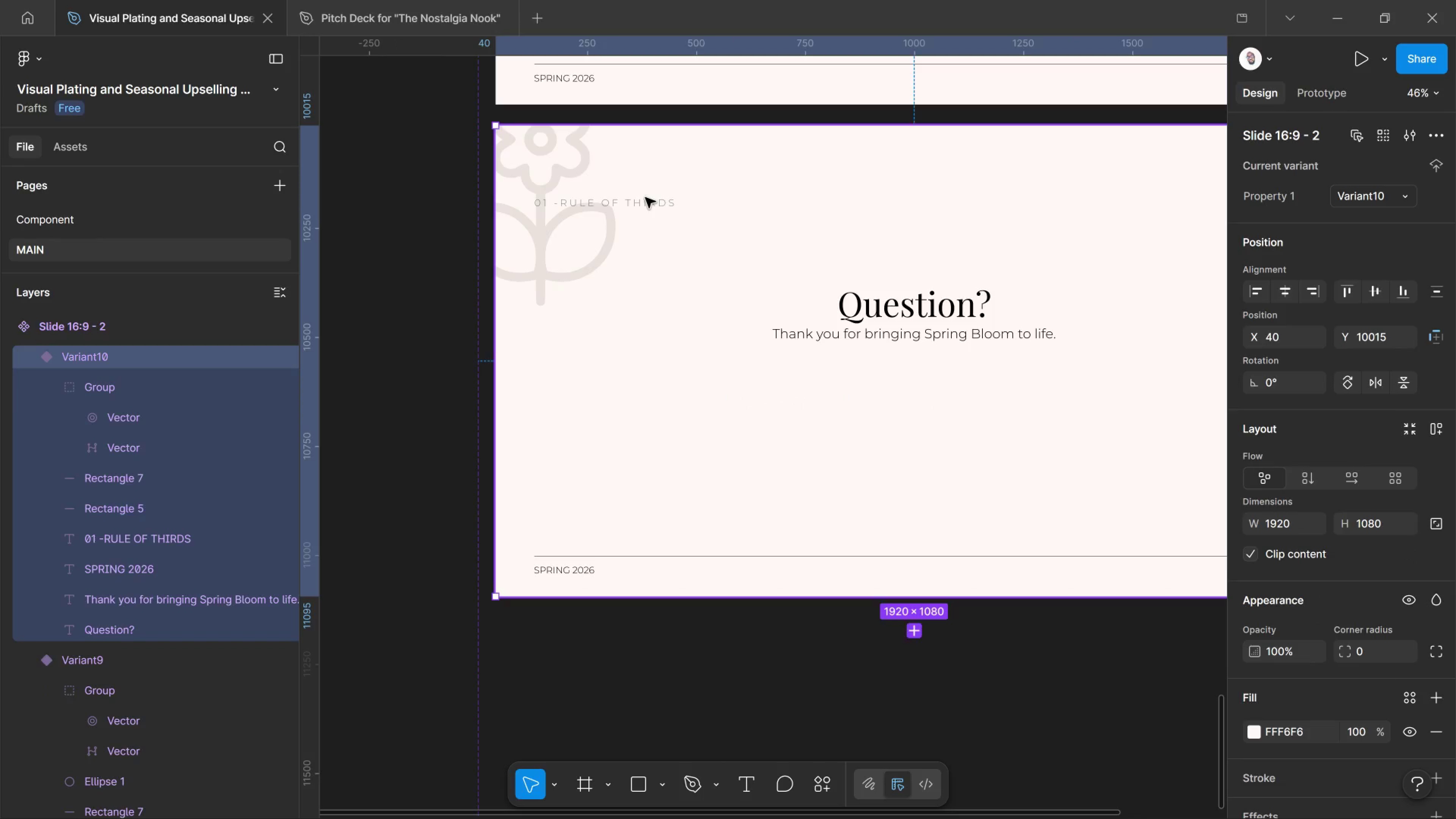 
hold_key(key=ControlLeft, duration=0.96)
left_click([647, 199])
 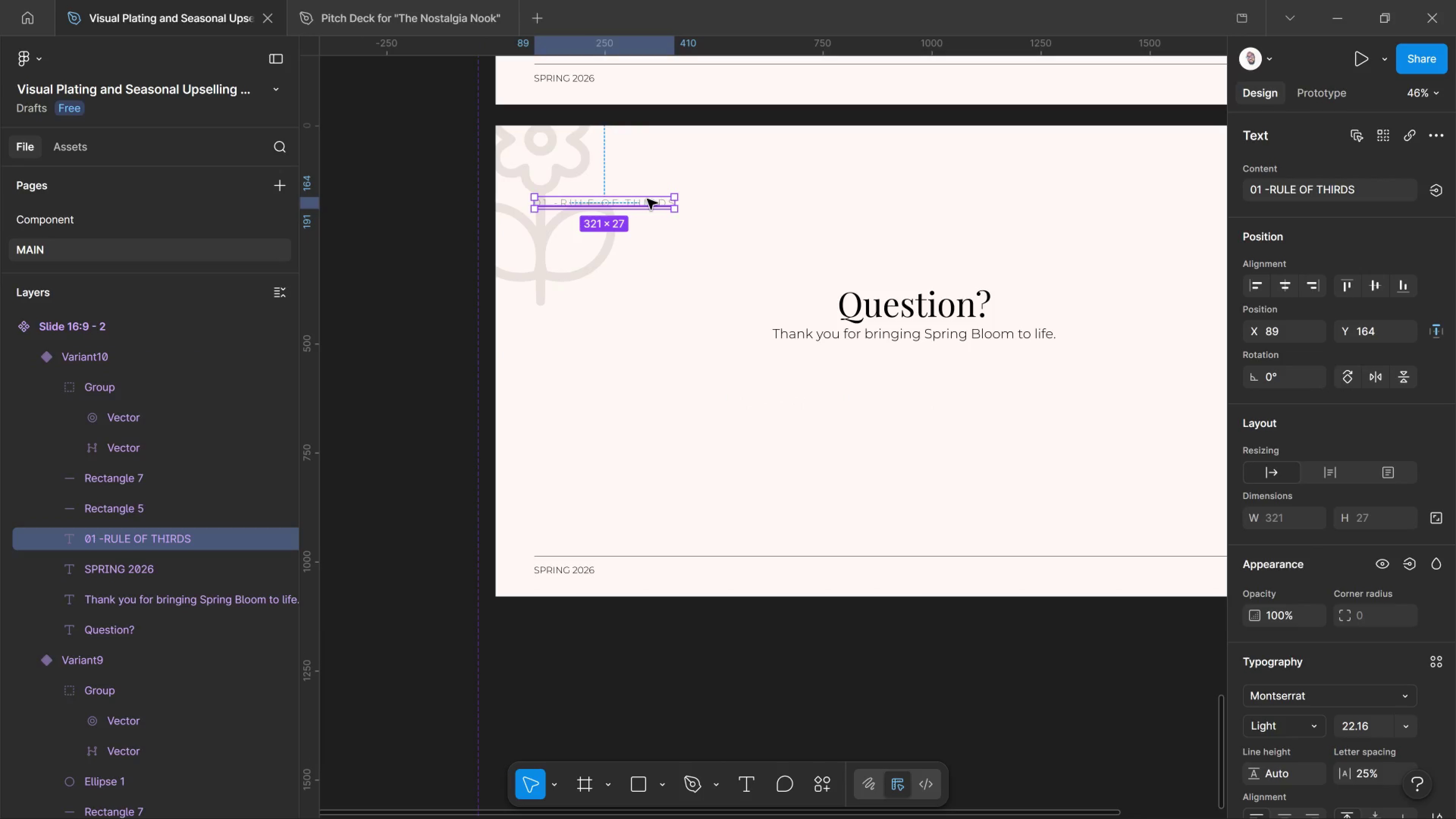 
hold_key(key=AltLeft, duration=2.8)
left_click_drag(start_coordinate=[653, 207], to_coordinate=[967, 397])
 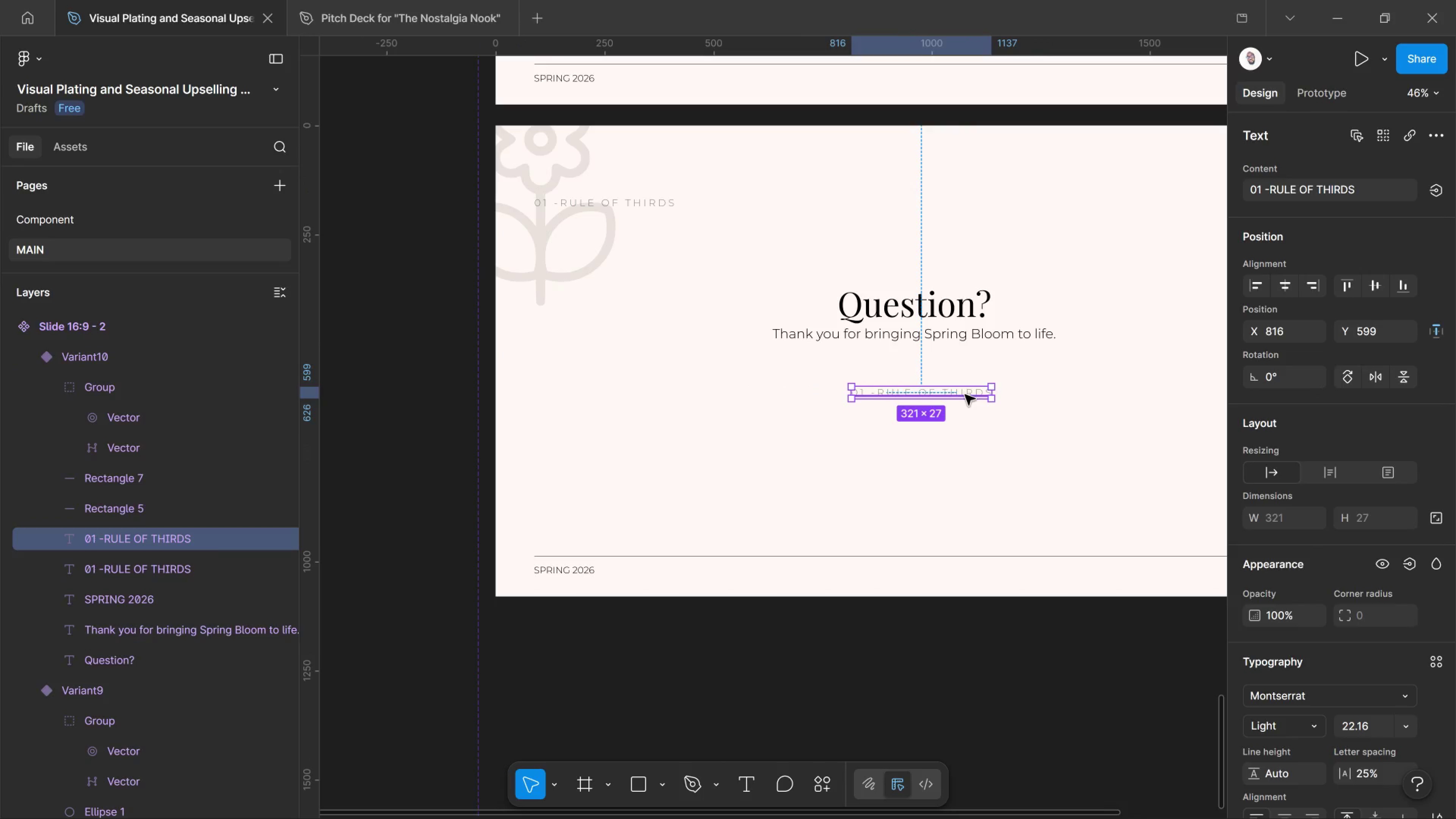 
left_click_drag(start_coordinate=[965, 395], to_coordinate=[967, 396])
 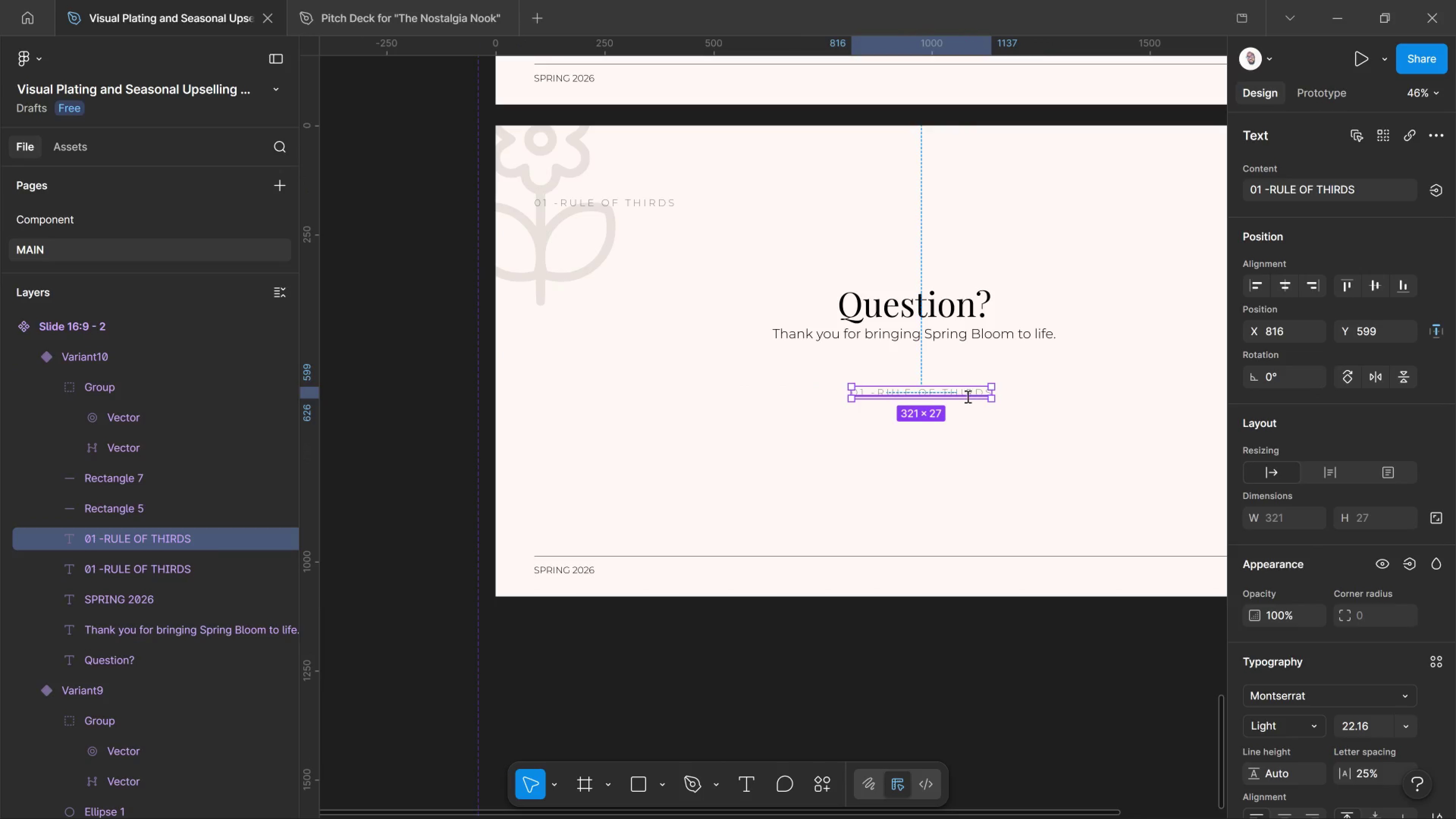 
double_click([967, 396])
 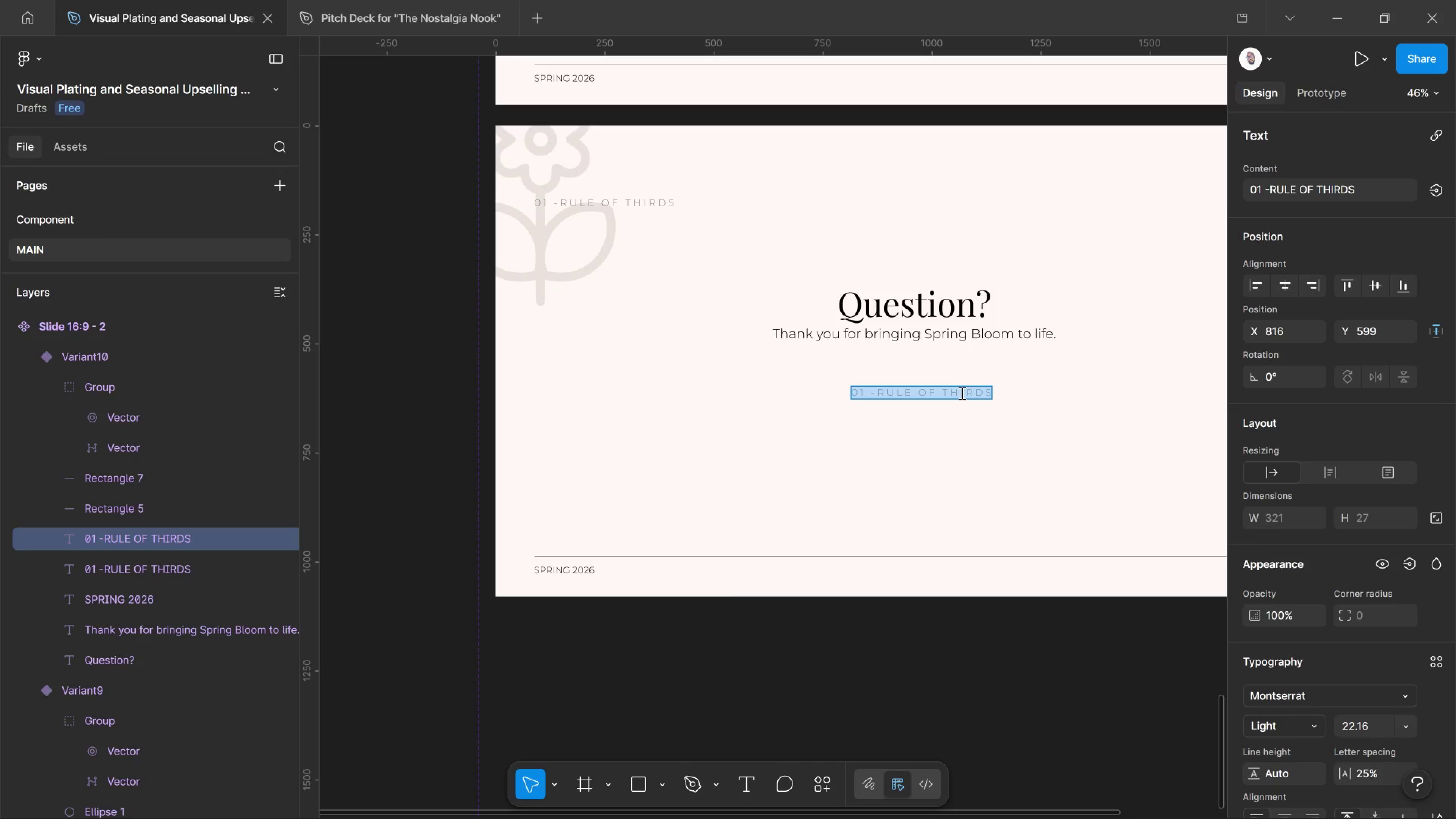 
type(MARKETING - VELVET & VINE)
 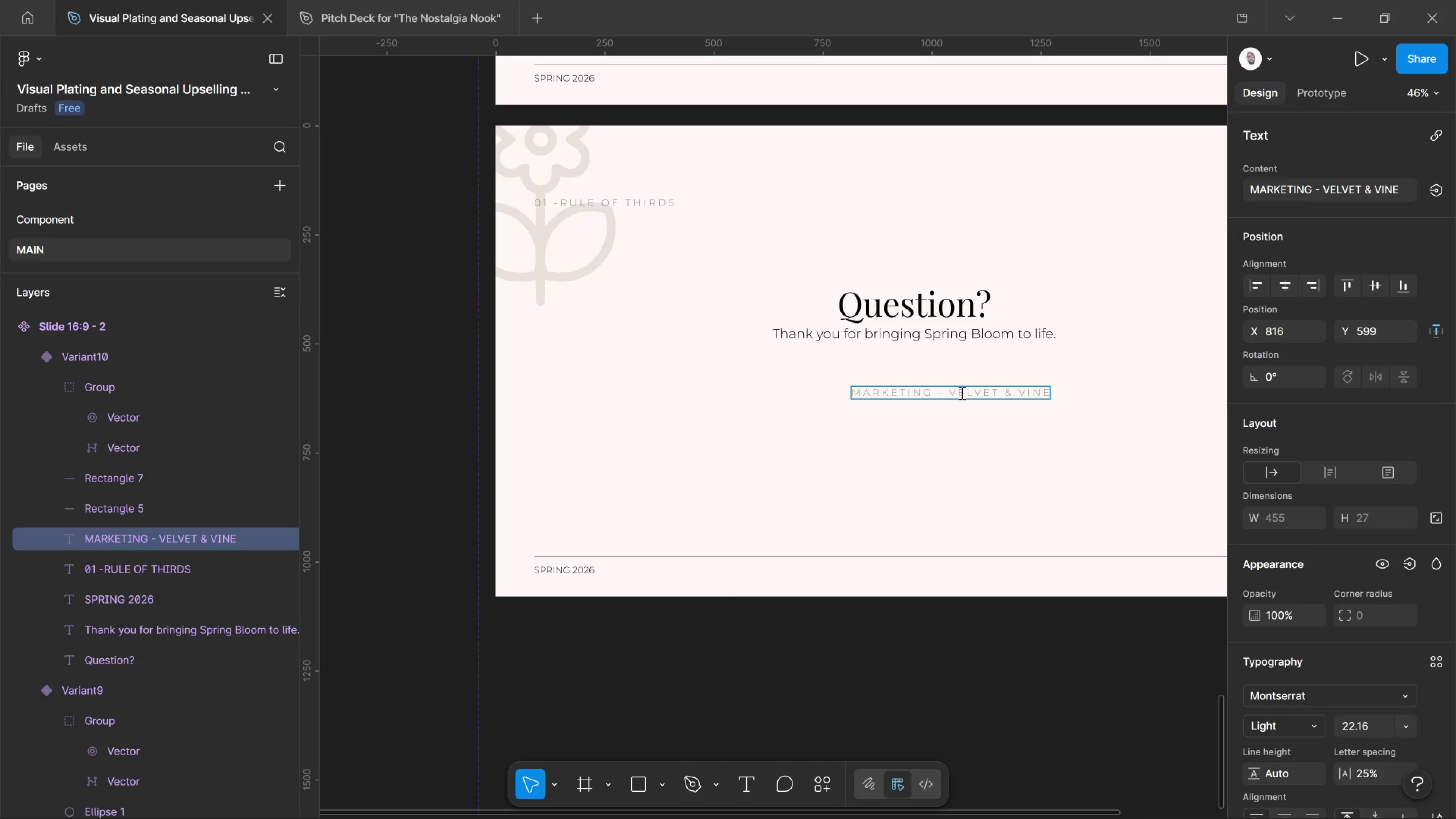 
key(Control+A)
 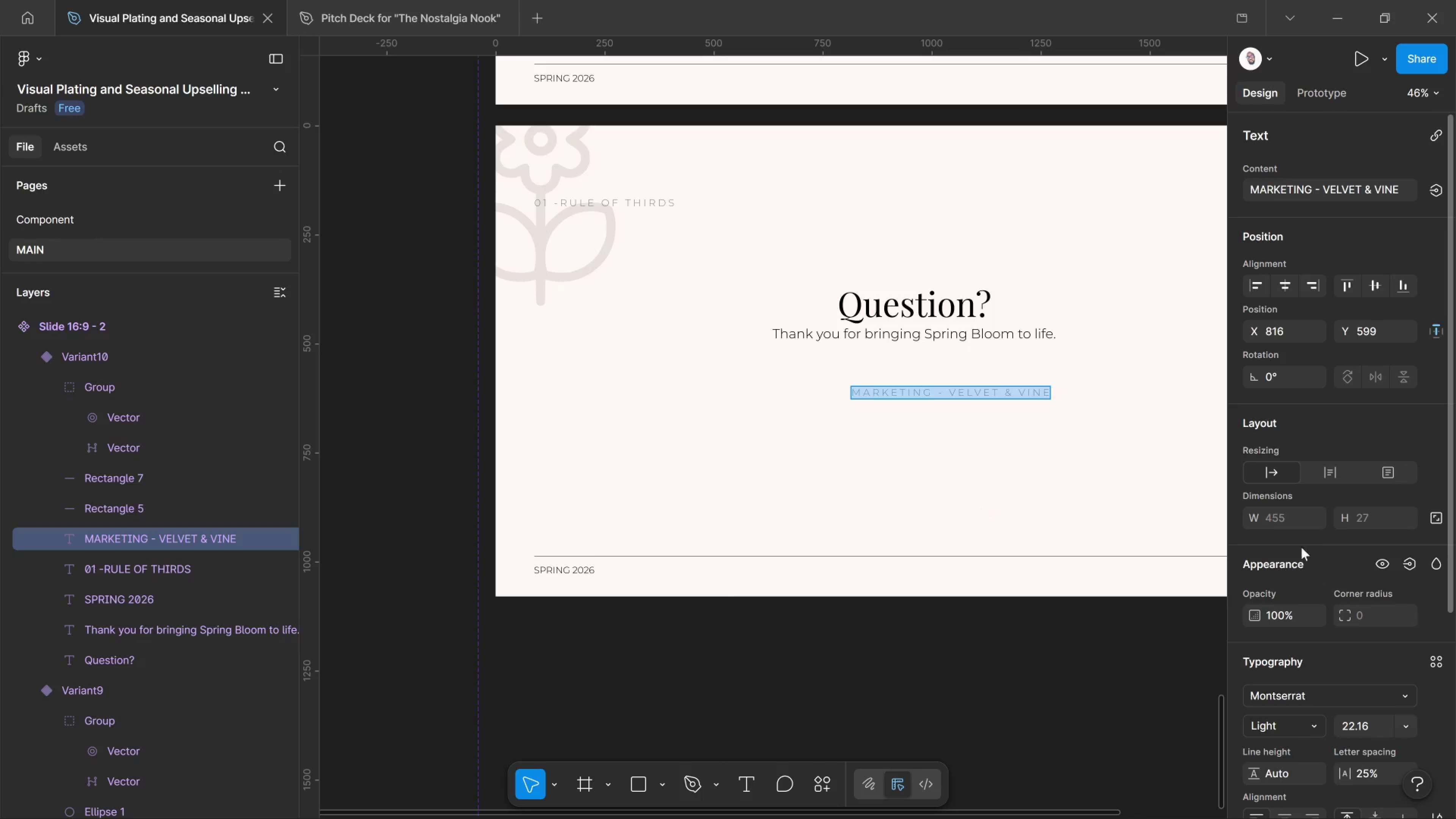 
scroll: coordinate [1320, 595], scroll_direction: down, amount: 3.0
 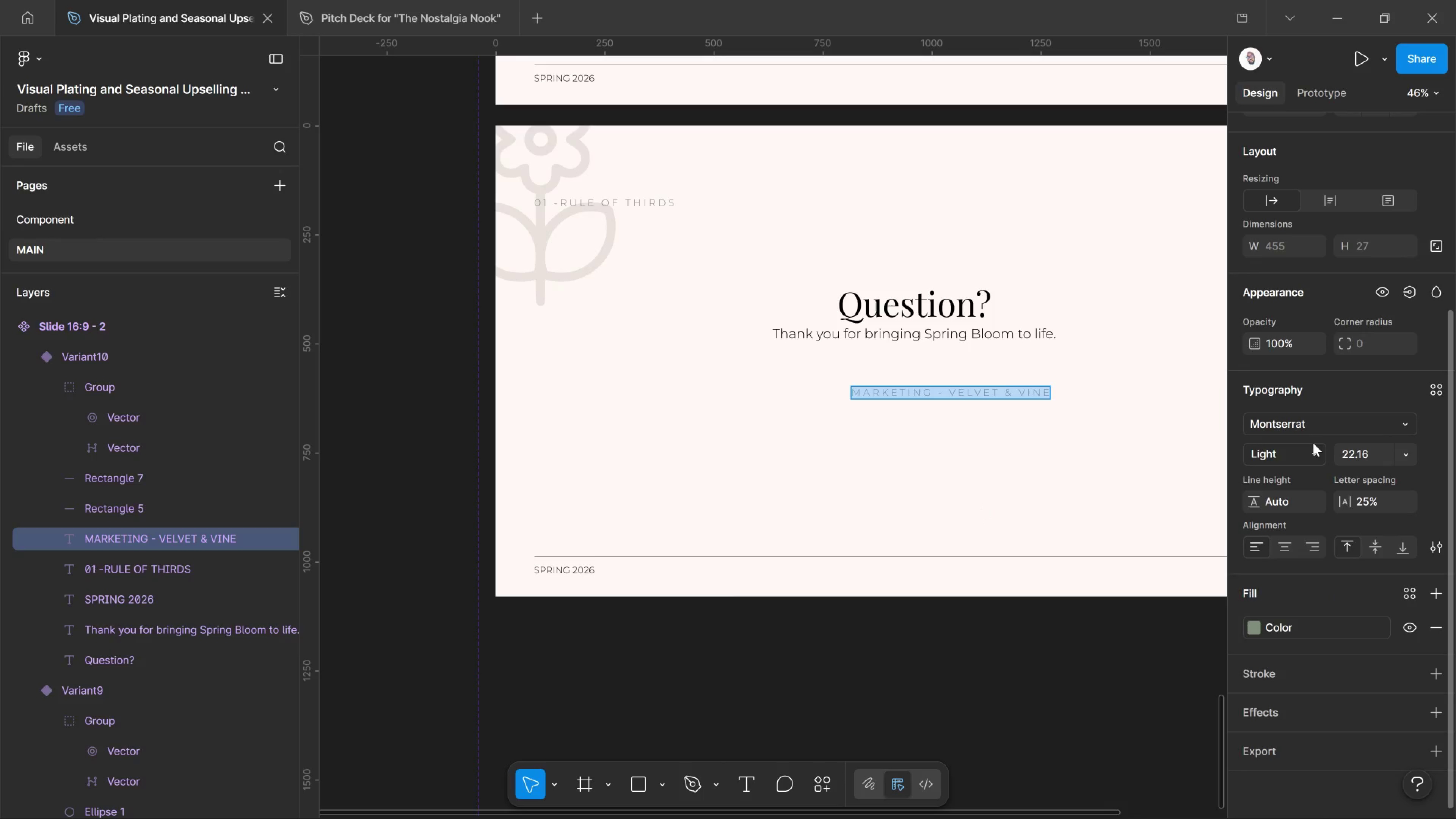 
left_click([1312, 450])
 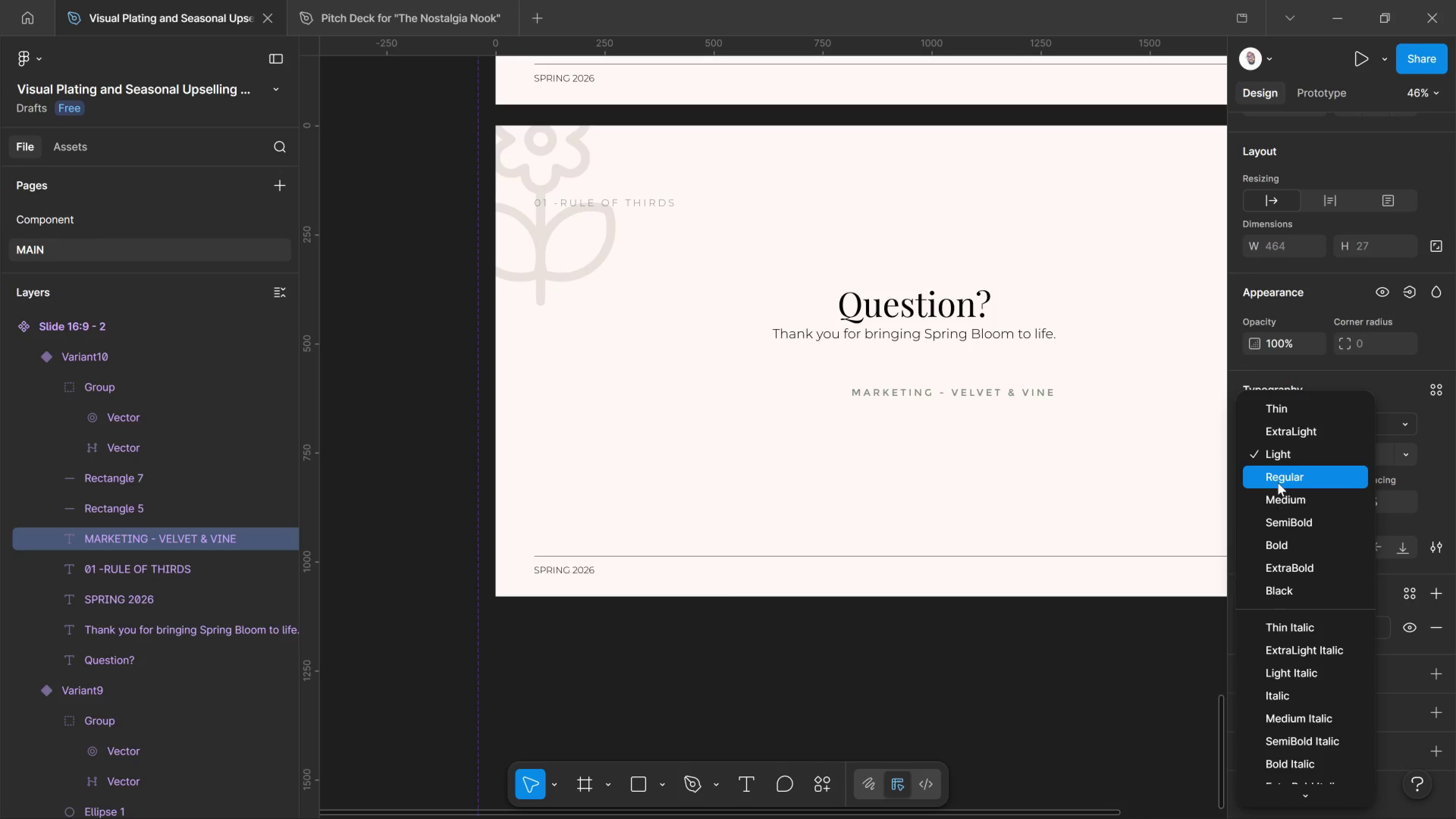 
left_click([1278, 483])
 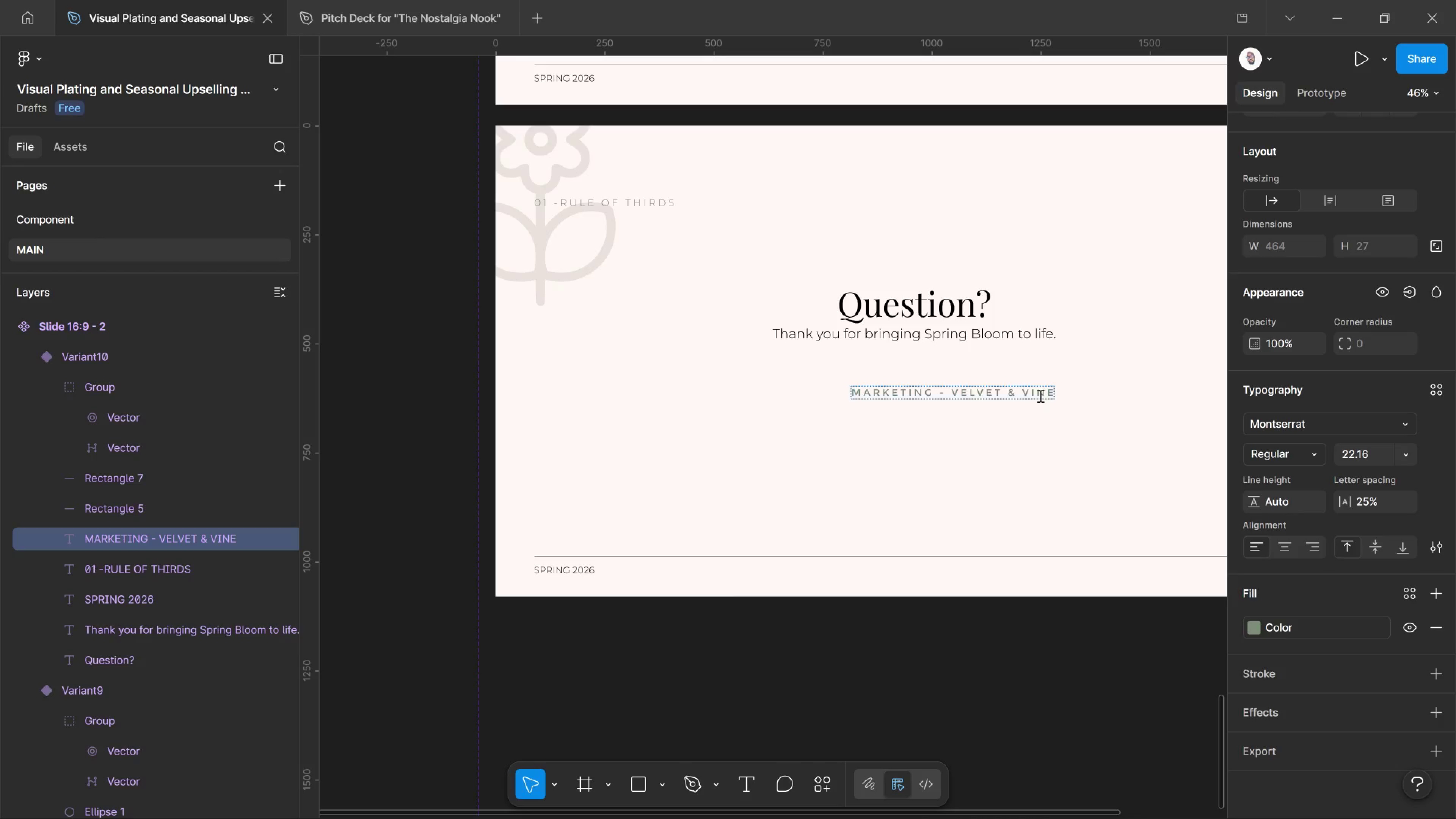 
left_click([1042, 392])
 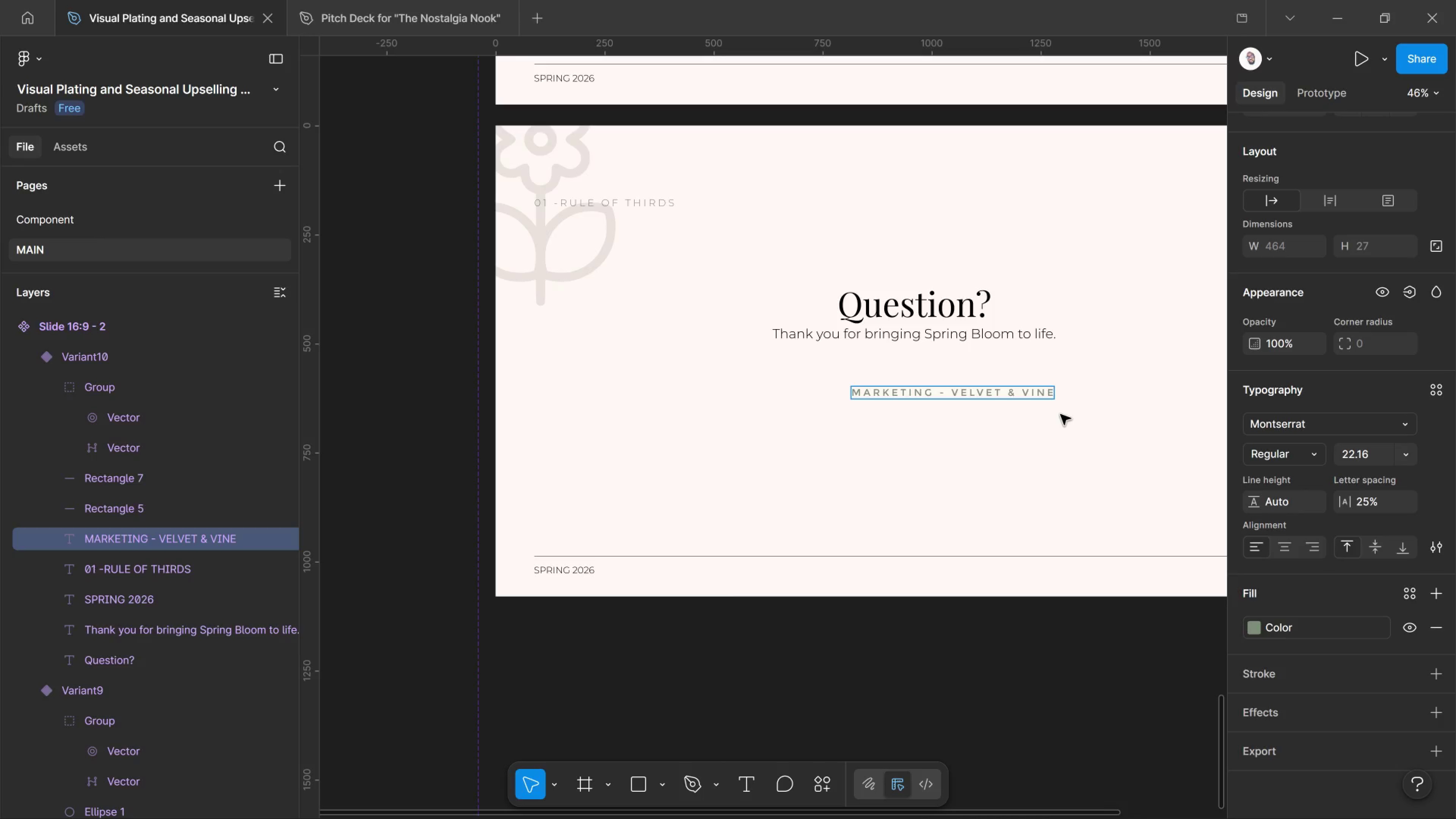 
left_click([1061, 414])
 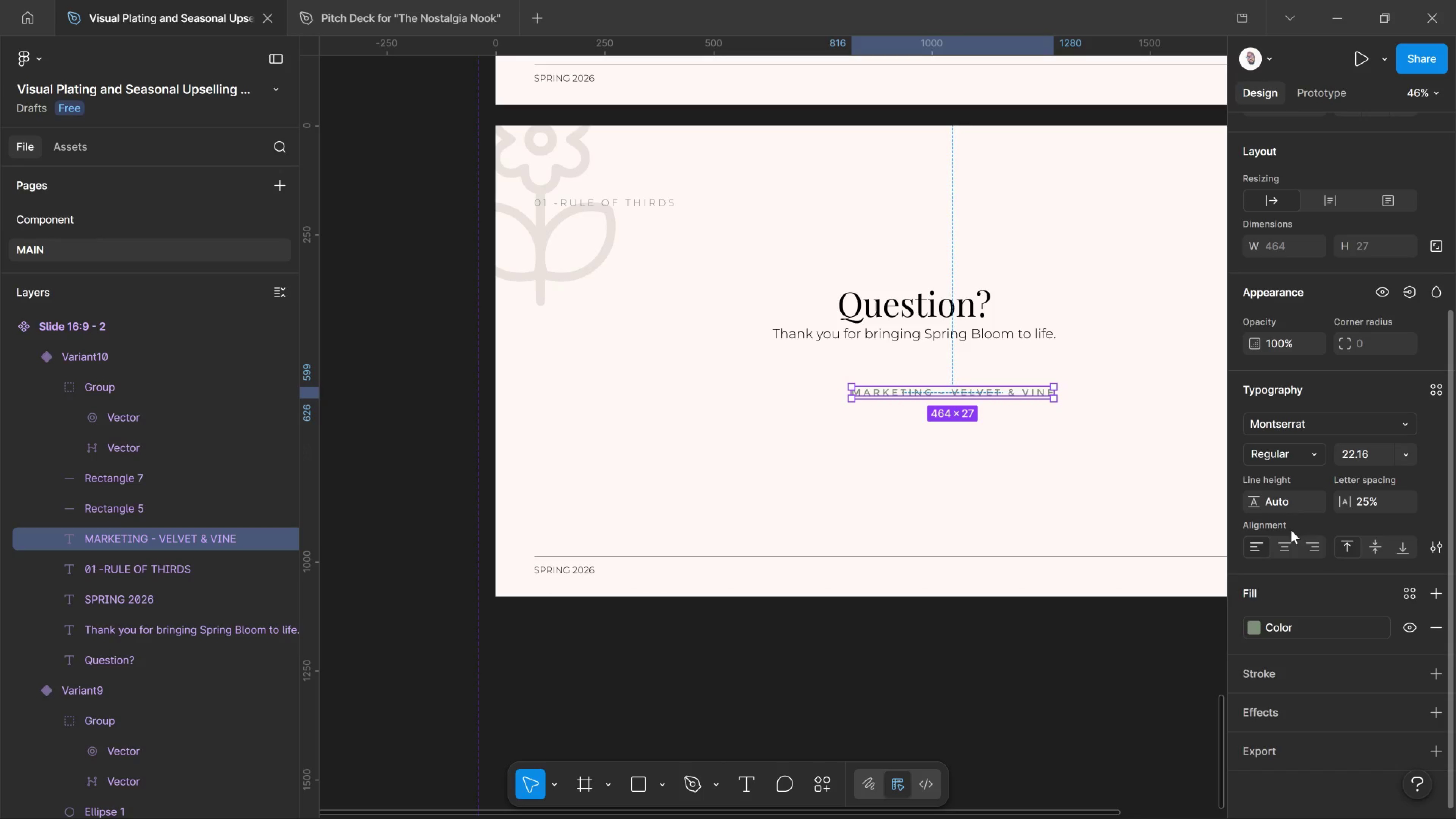 
left_click([1289, 545])
 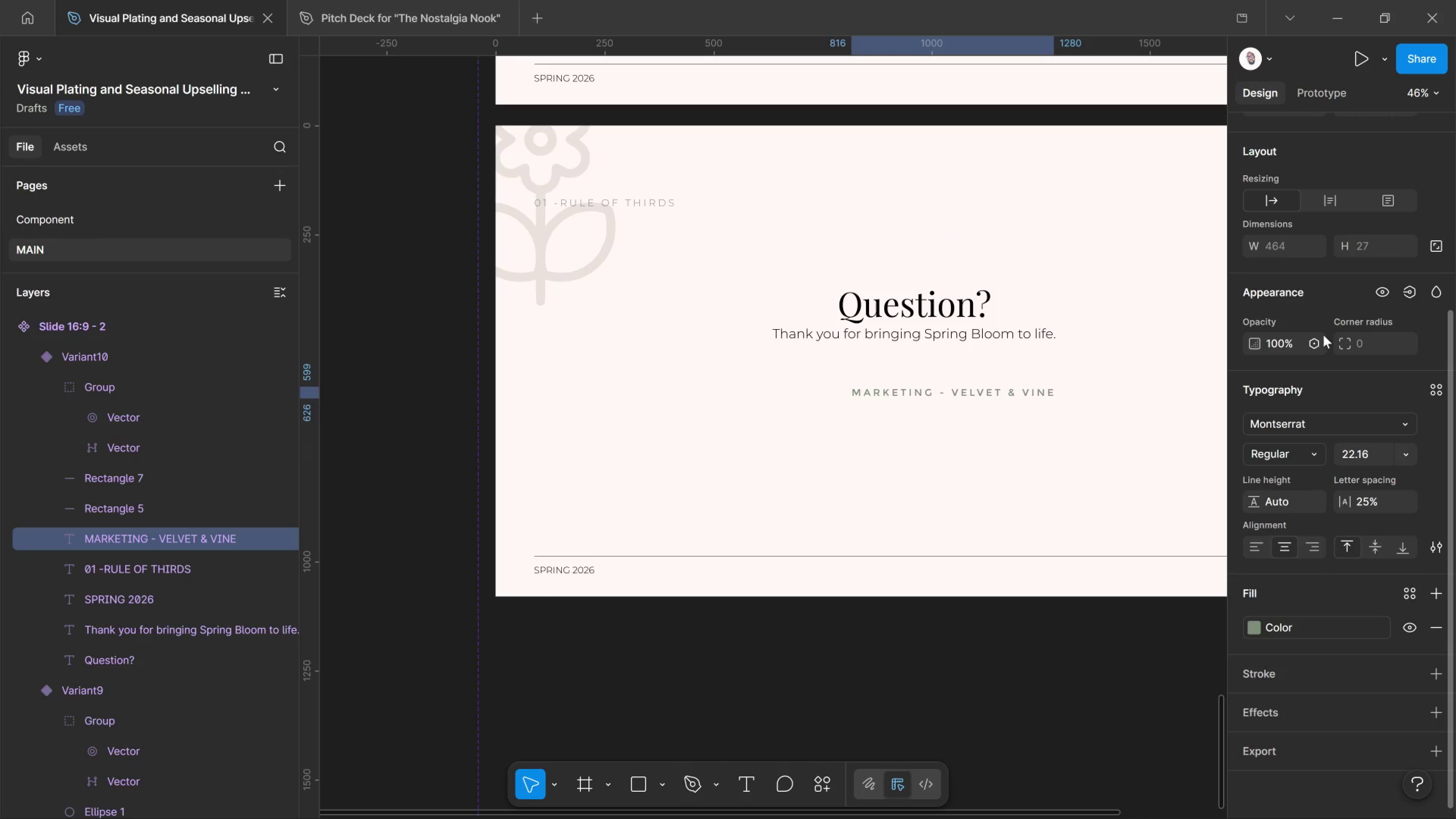 
scroll: coordinate [1320, 356], scroll_direction: up, amount: 3.0
 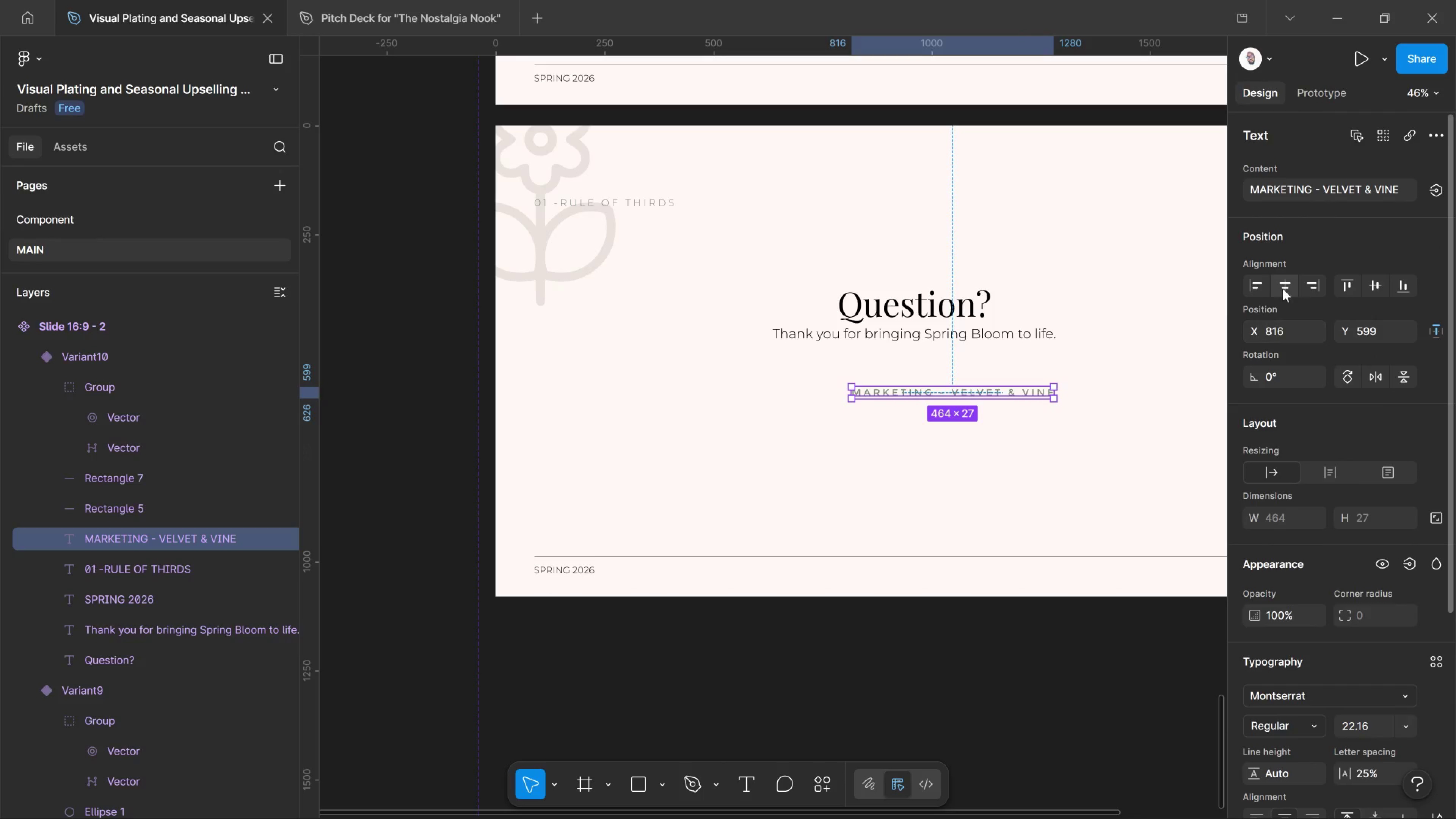 
left_click([1283, 287])
 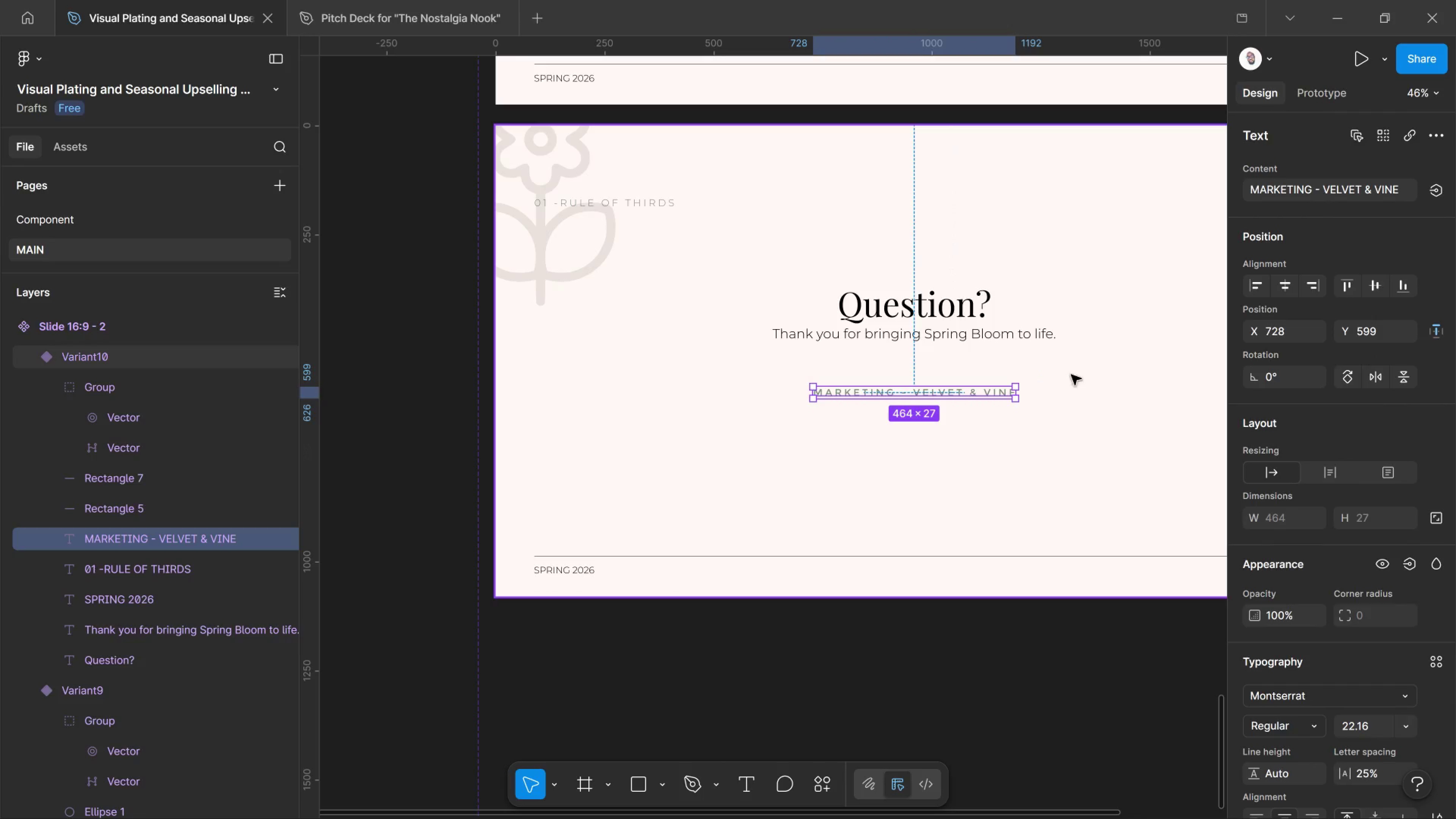 
hold_key(key=ControlLeft, duration=1.51)
scroll: coordinate [942, 383], scroll_direction: up, amount: 8.0
 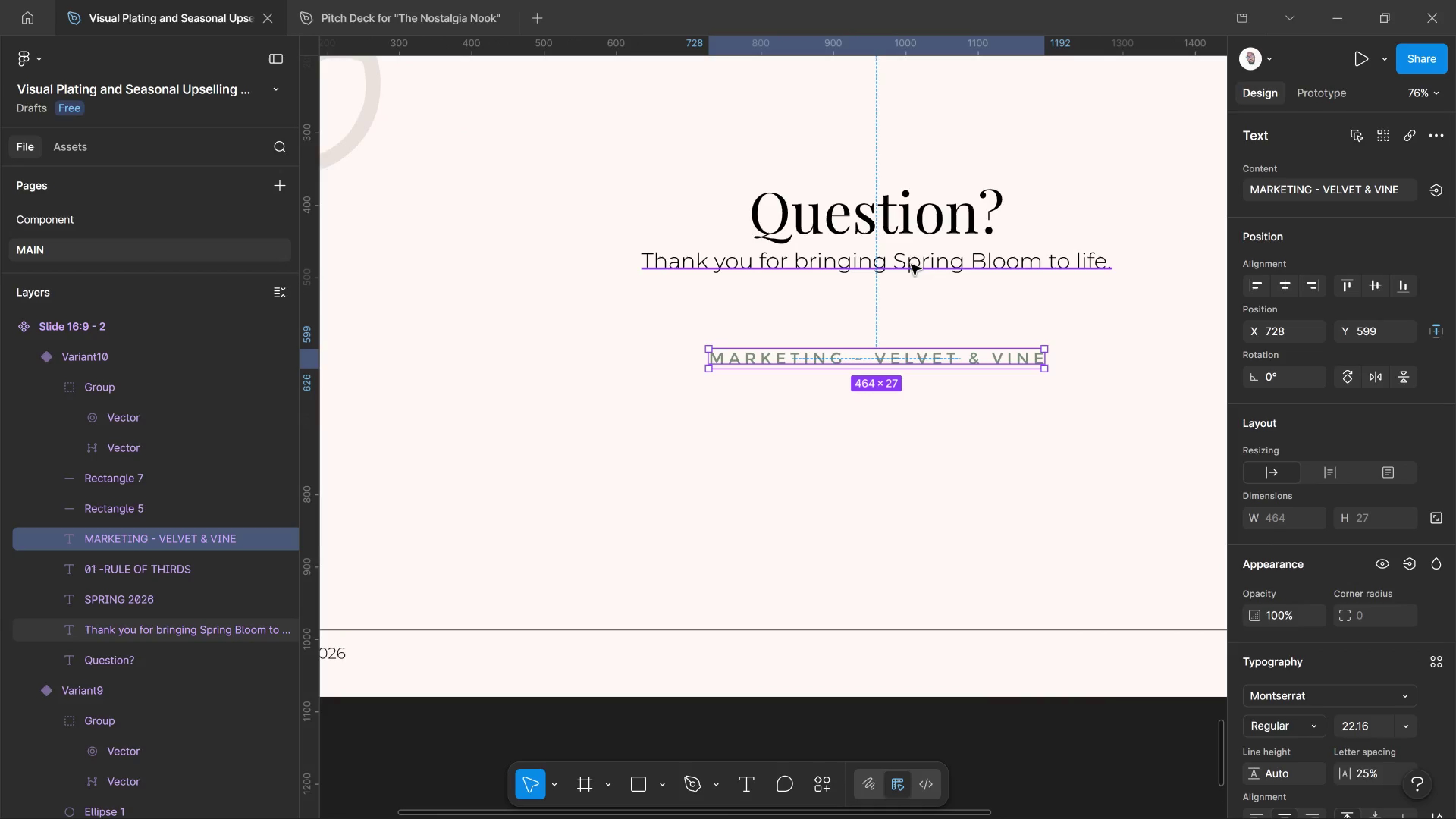 
left_click([911, 265])
 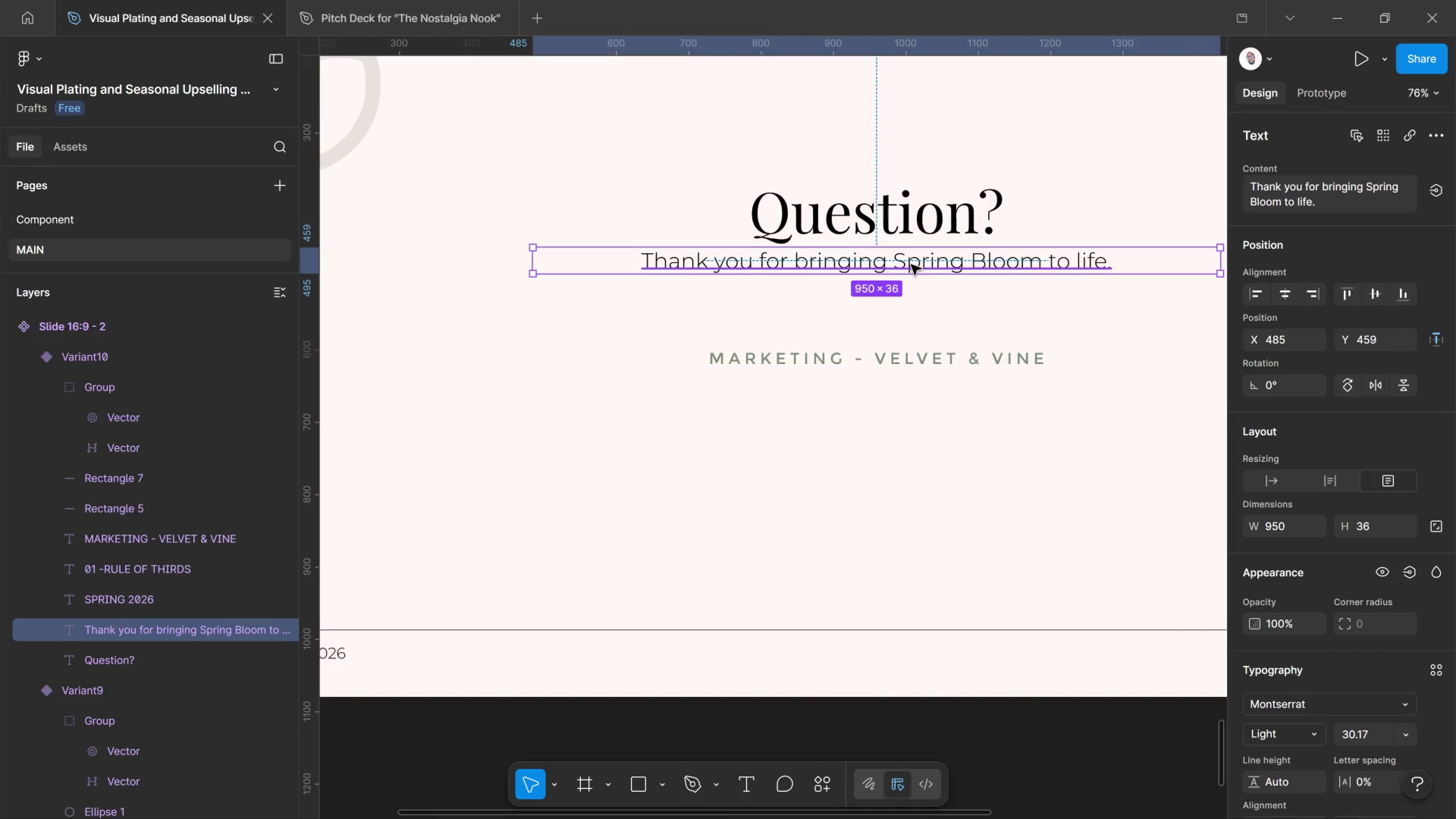 
left_click_drag(start_coordinate=[911, 265], to_coordinate=[911, 284])
 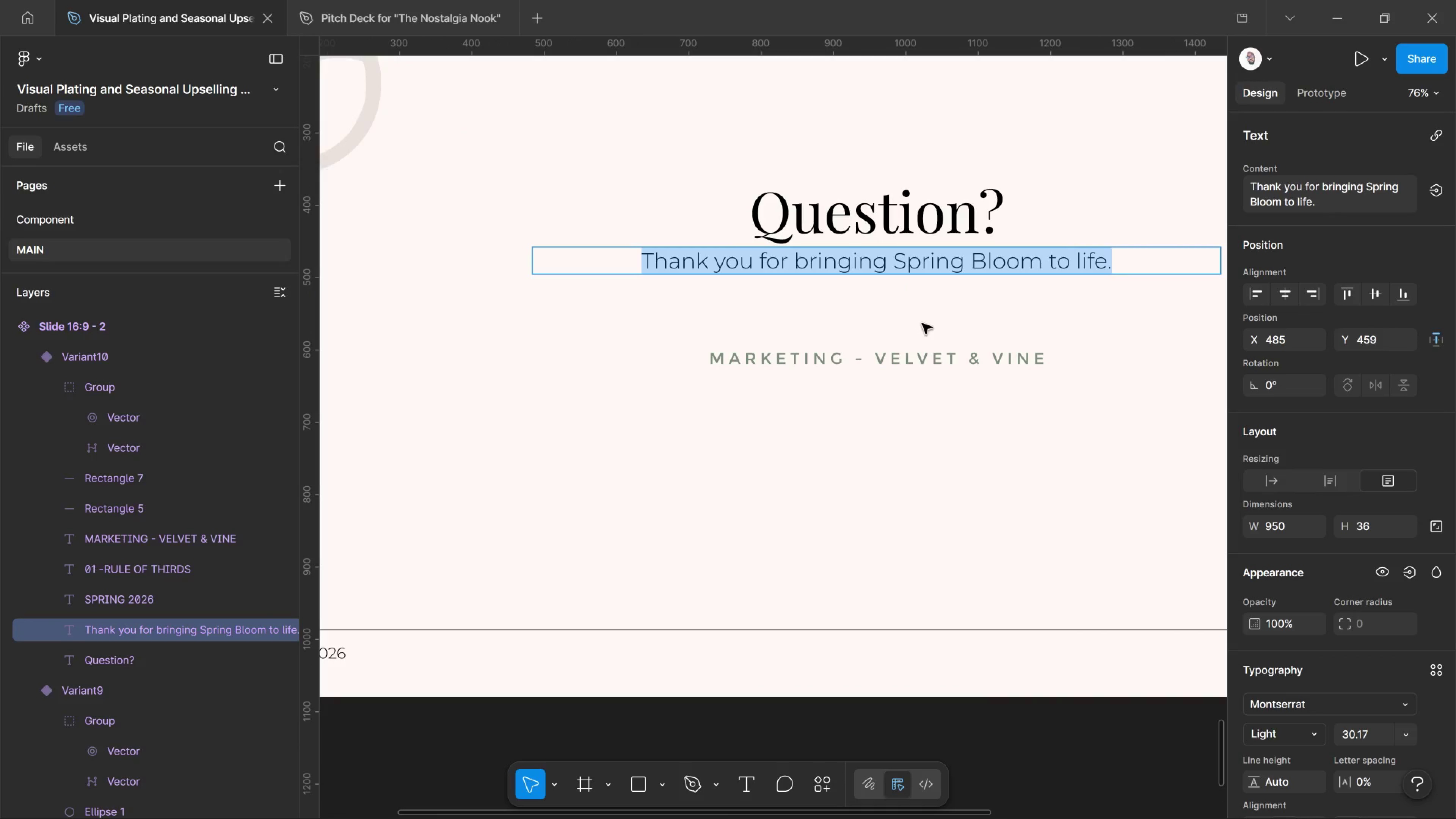 
left_click([922, 323])
 